 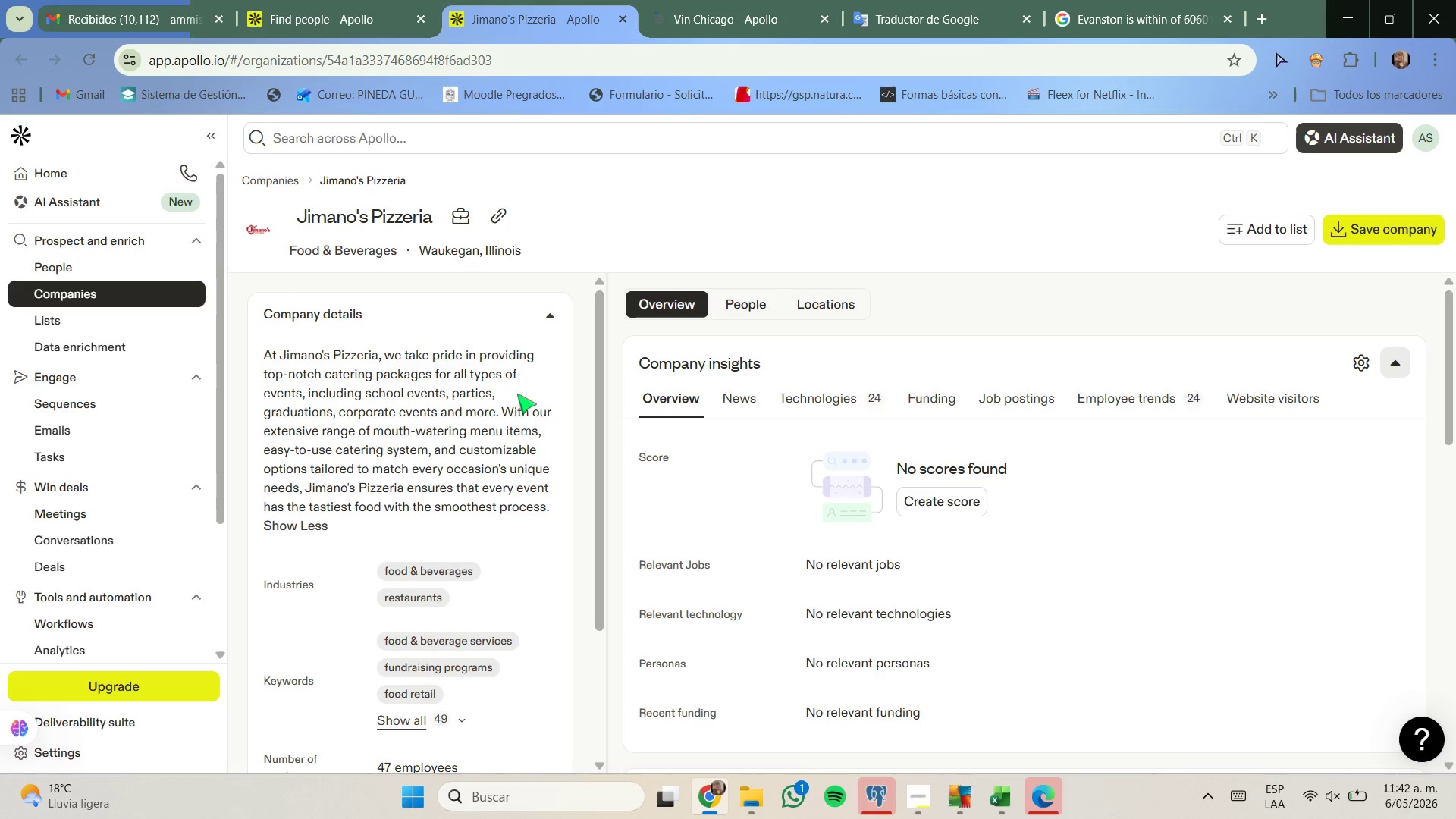 
left_click_drag(start_coordinate=[341, 374], to_coordinate=[467, 434])
 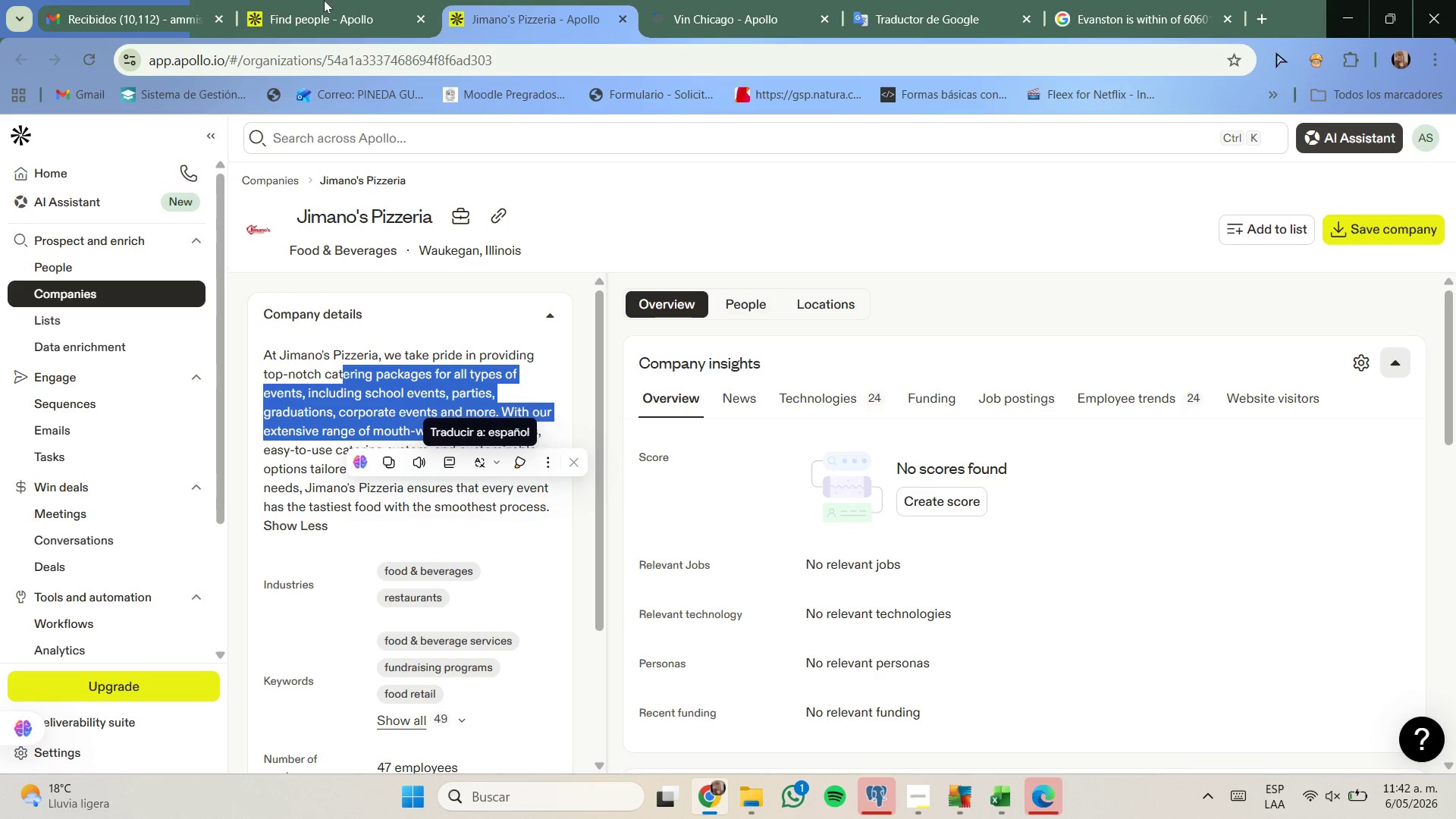 
left_click([325, 0])
 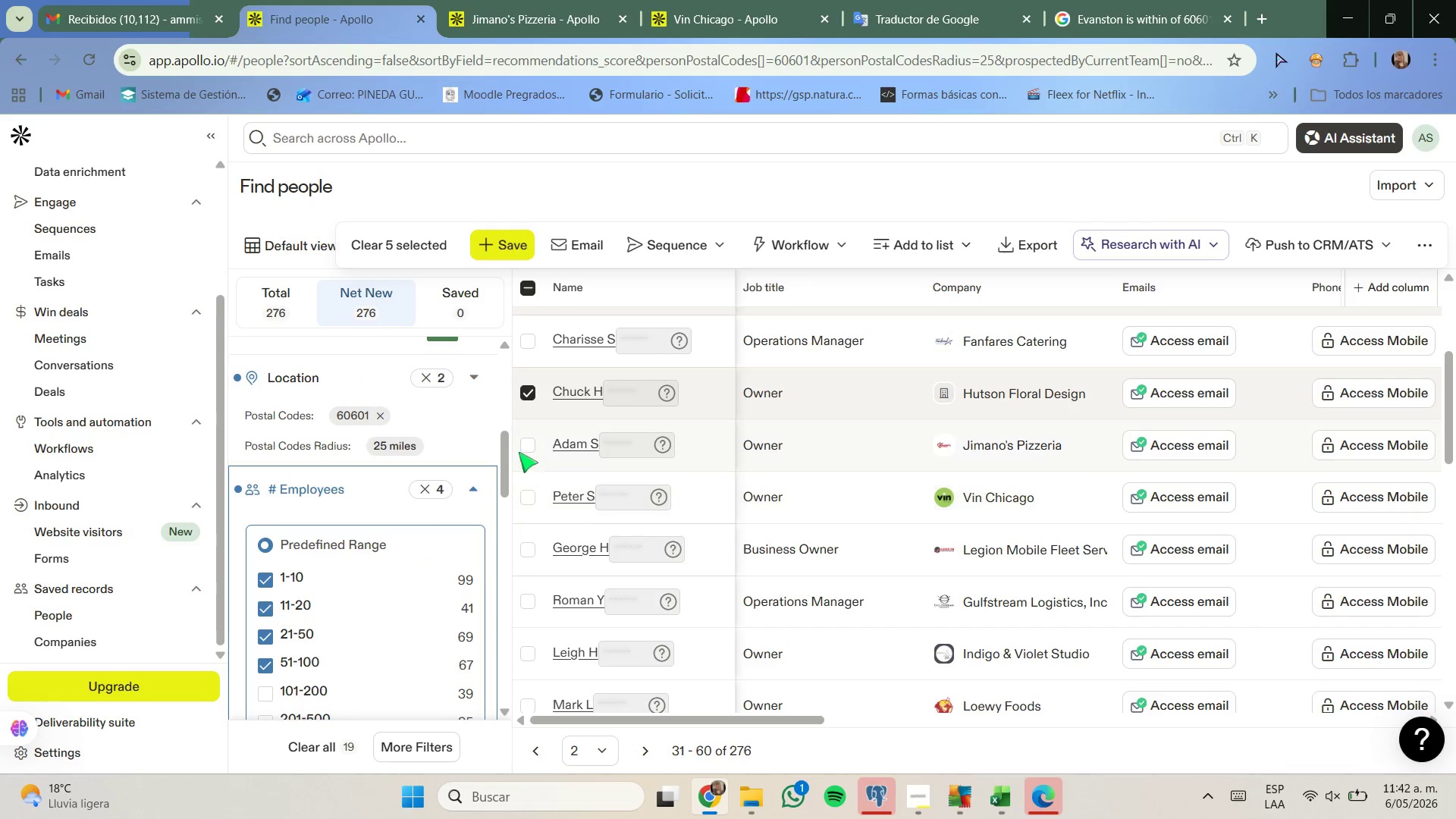 
left_click([524, 446])
 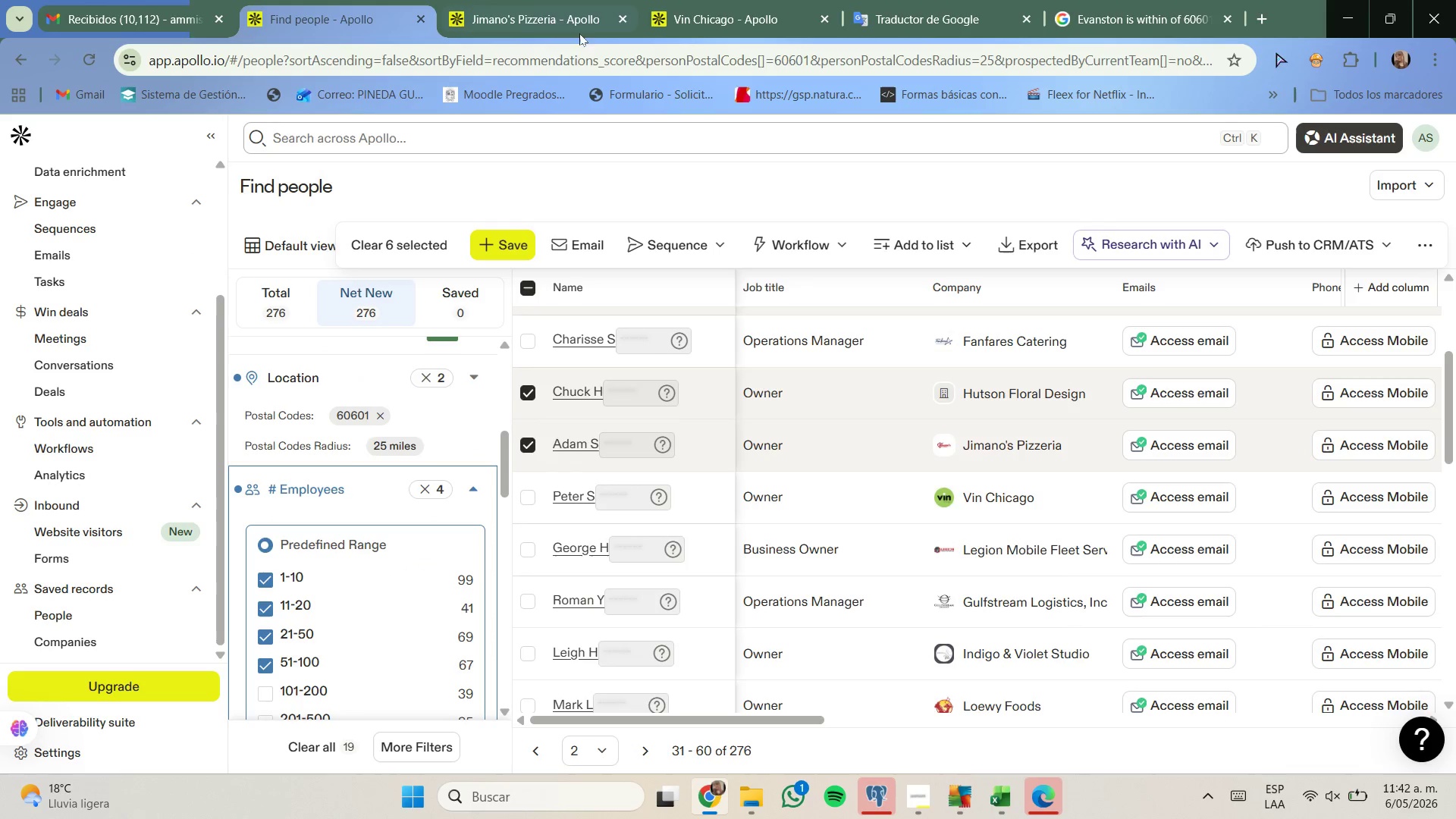 
left_click([623, 24])
 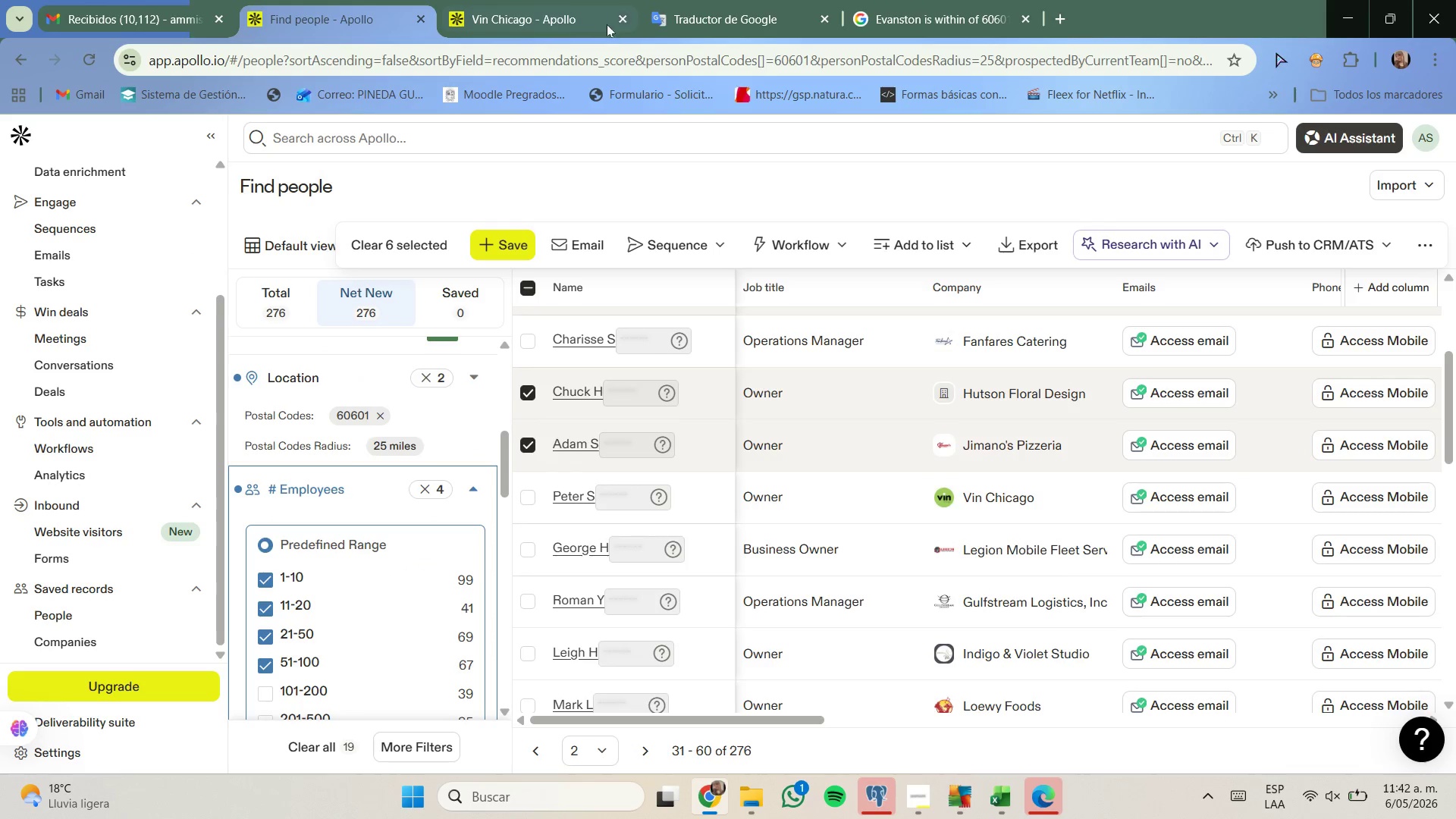 
left_click([576, 9])
 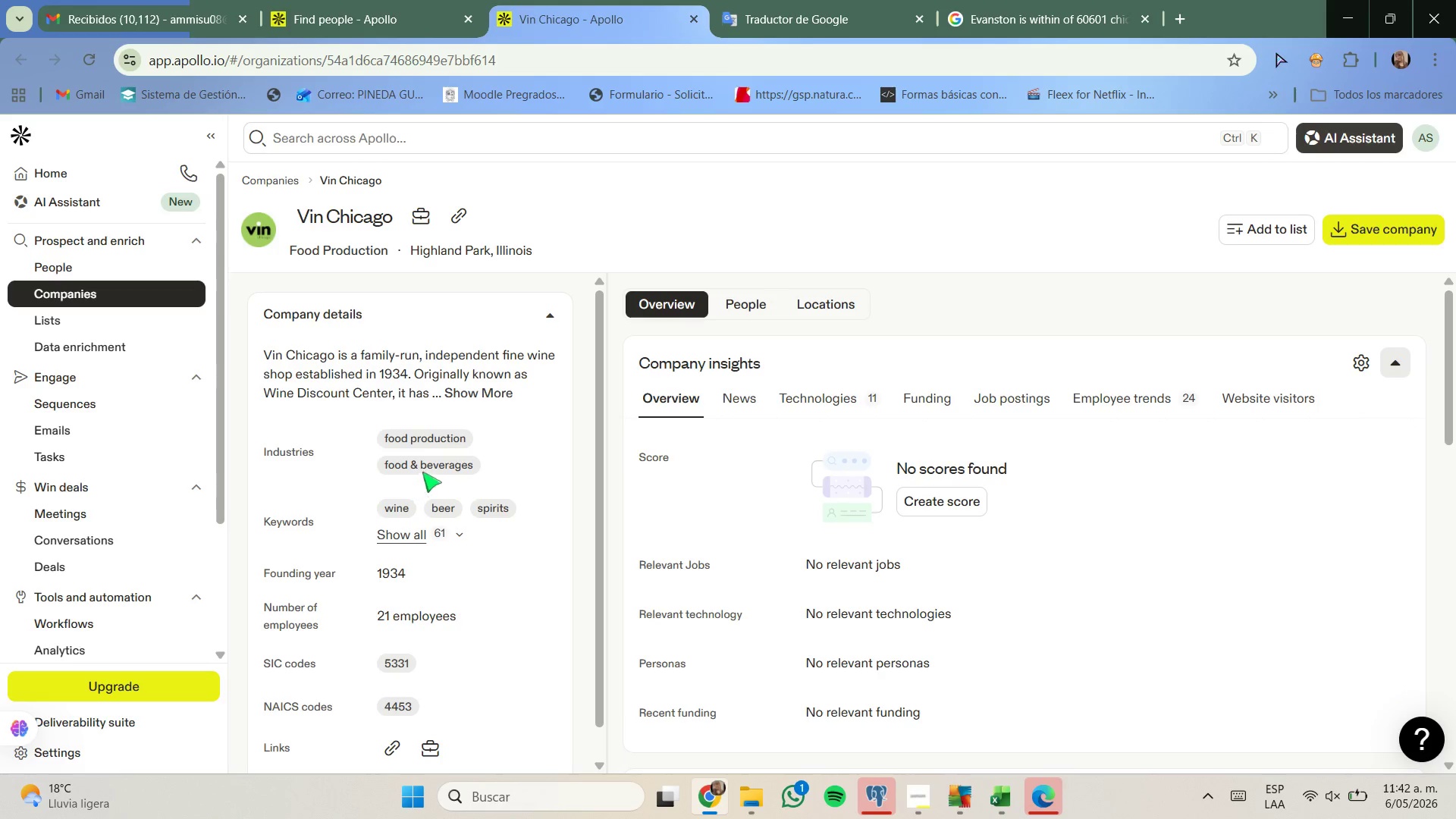 
left_click([491, 390])
 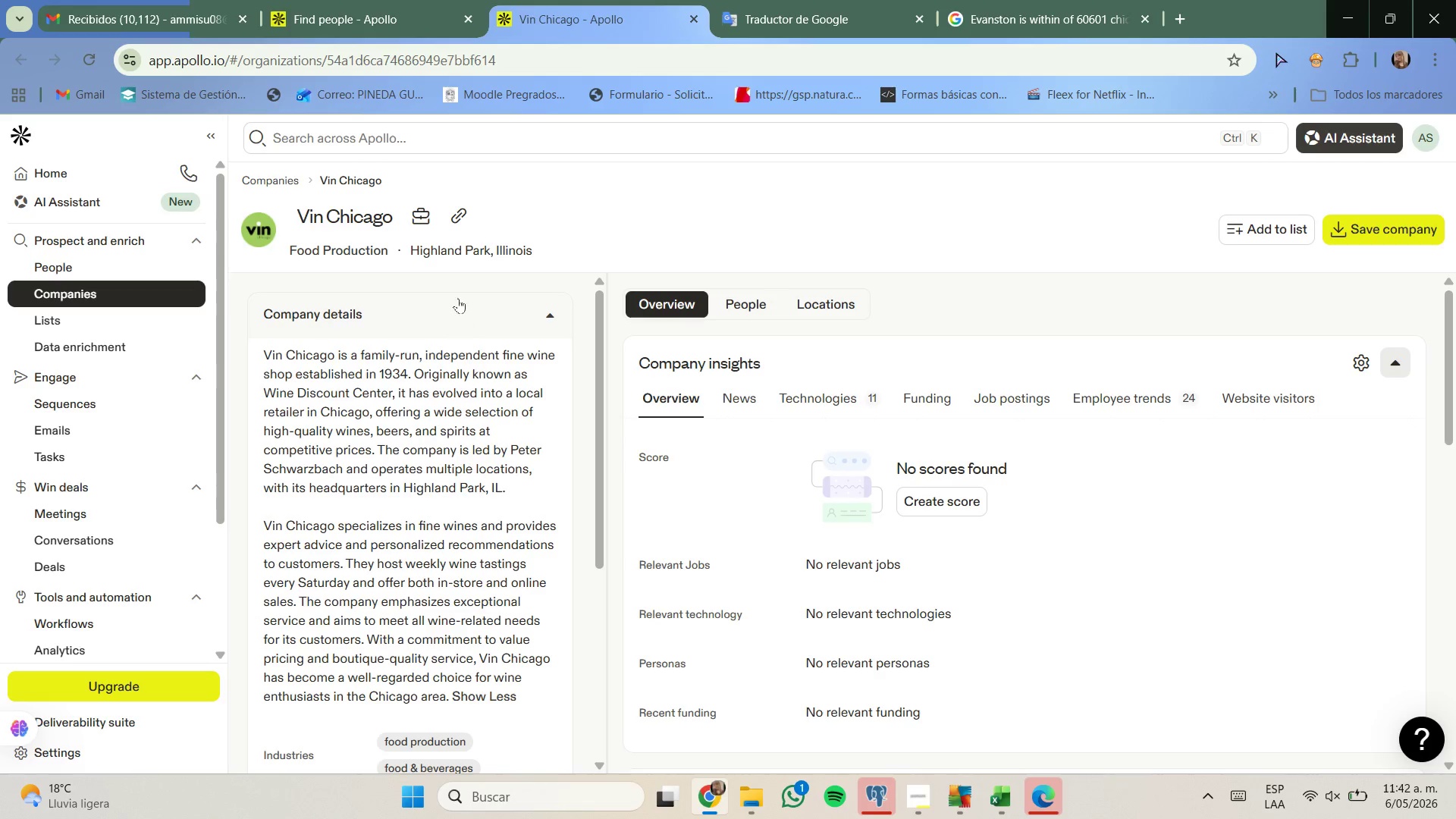 
mouse_move([458, 256])
 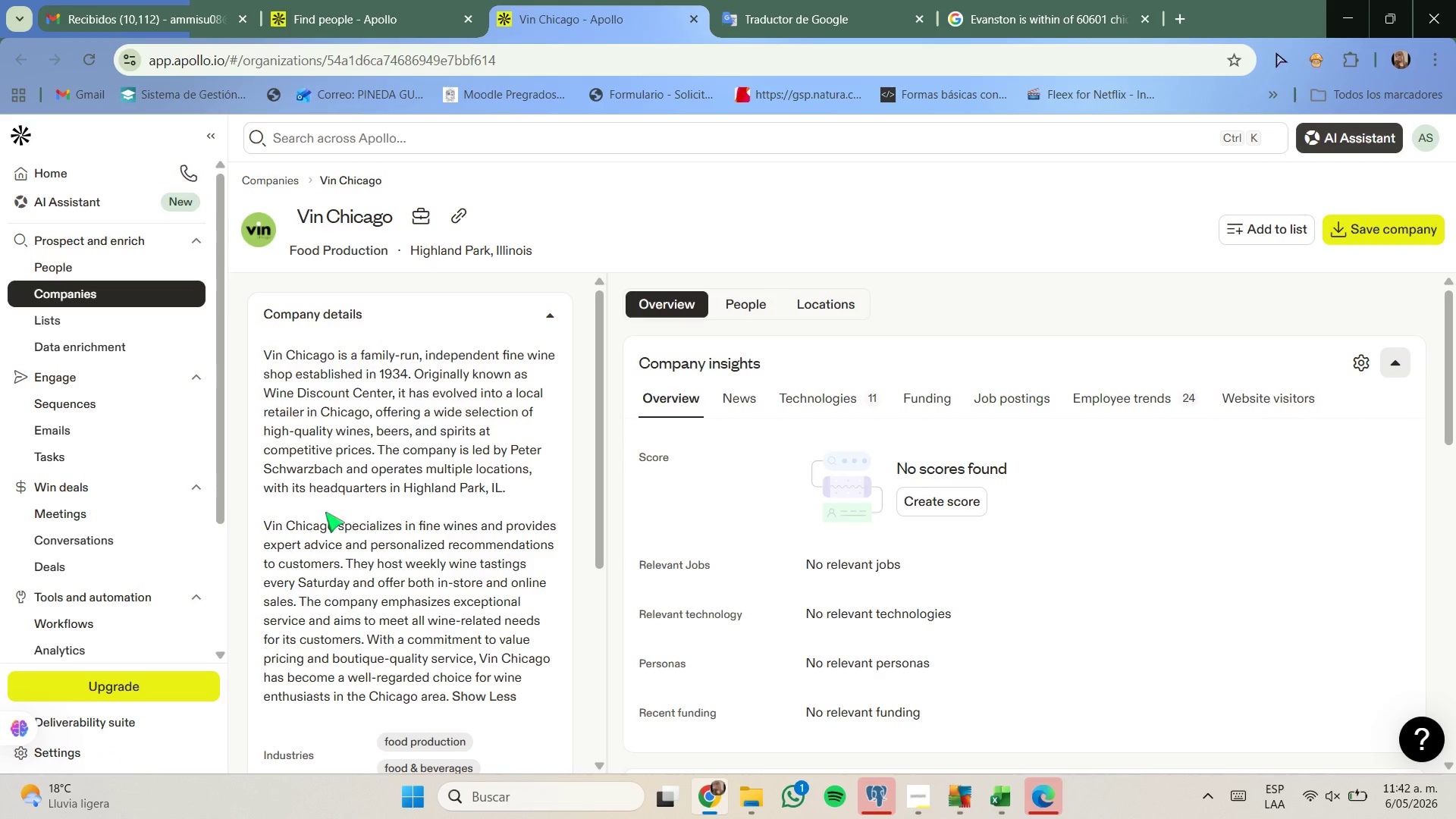 
wait(5.68)
 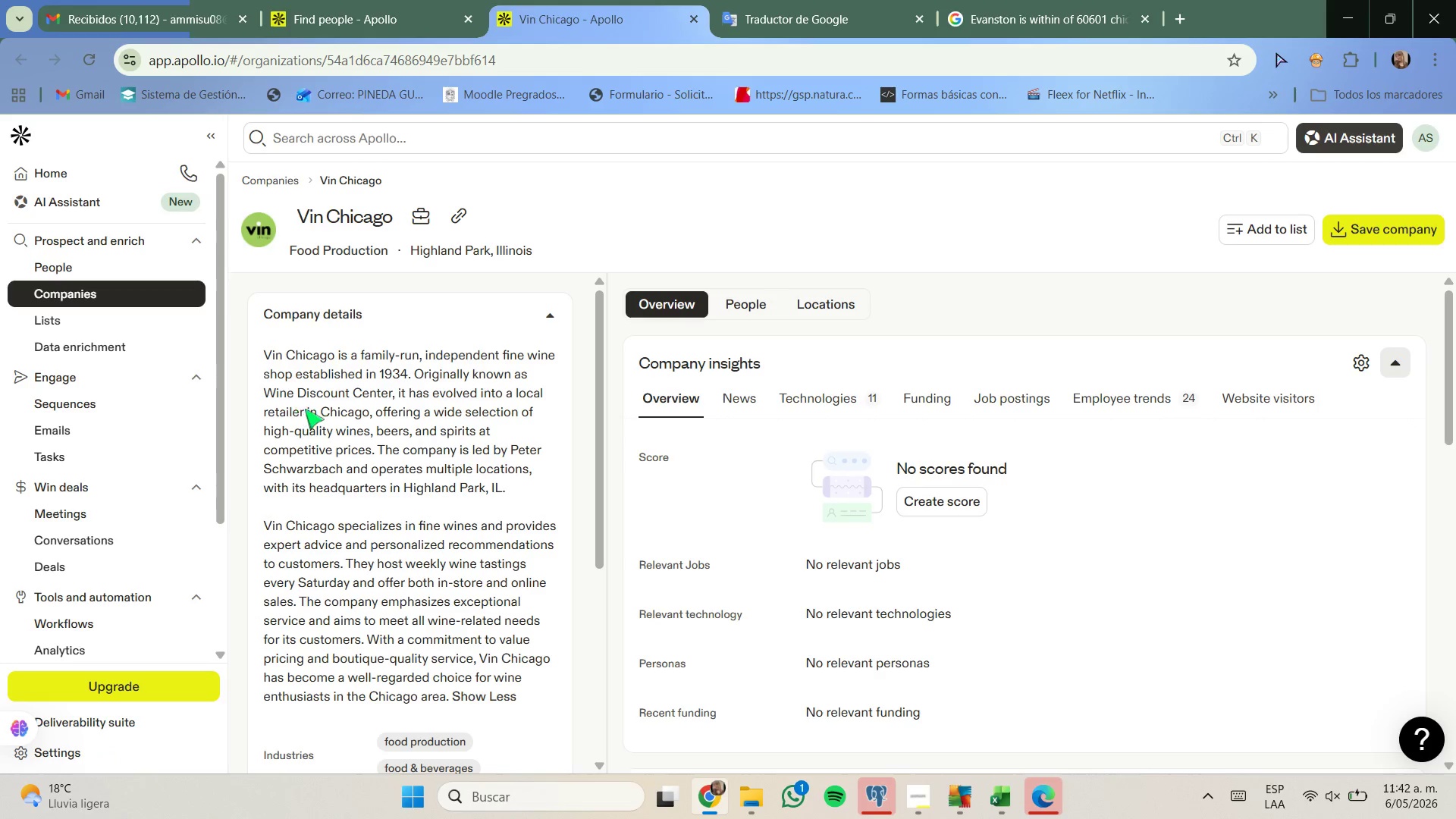 
left_click([453, 216])
 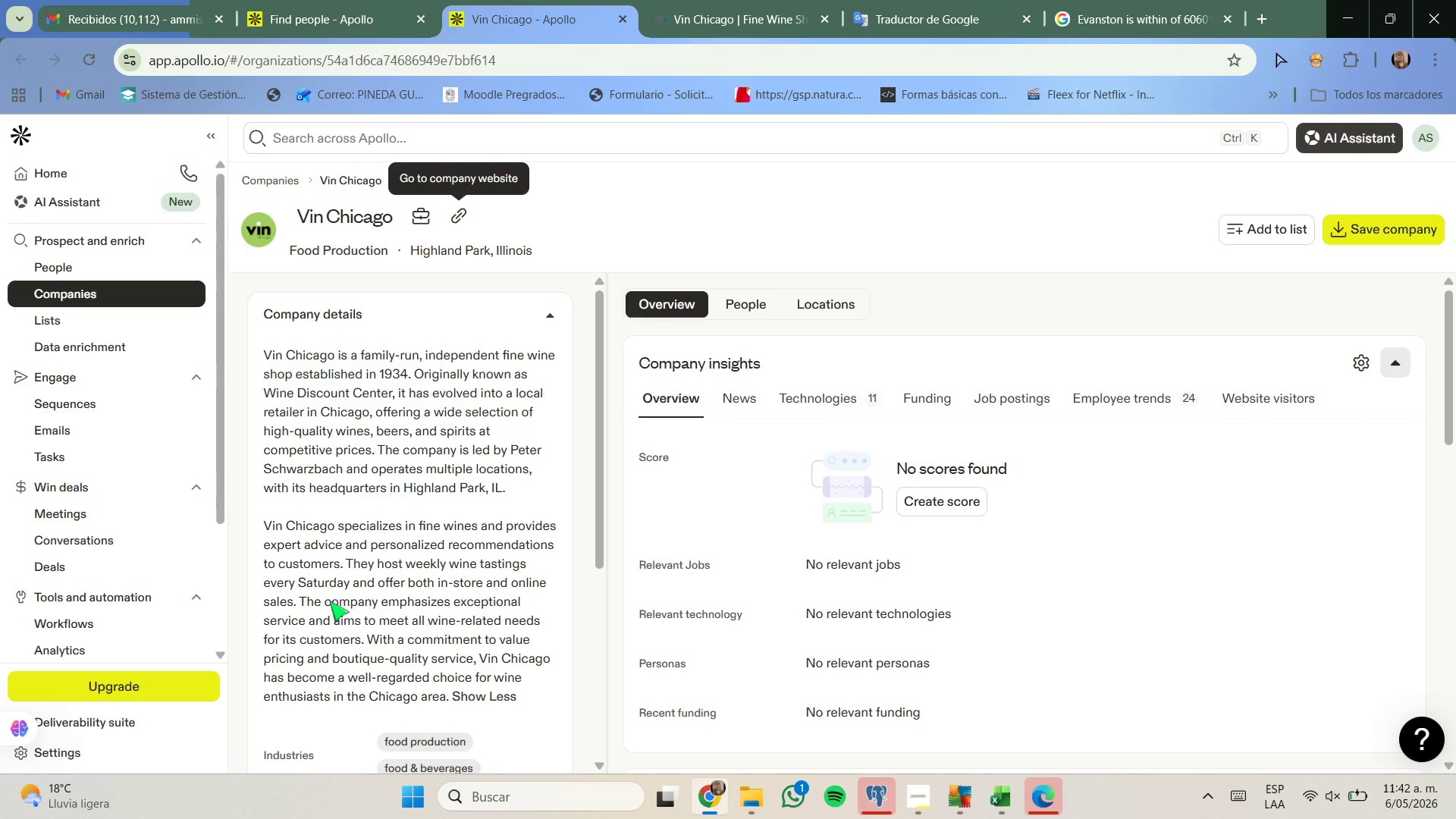 
wait(10.56)
 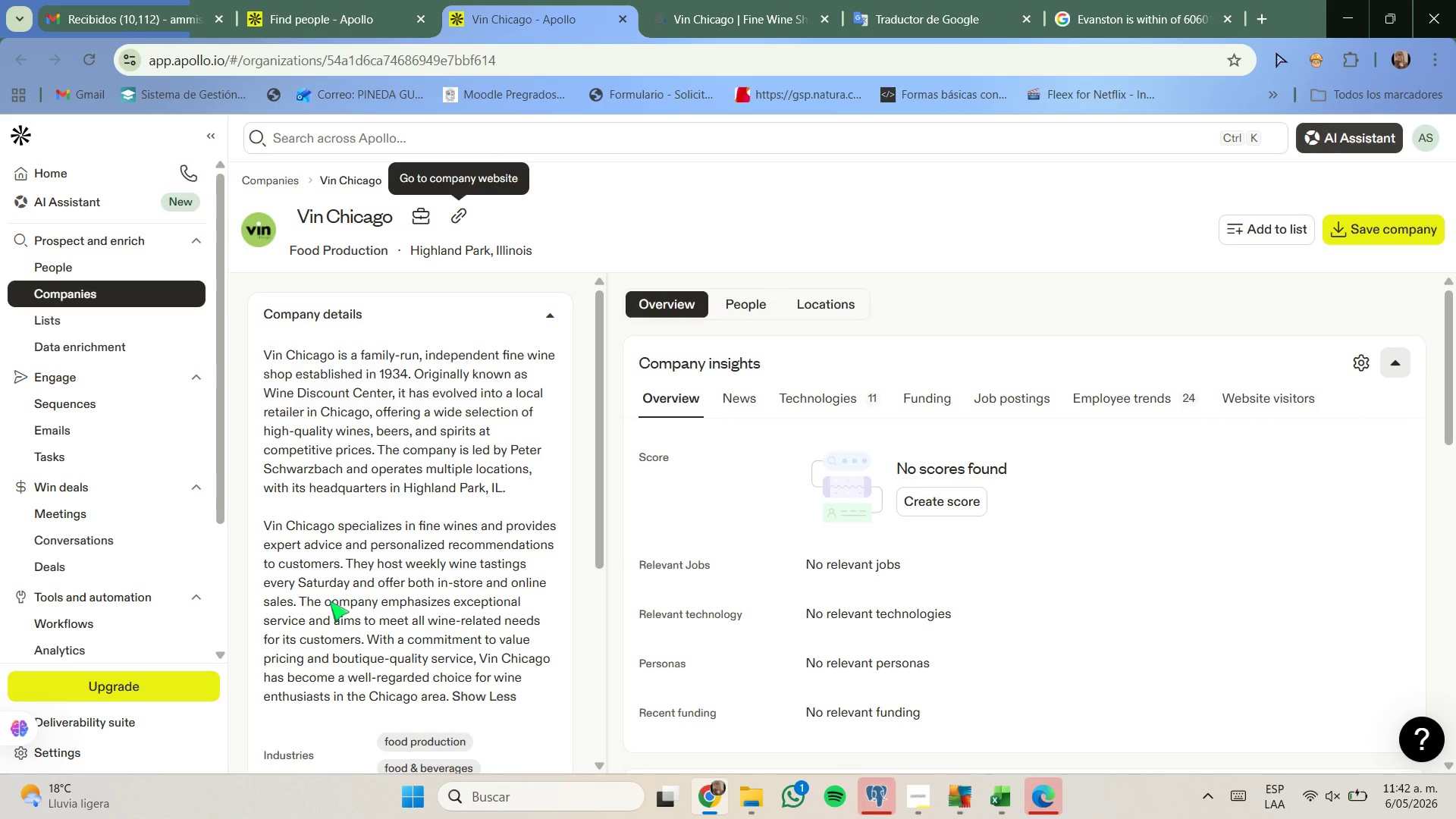 
left_click([657, 14])
 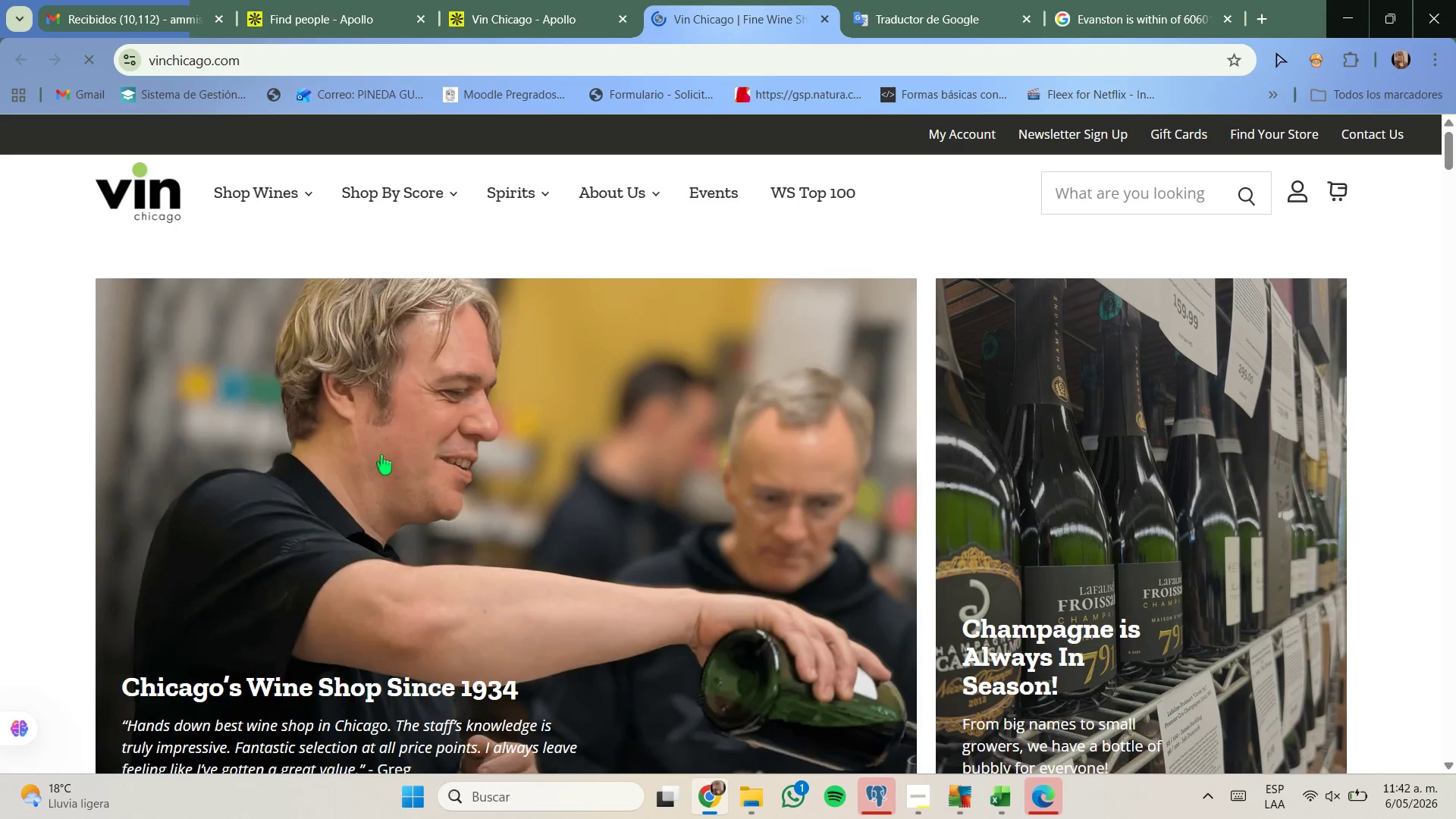 
scroll: coordinate [381, 455], scroll_direction: down, amount: 1.0
 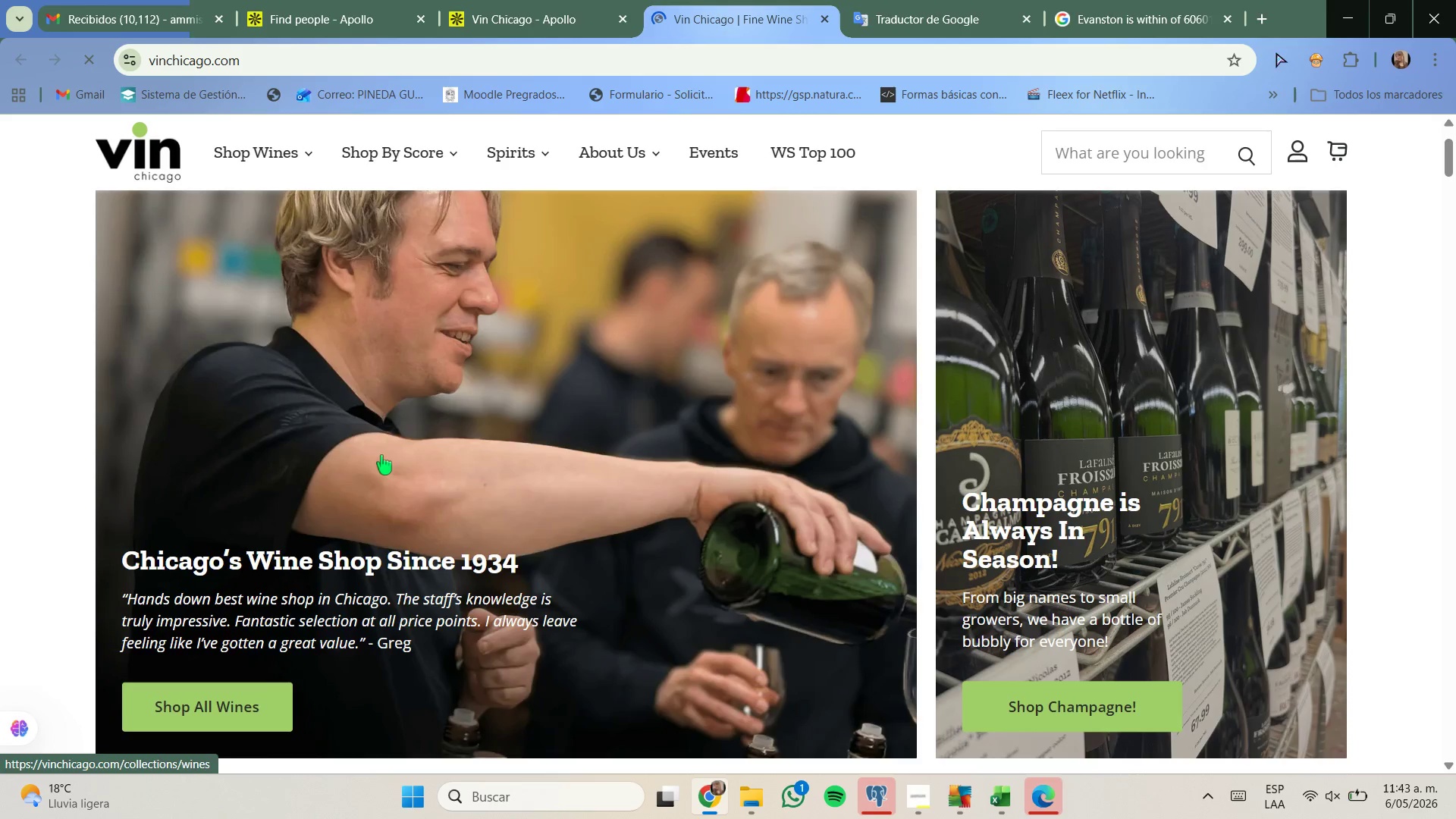 
scroll: coordinate [381, 455], scroll_direction: up, amount: 1.0
 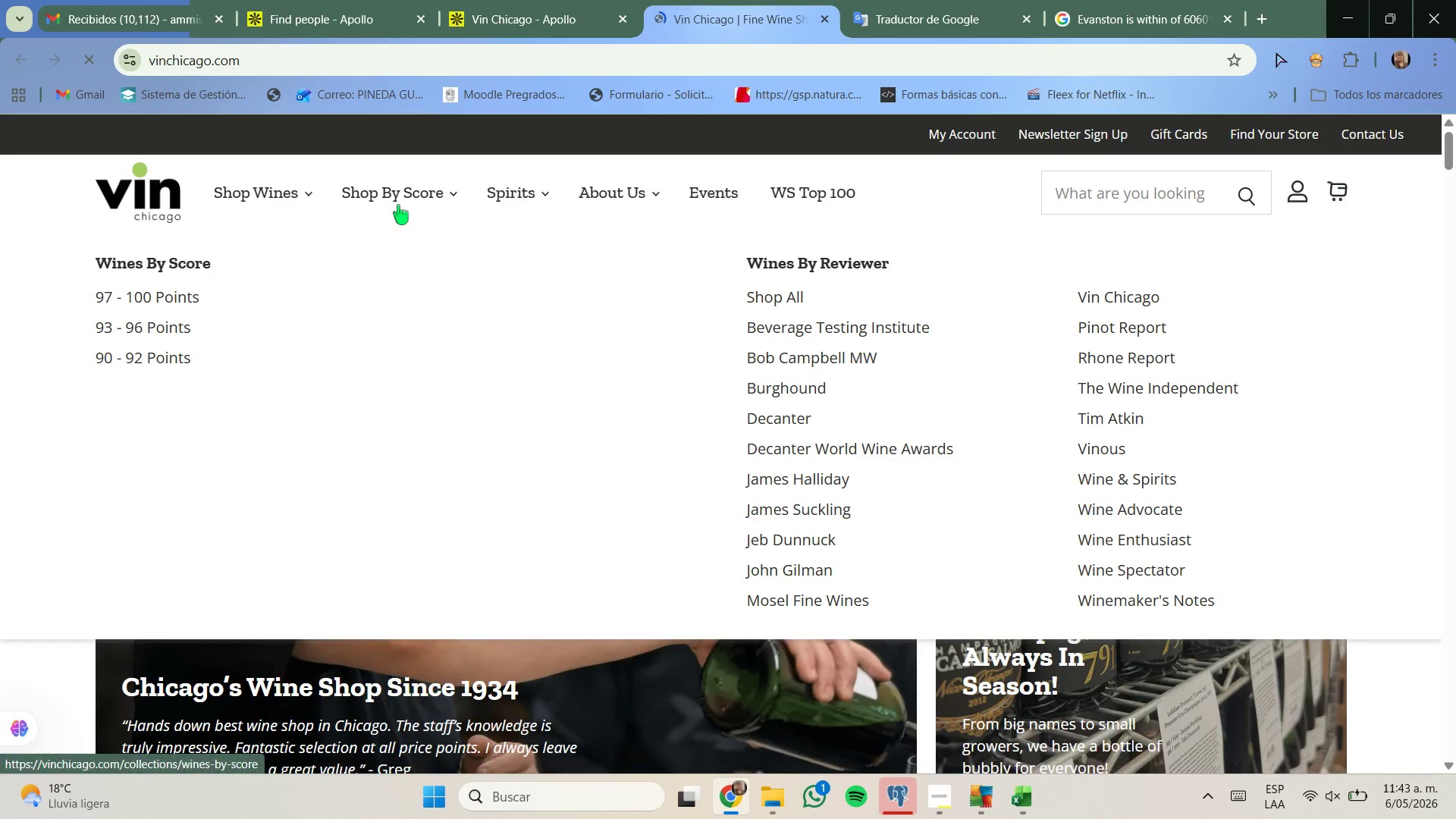 
mouse_move([293, 208])
 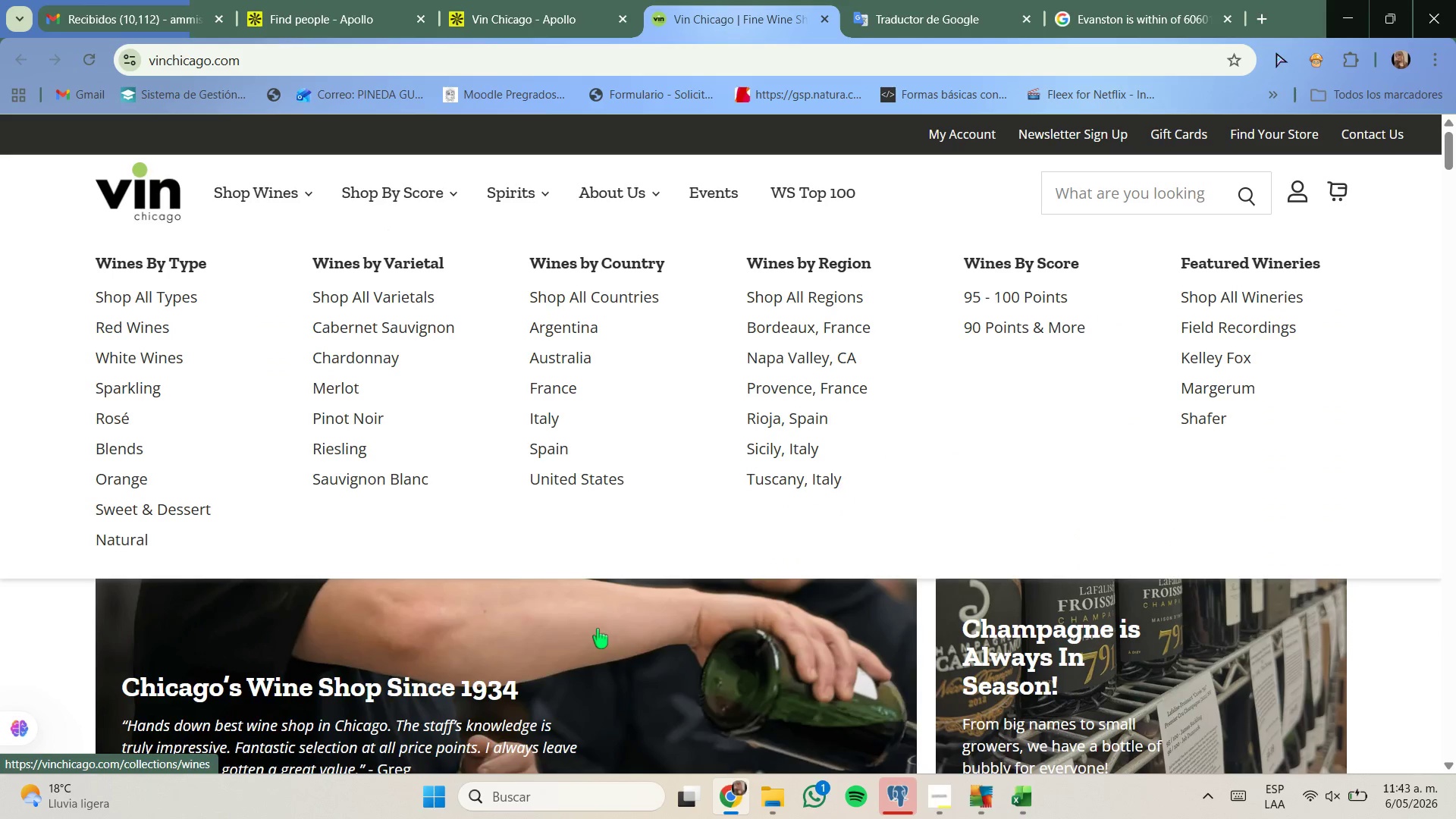 
scroll: coordinate [598, 629], scroll_direction: down, amount: 7.0
 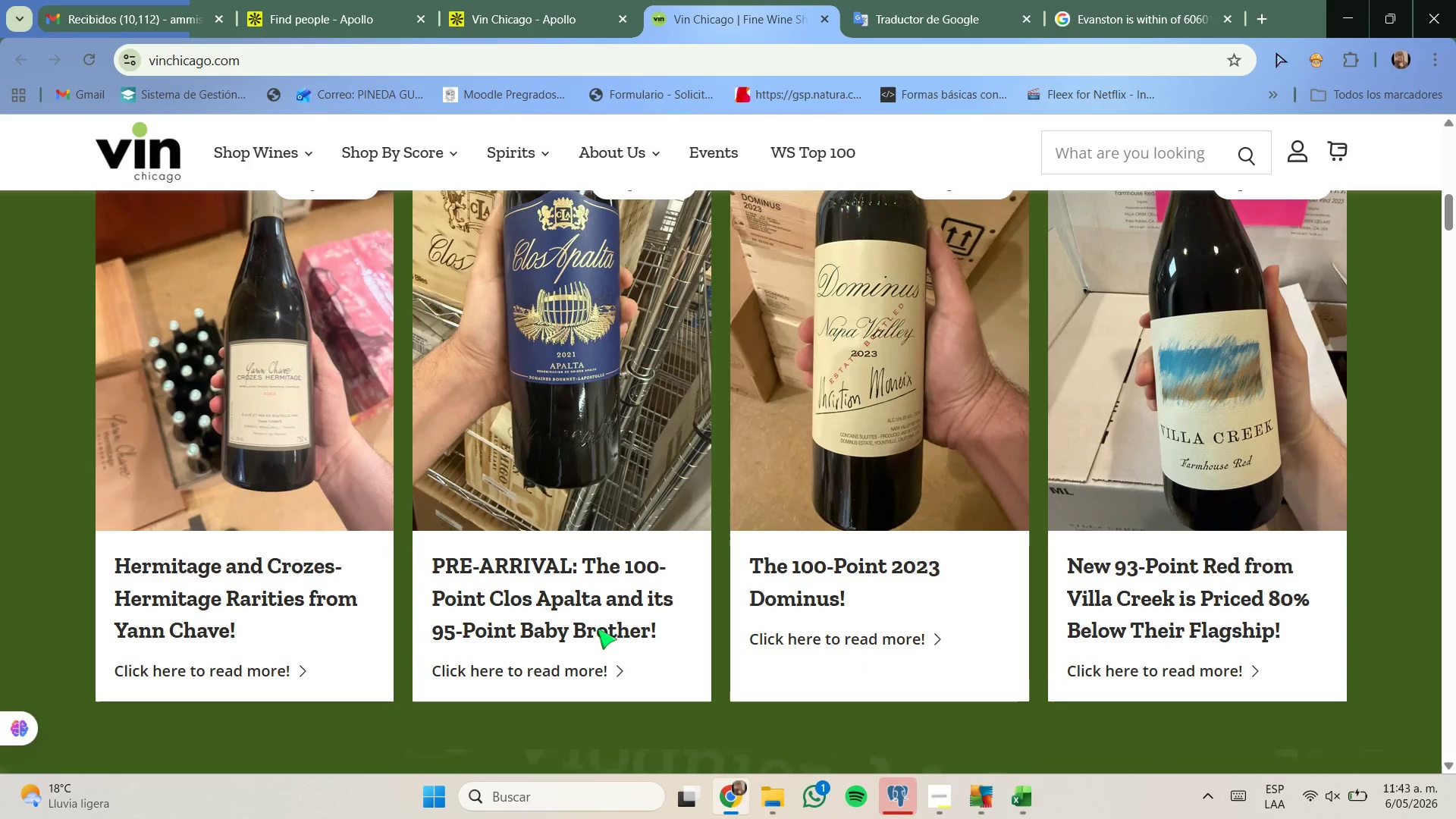 
scroll: coordinate [563, 592], scroll_direction: up, amount: 5.0
 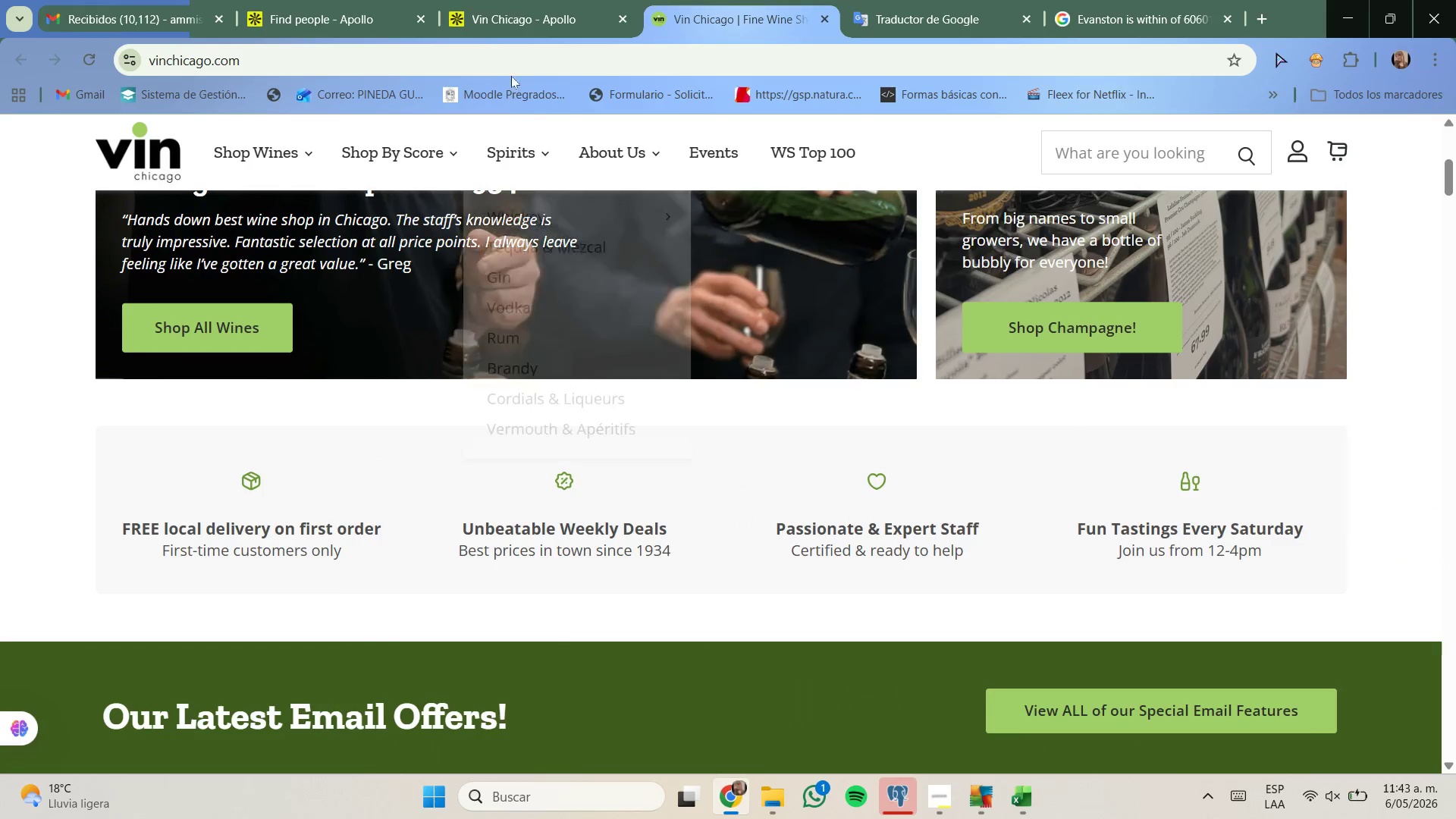 
left_click([505, 14])
 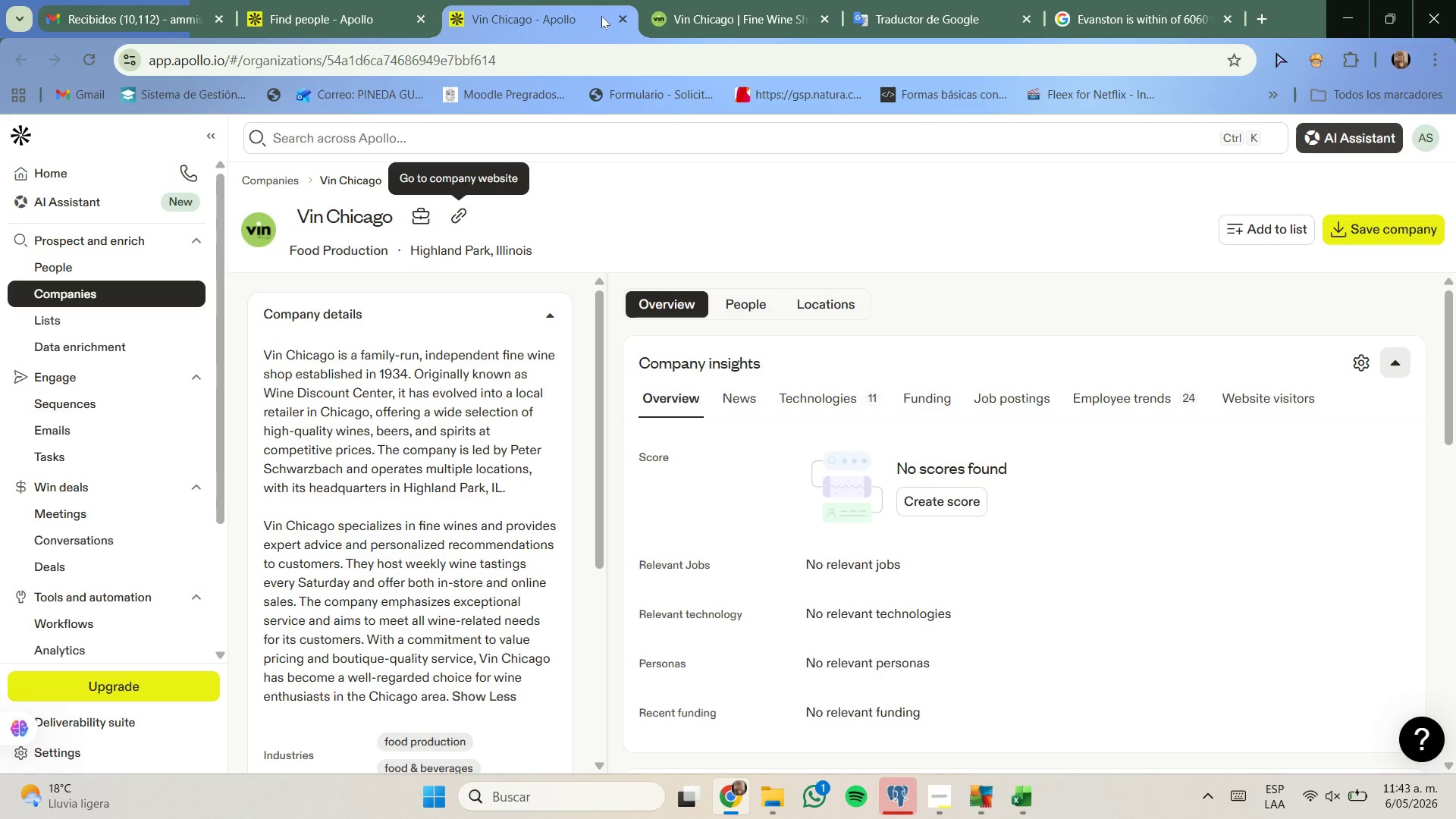 
left_click([619, 21])
 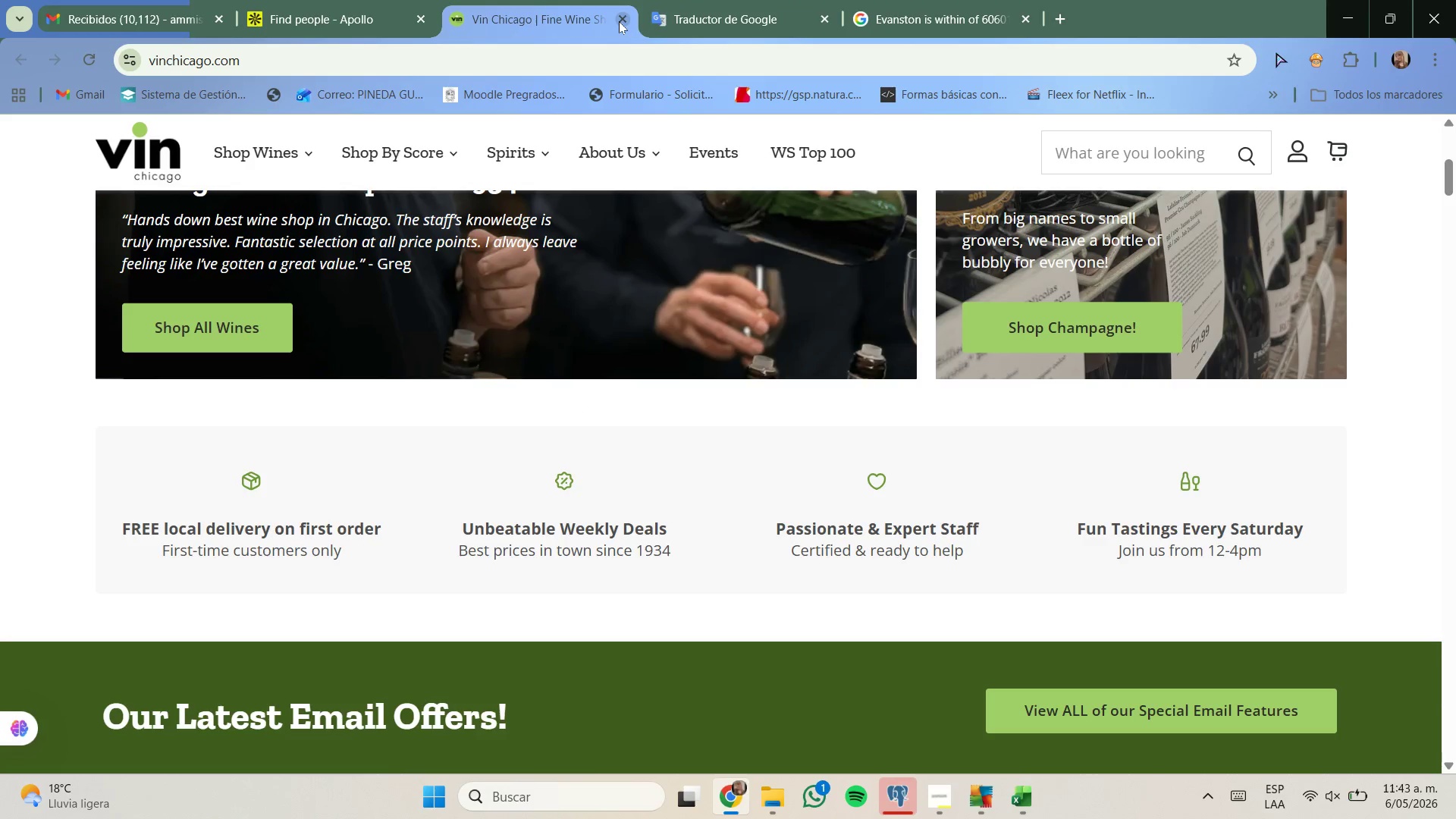 
left_click([619, 21])
 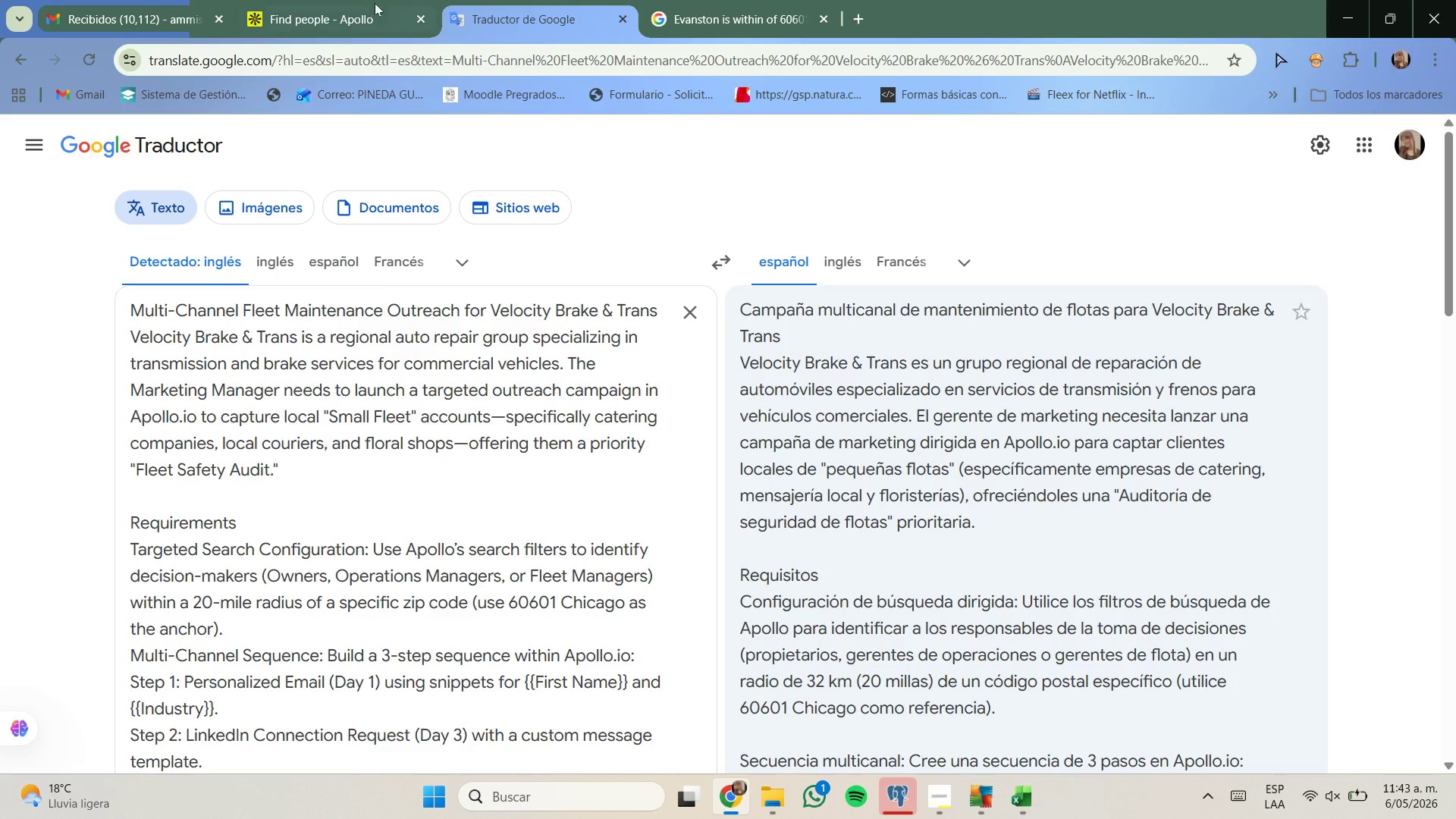 
left_click([375, 3])
 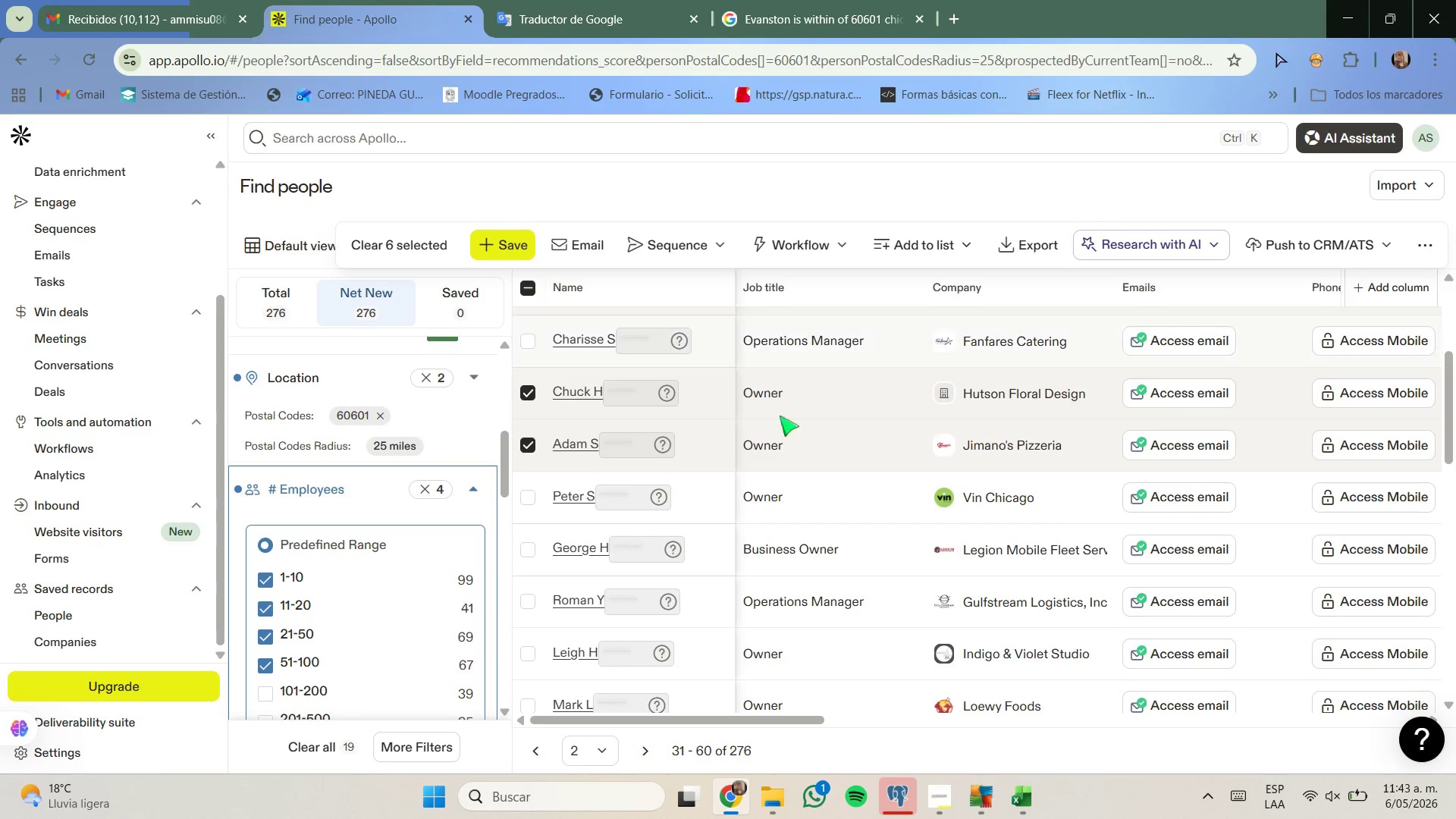 
scroll: coordinate [819, 511], scroll_direction: down, amount: 1.0
 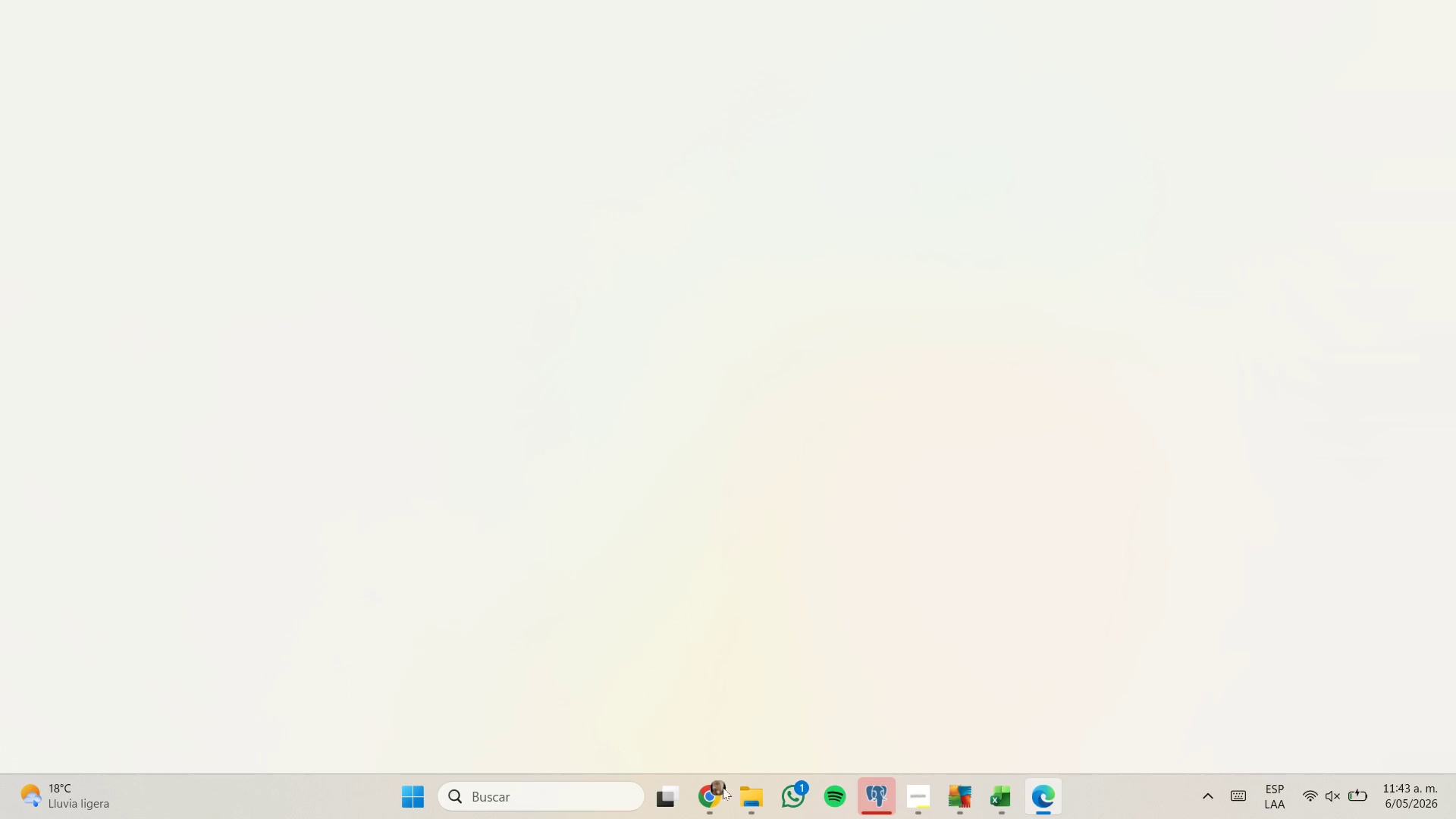 
left_click([709, 817])
 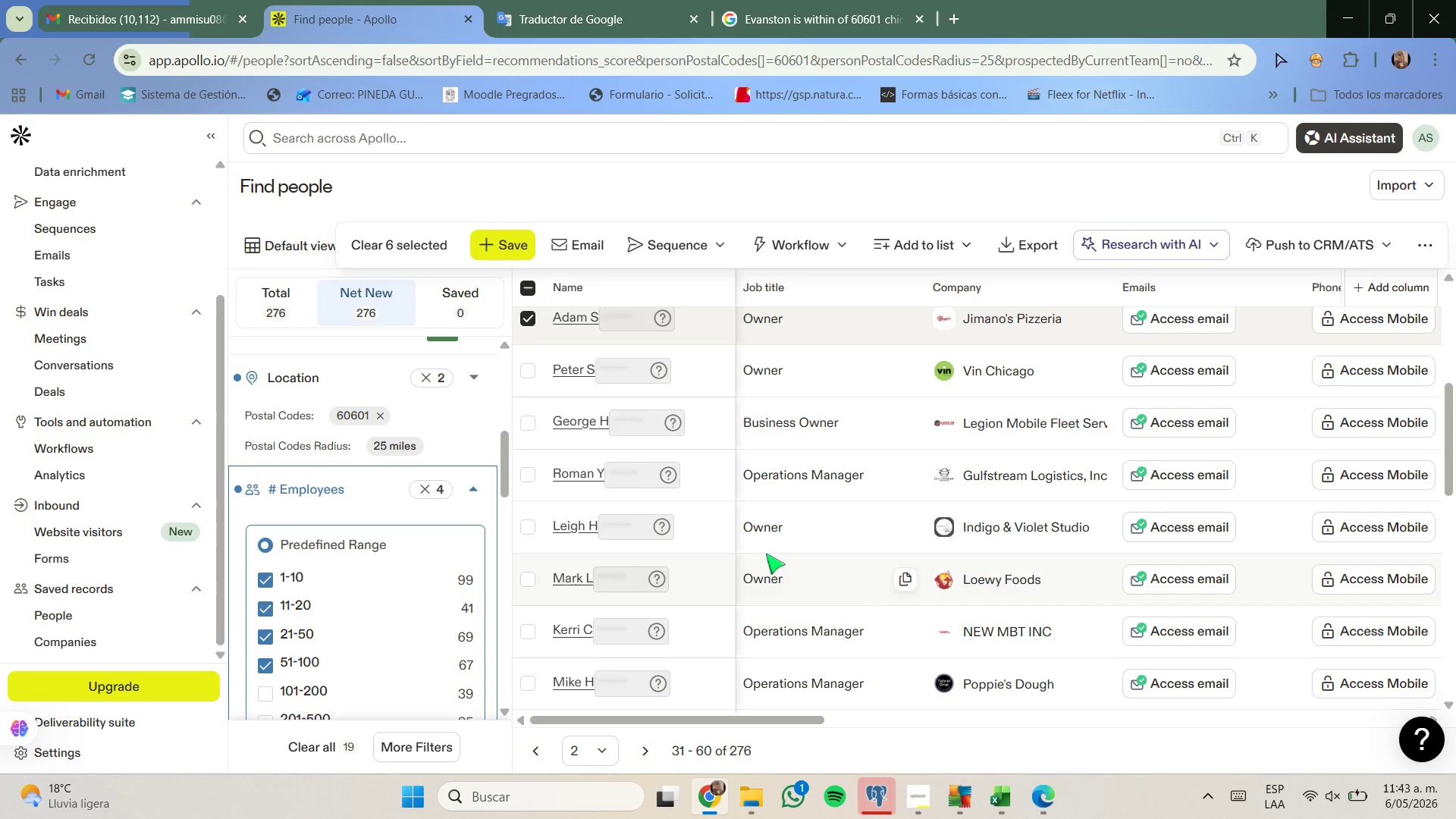 
wait(6.61)
 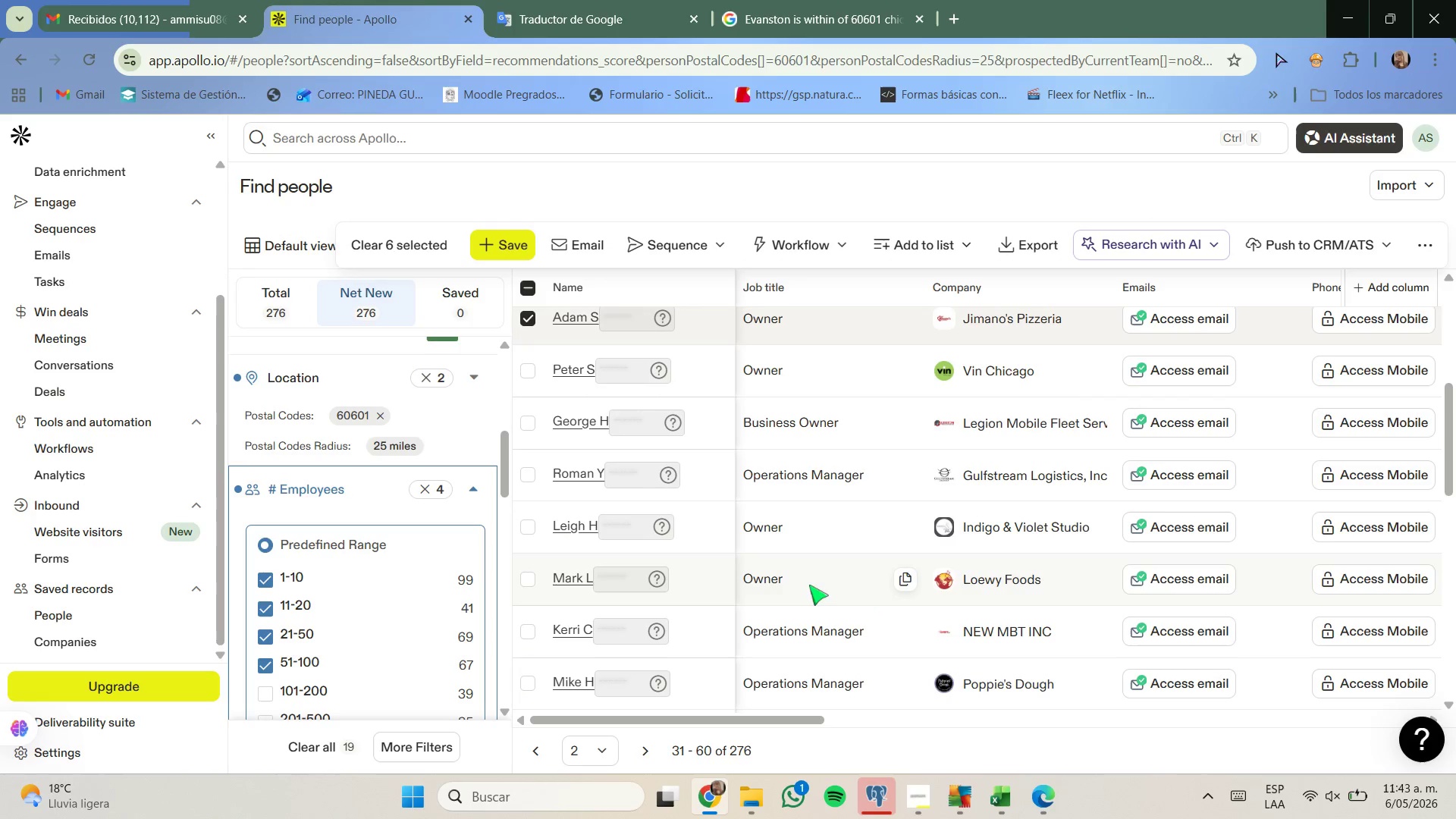 
right_click([994, 530])
 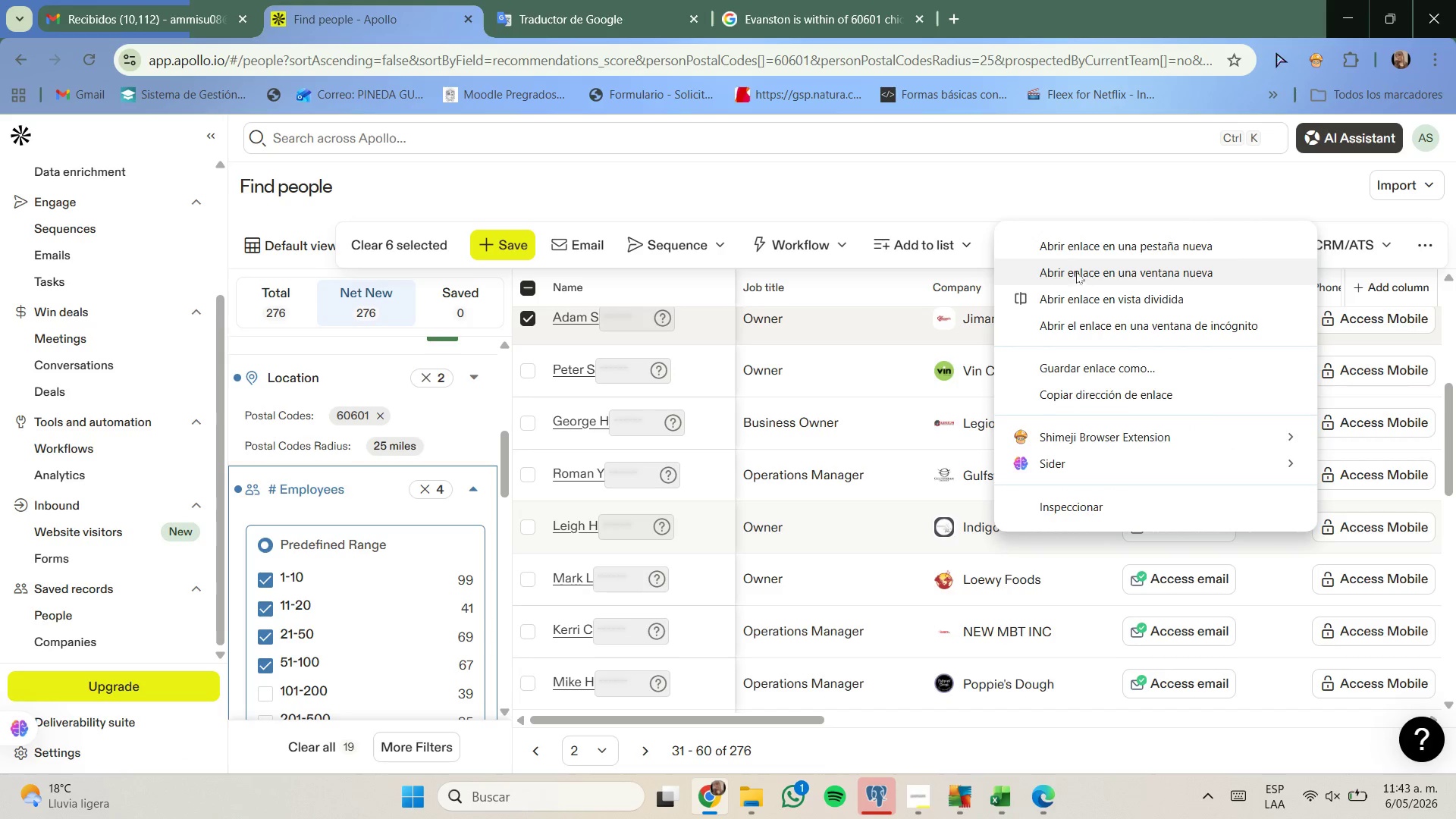 
left_click([1082, 246])
 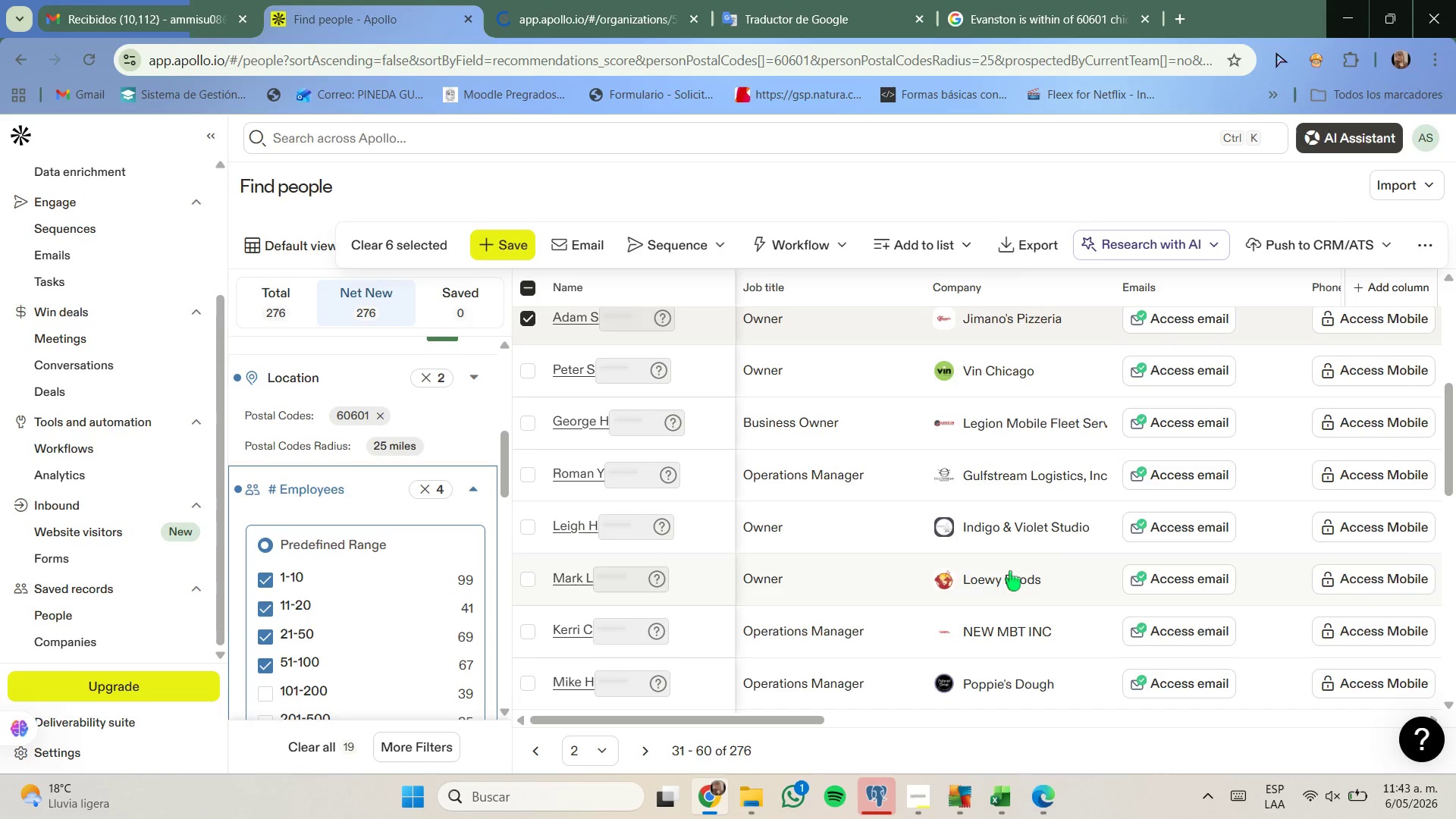 
right_click([1008, 574])
 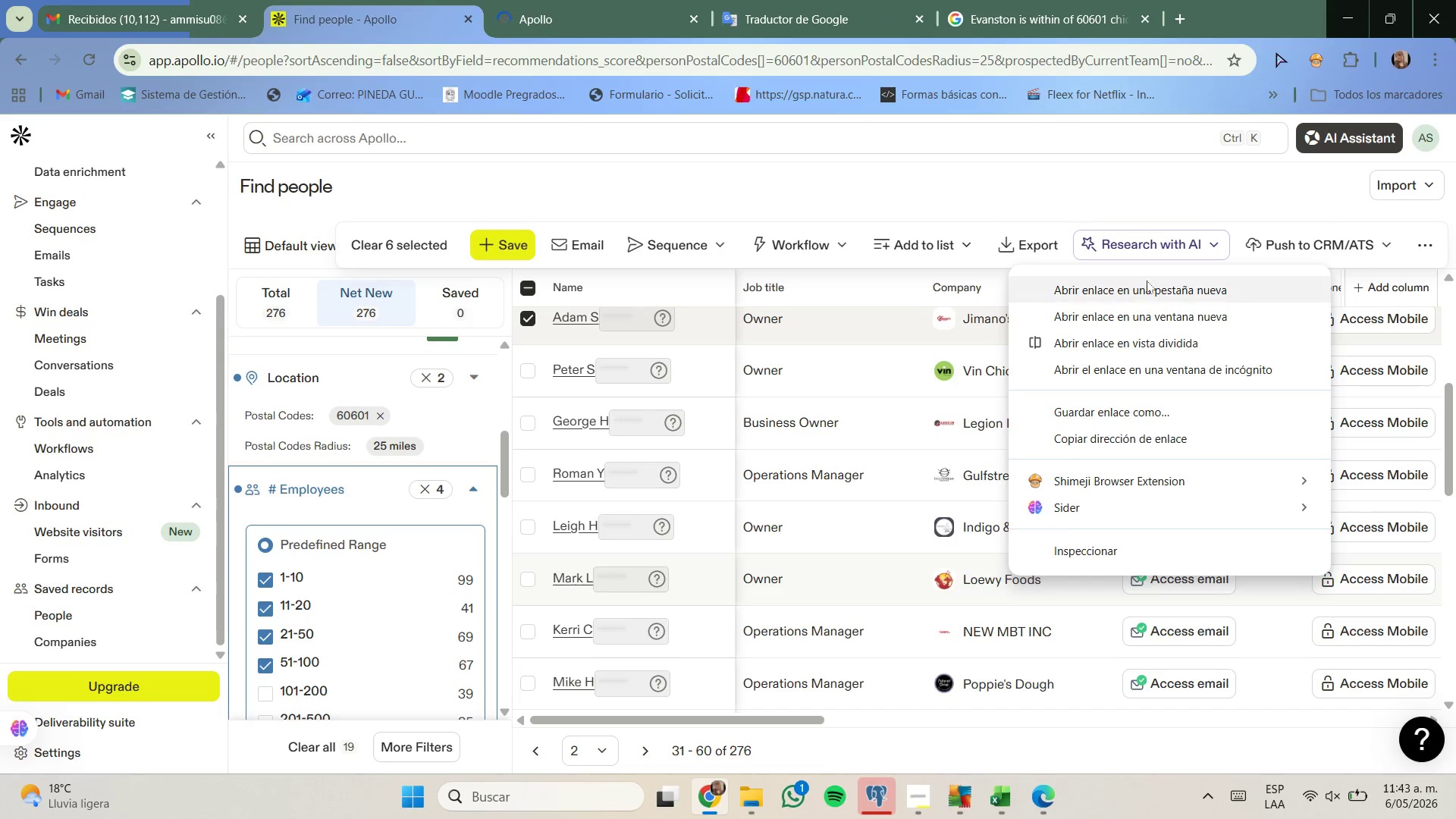 
left_click([1147, 284])
 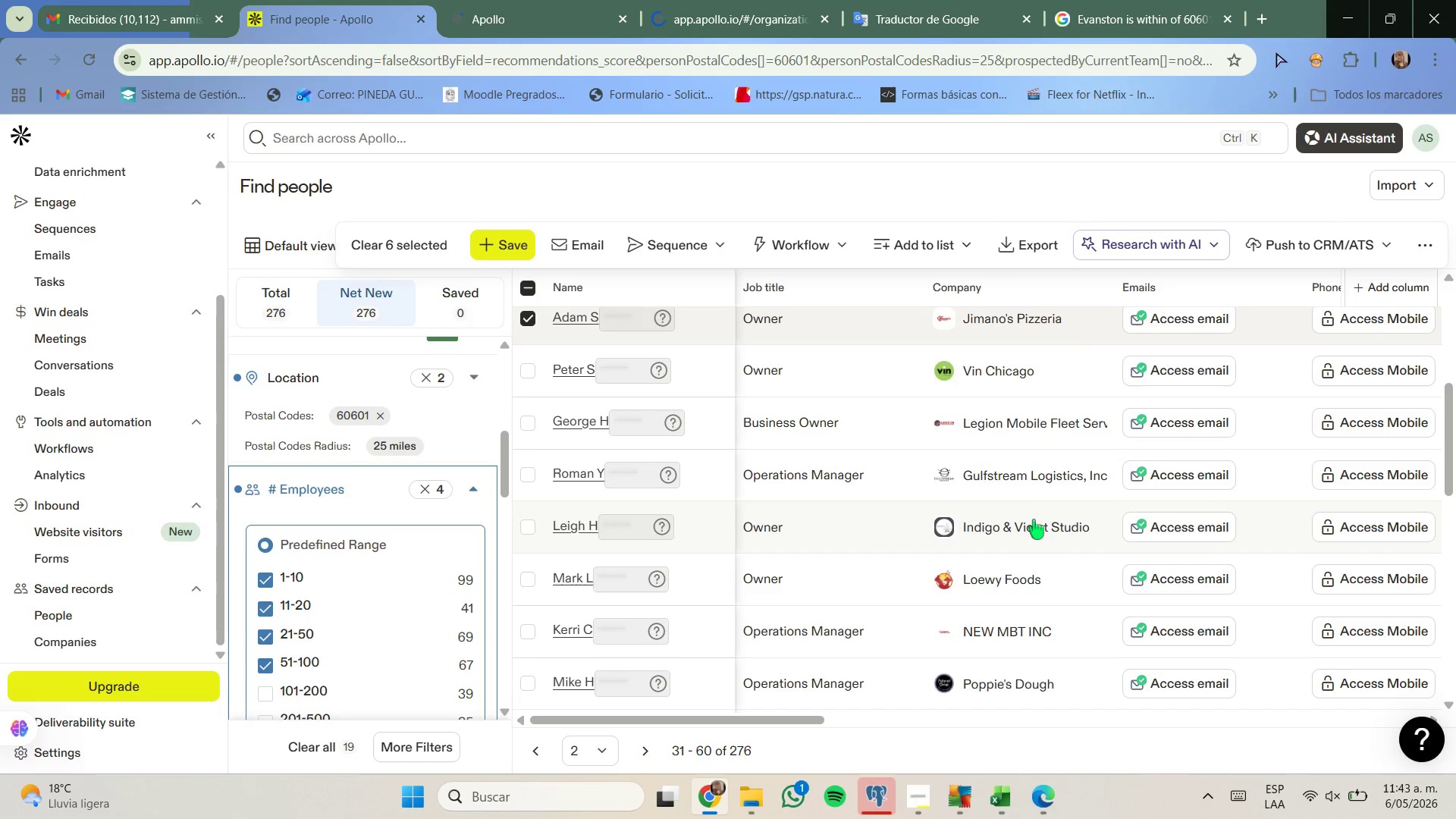 
scroll: coordinate [1055, 510], scroll_direction: down, amount: 6.0
 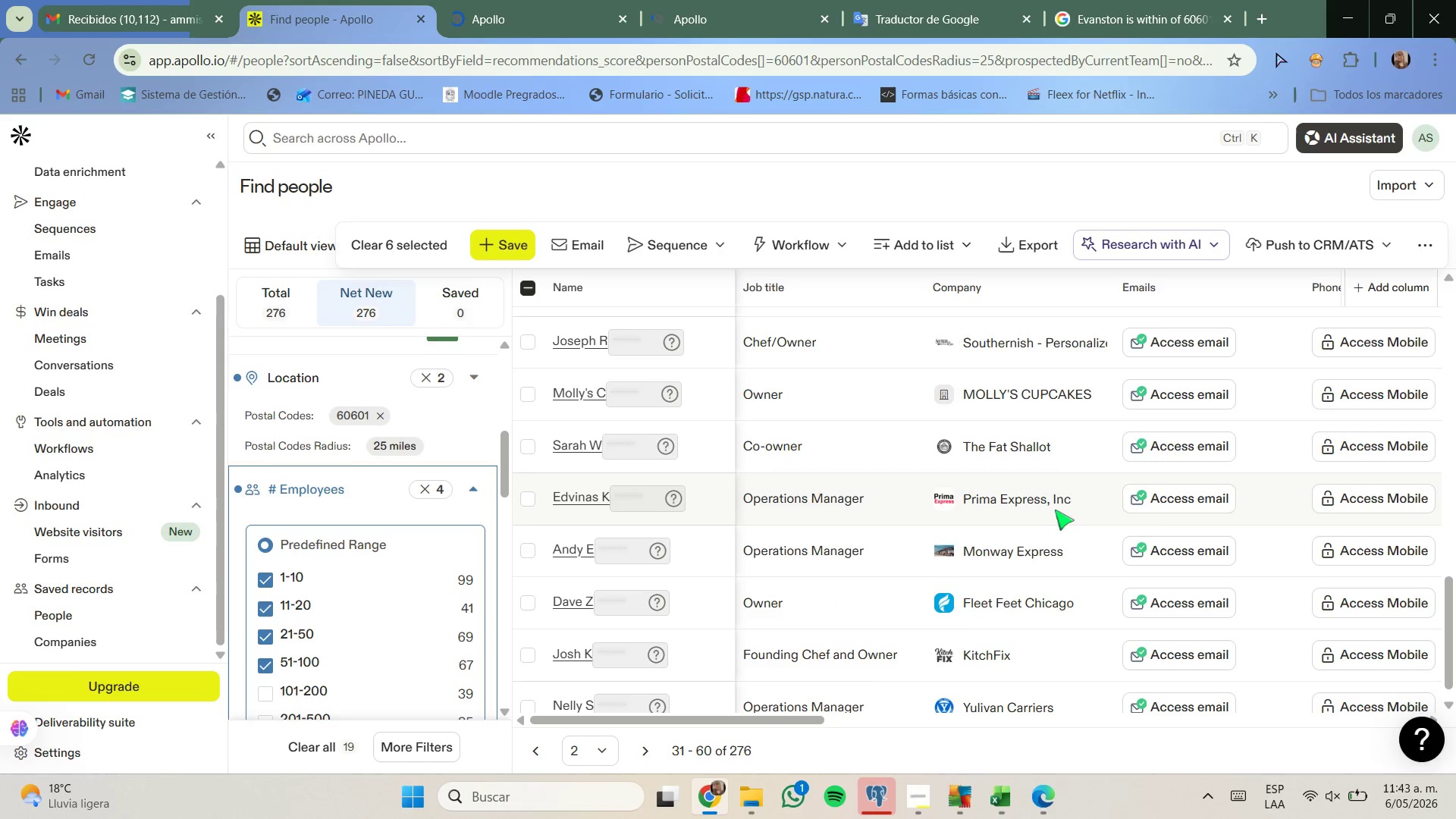 
scroll: coordinate [1055, 510], scroll_direction: down, amount: 2.0
 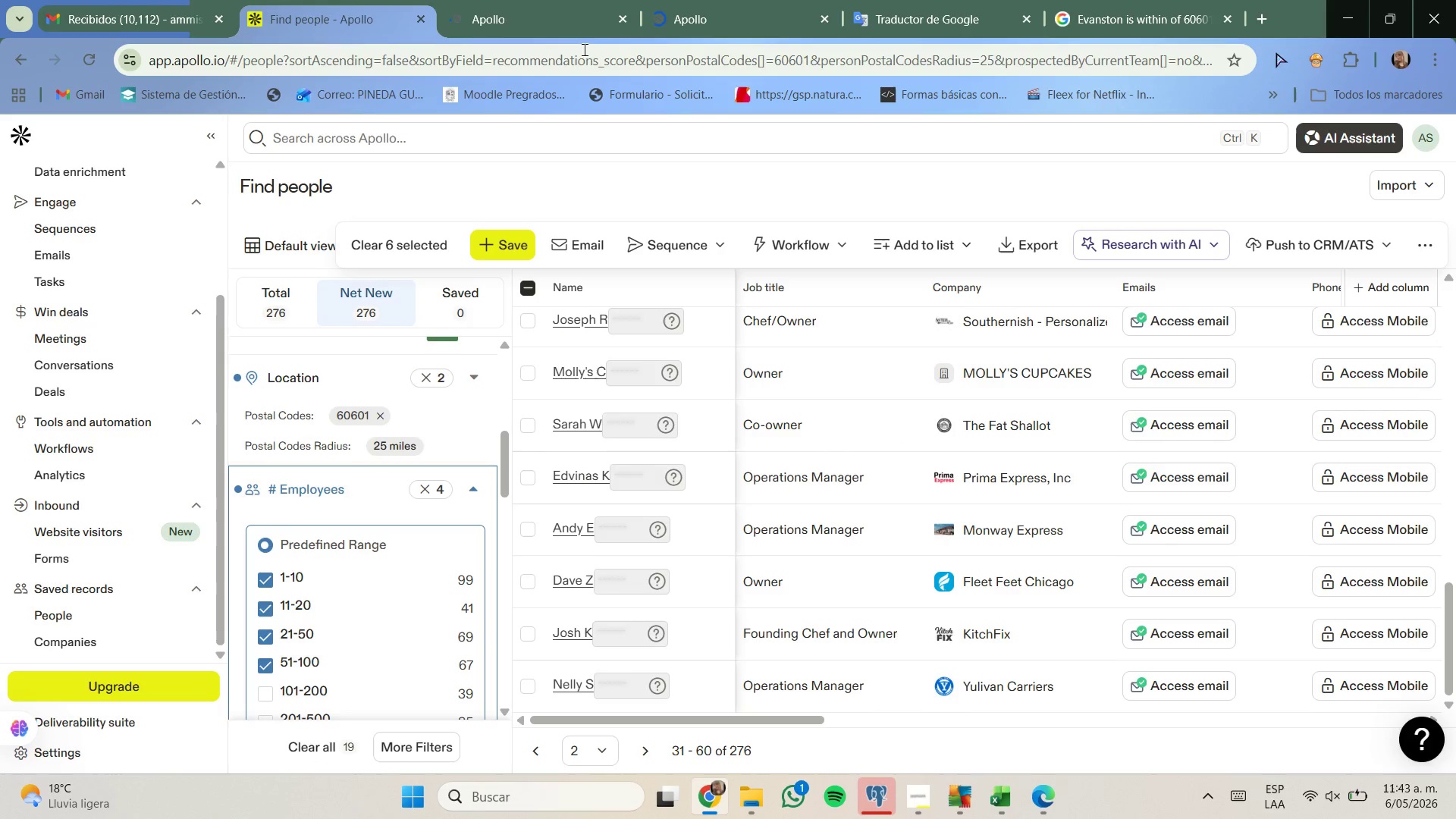 
left_click([564, 0])
 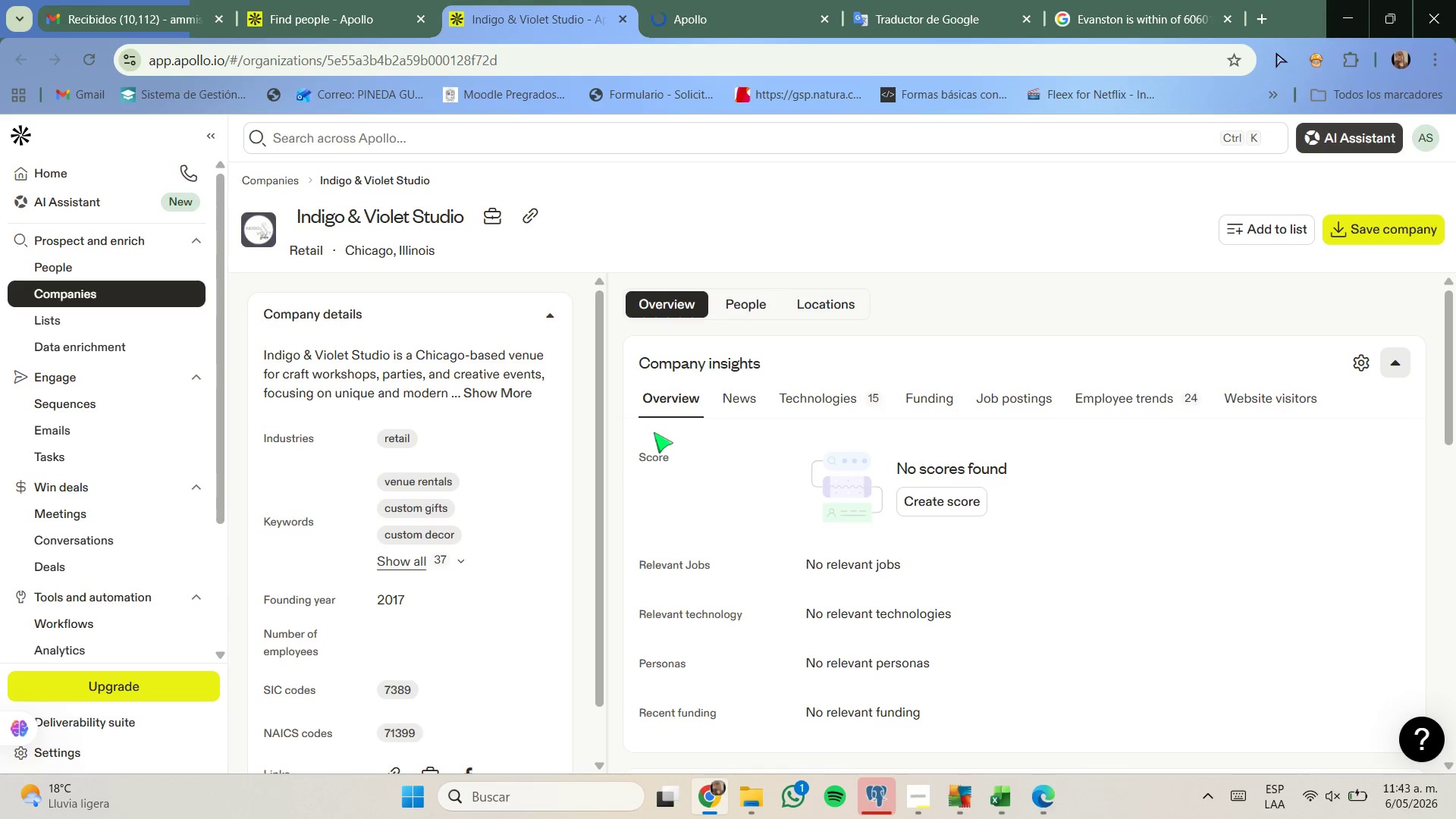 
wait(11.59)
 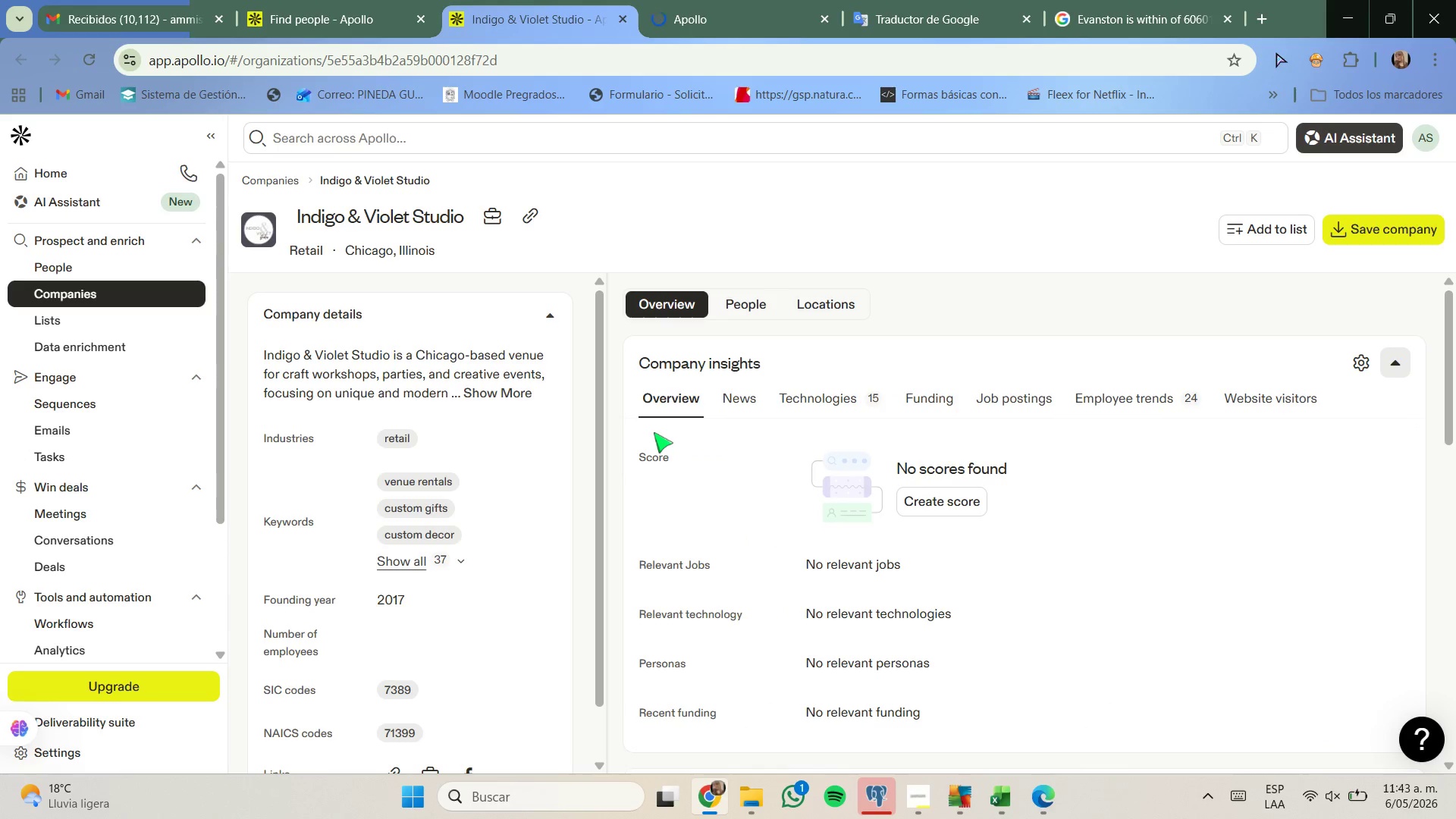 
left_click([517, 396])
 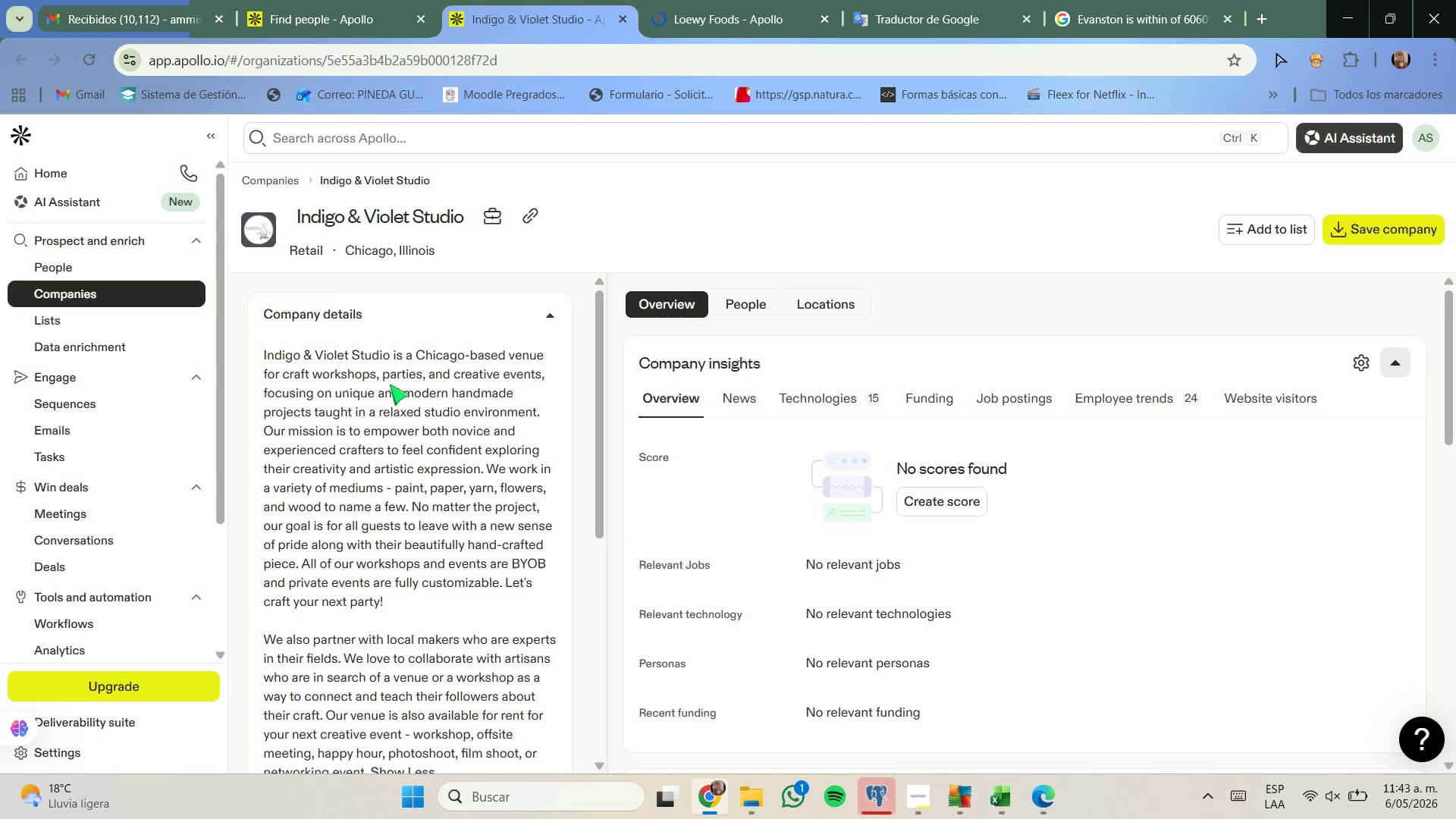 
left_click_drag(start_coordinate=[341, 384], to_coordinate=[491, 449])
 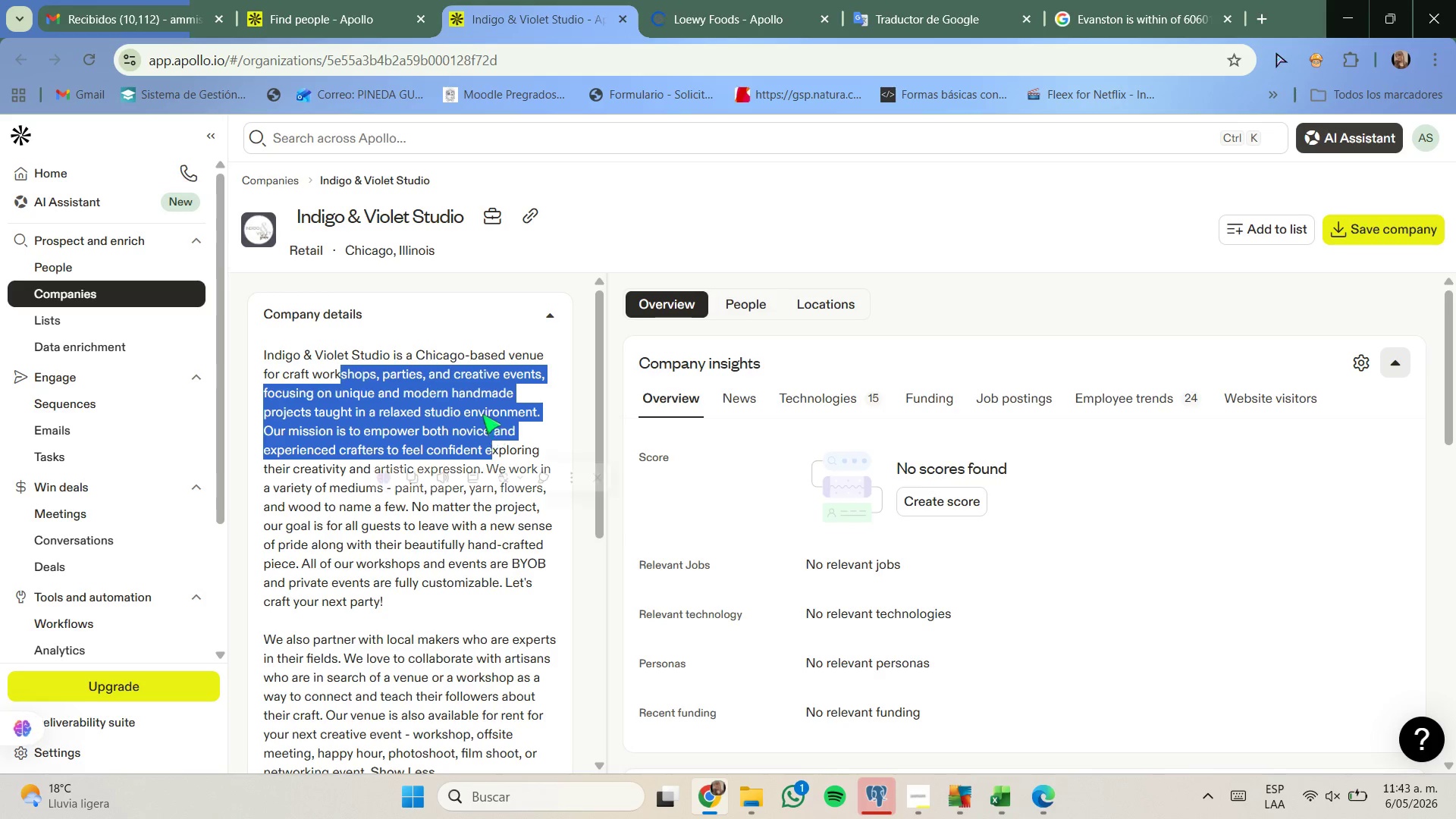 
scroll: coordinate [466, 658], scroll_direction: down, amount: 5.0
 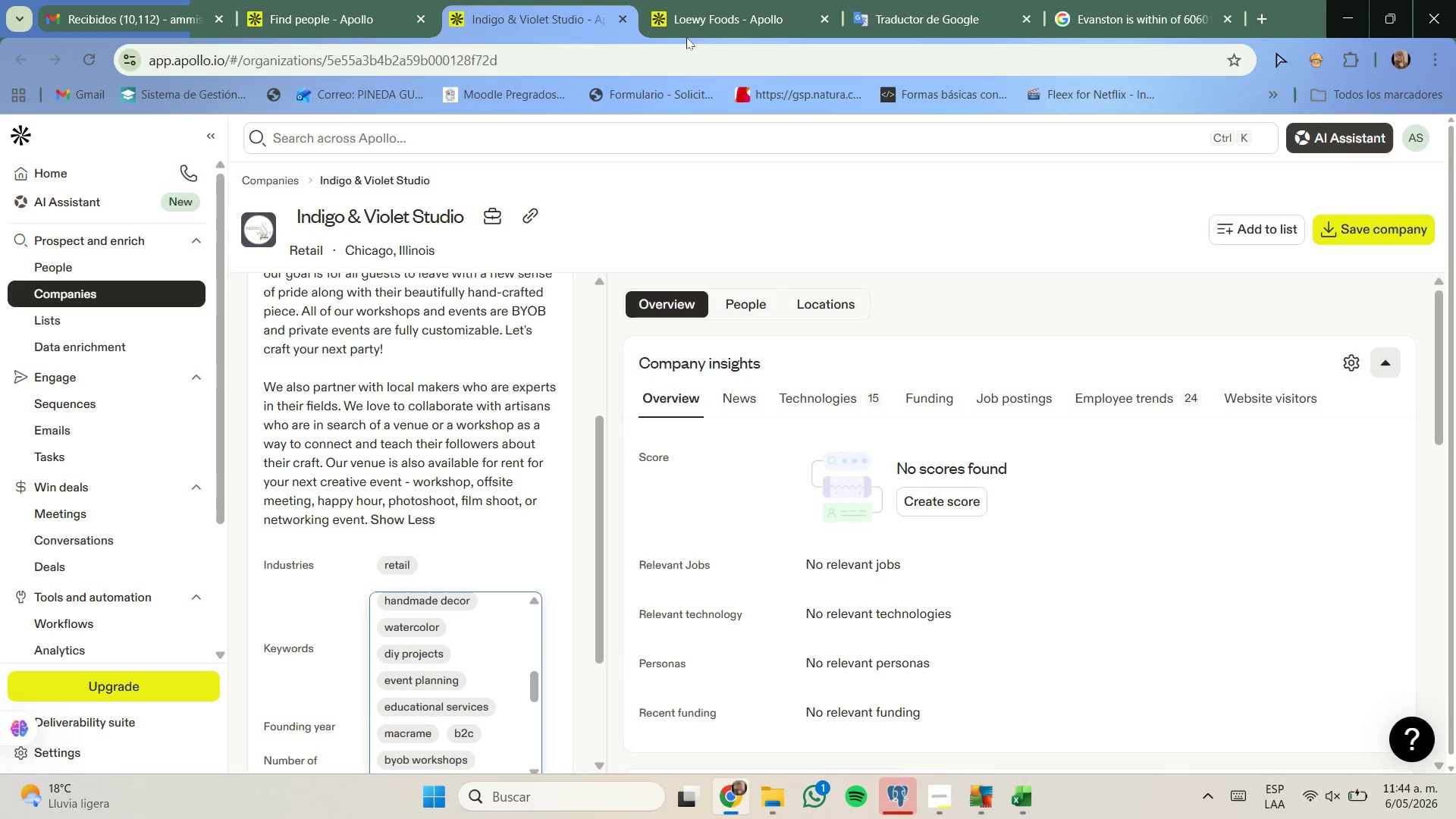 
left_click([982, 0])
 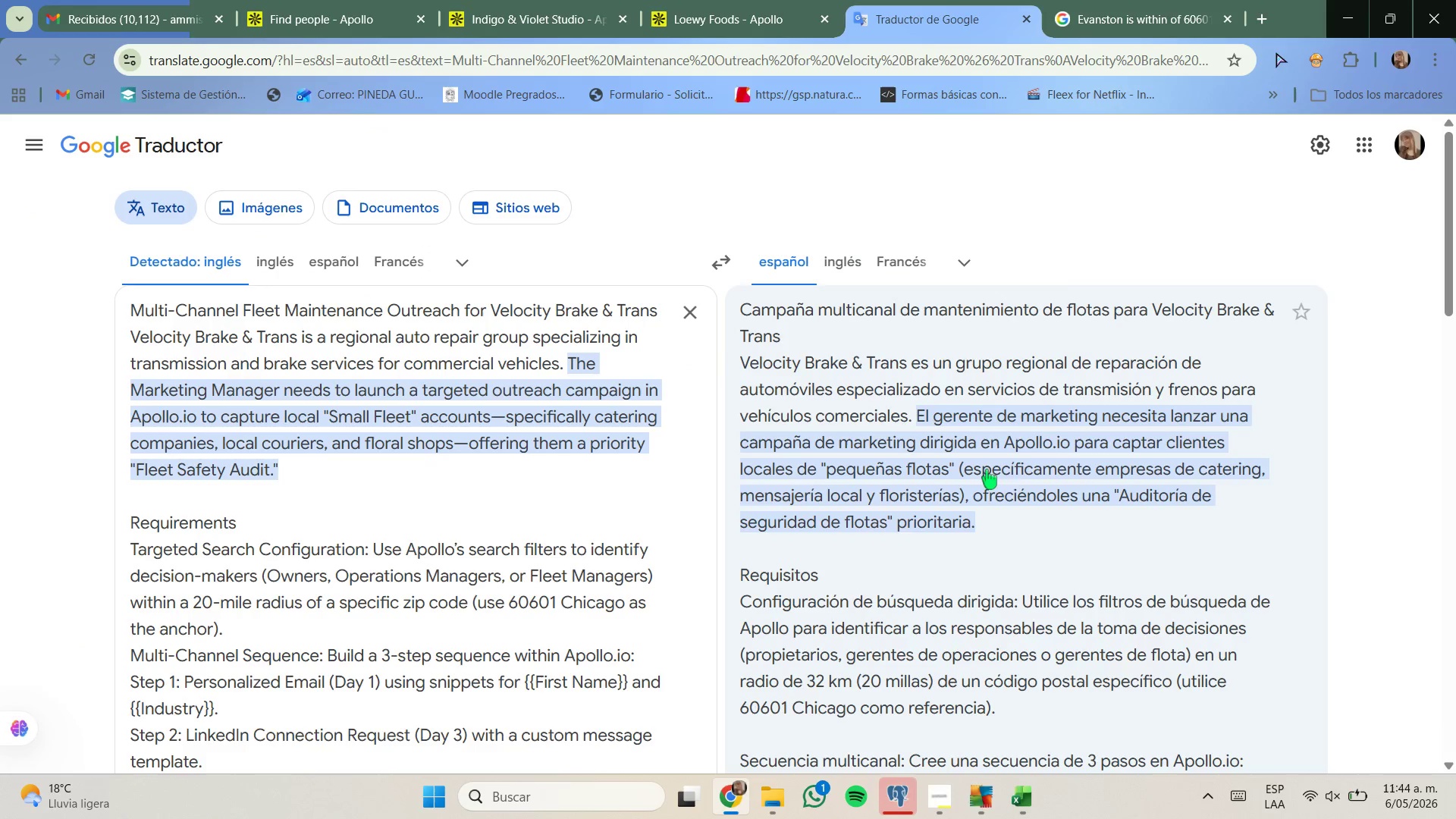 
wait(8.77)
 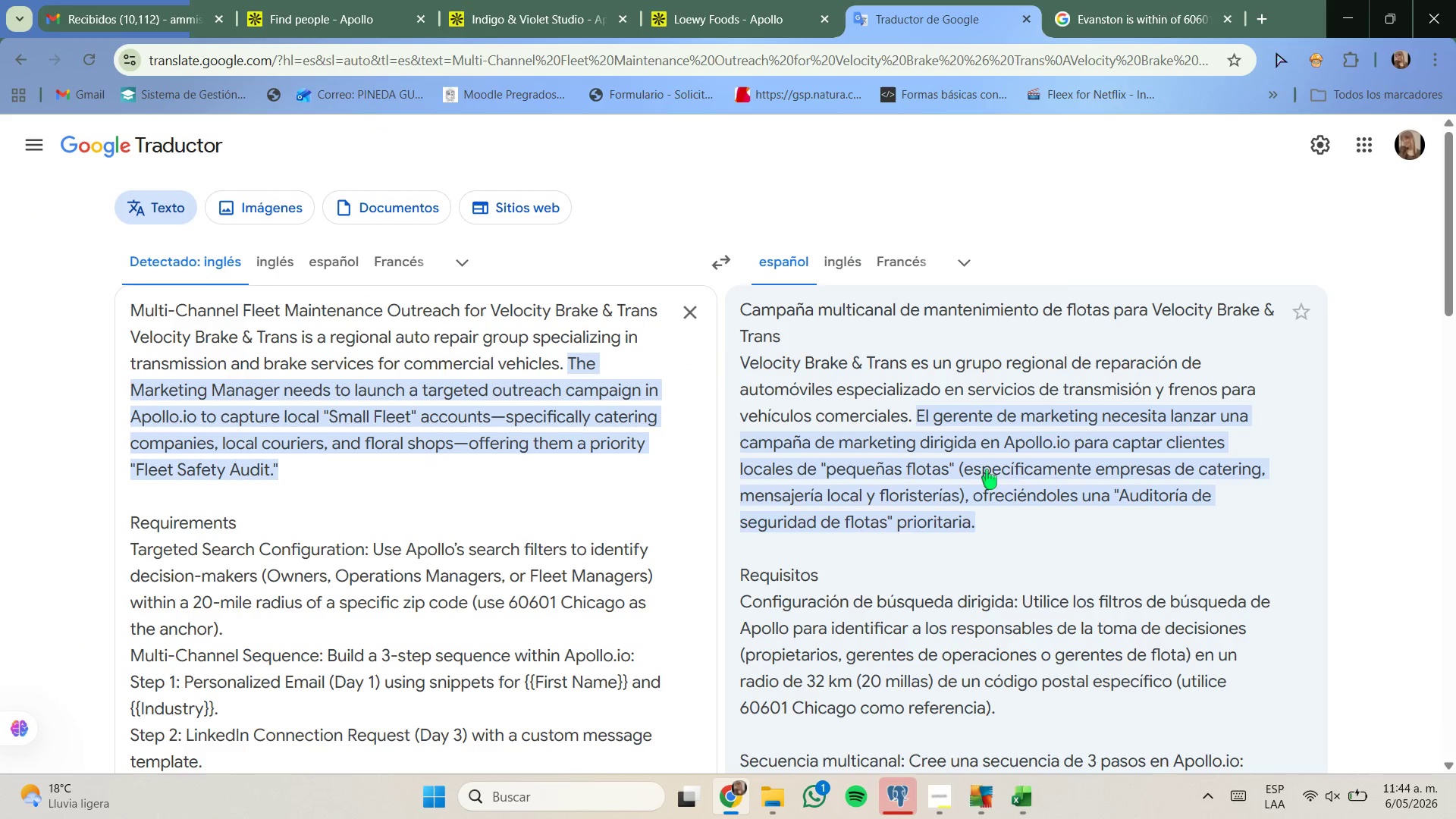 
left_click([717, 790])
 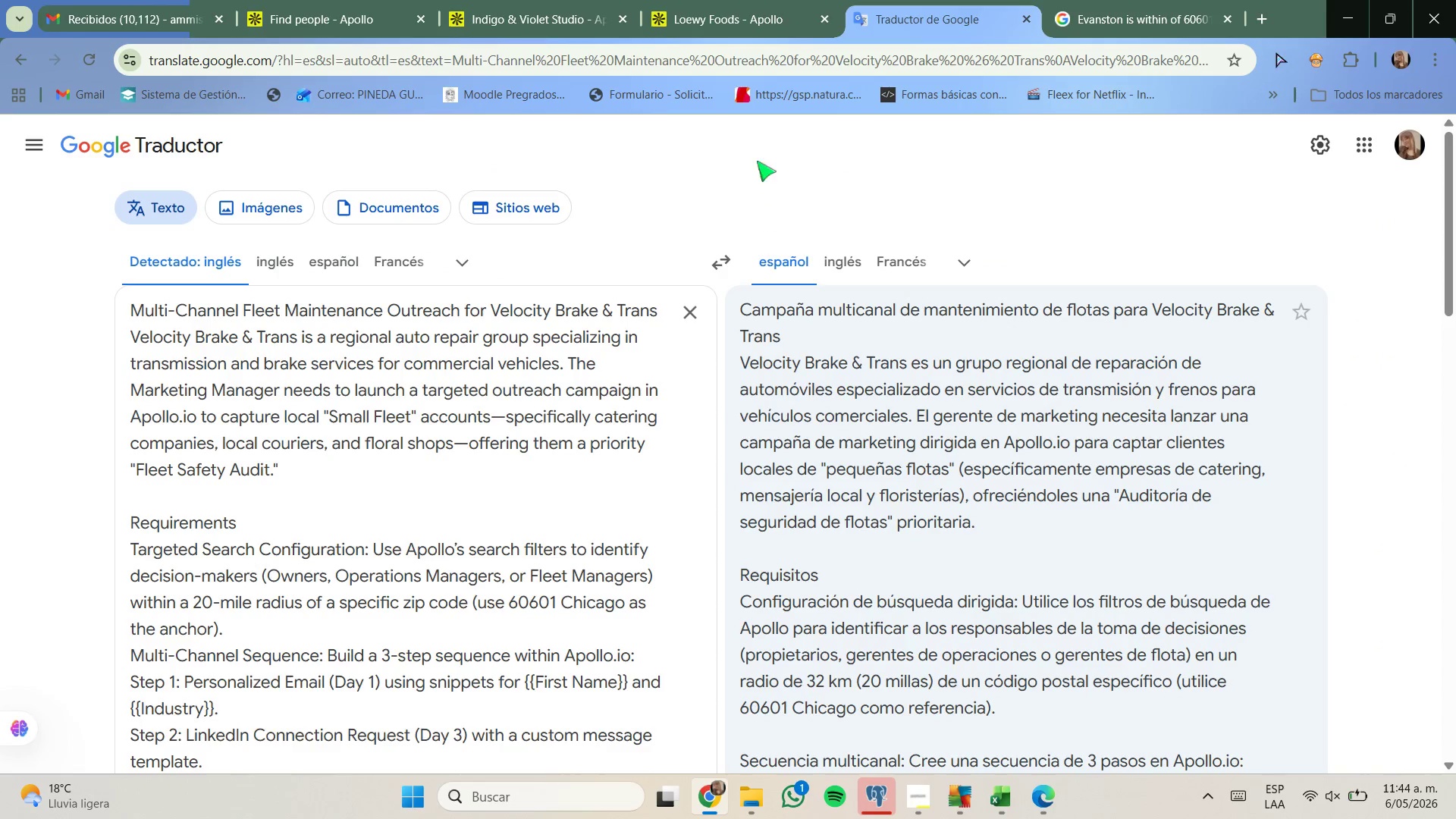 
left_click([764, 27])
 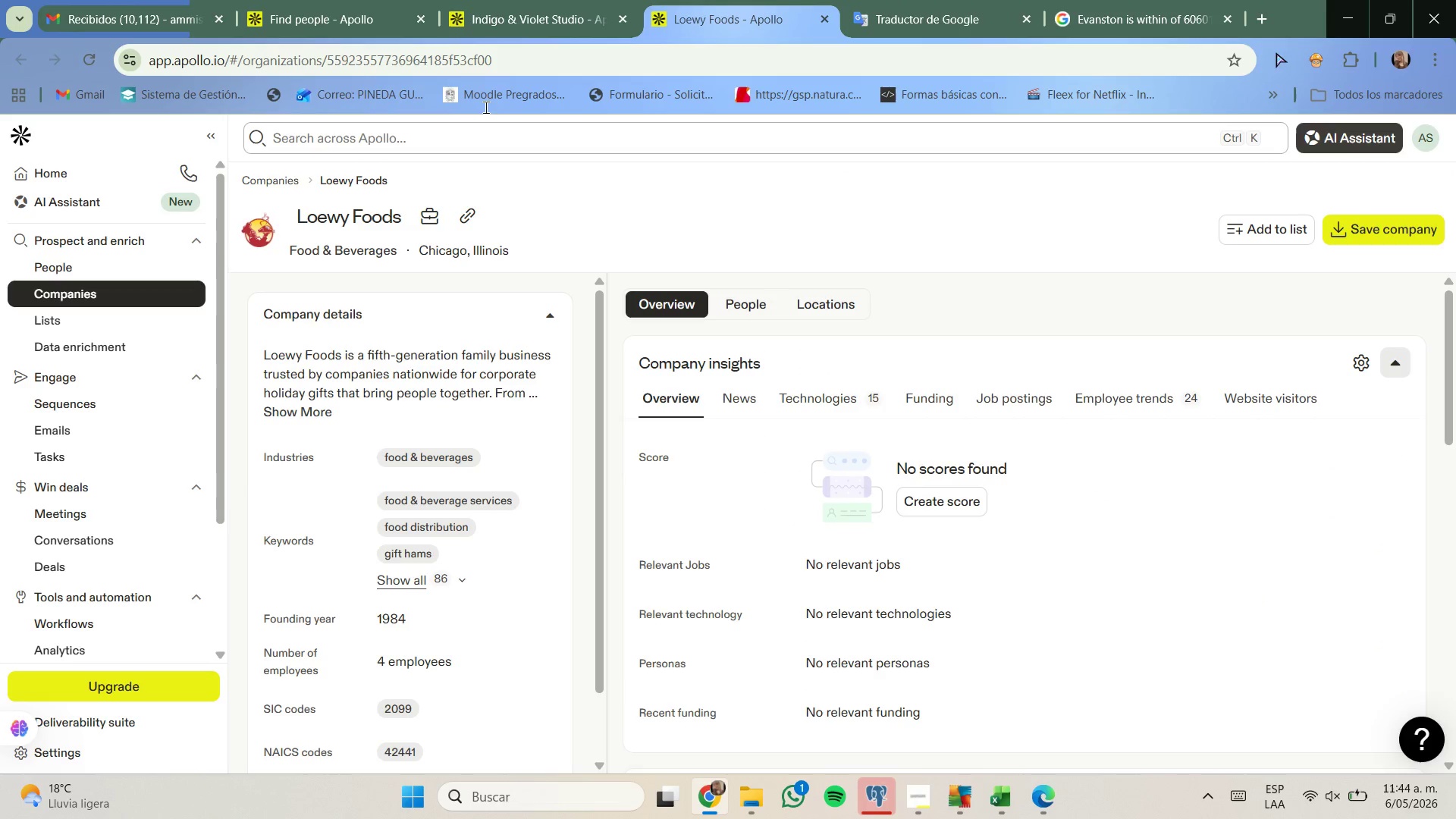 
left_click([539, 23])
 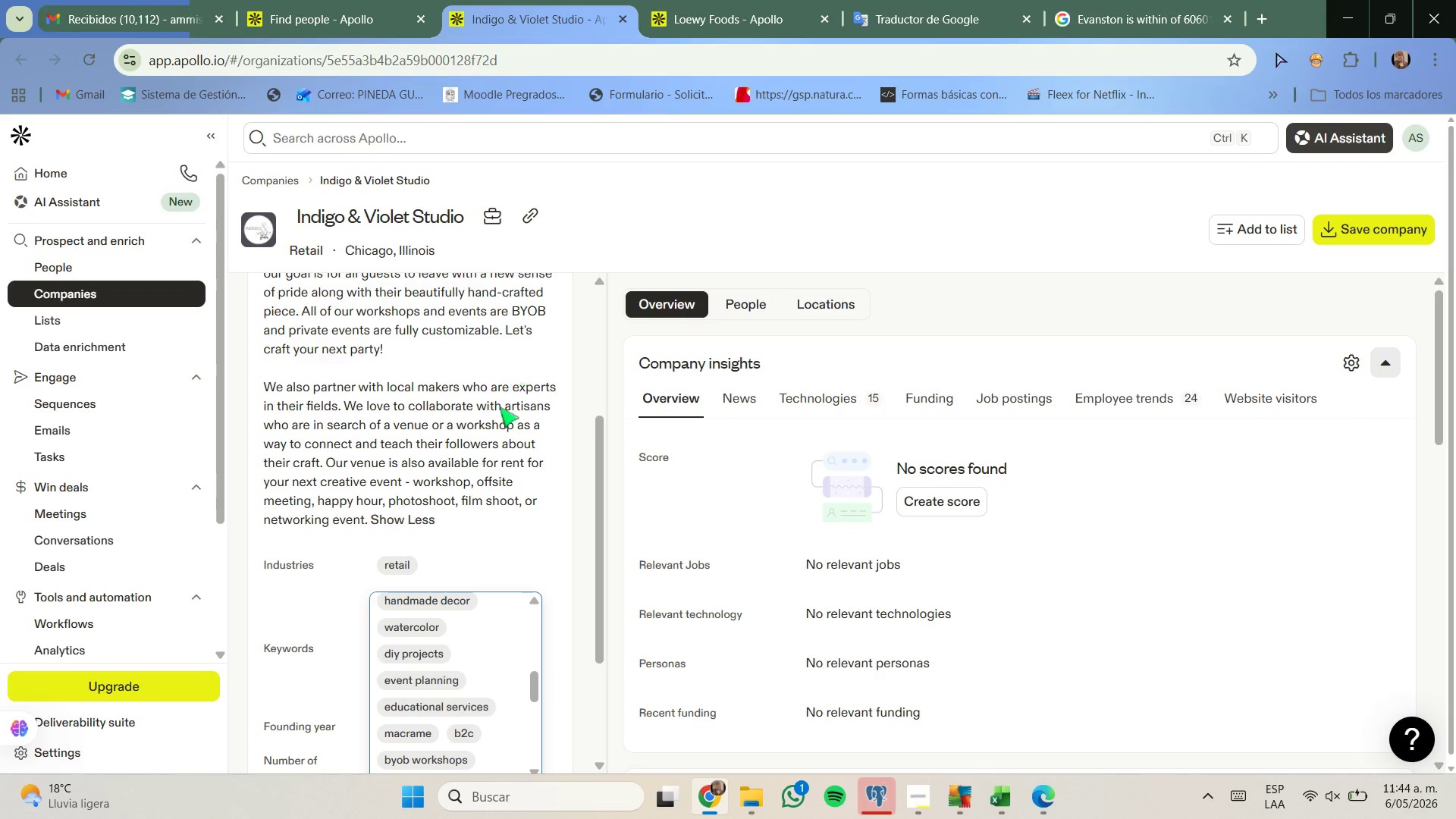 
scroll: coordinate [480, 449], scroll_direction: down, amount: 2.0
 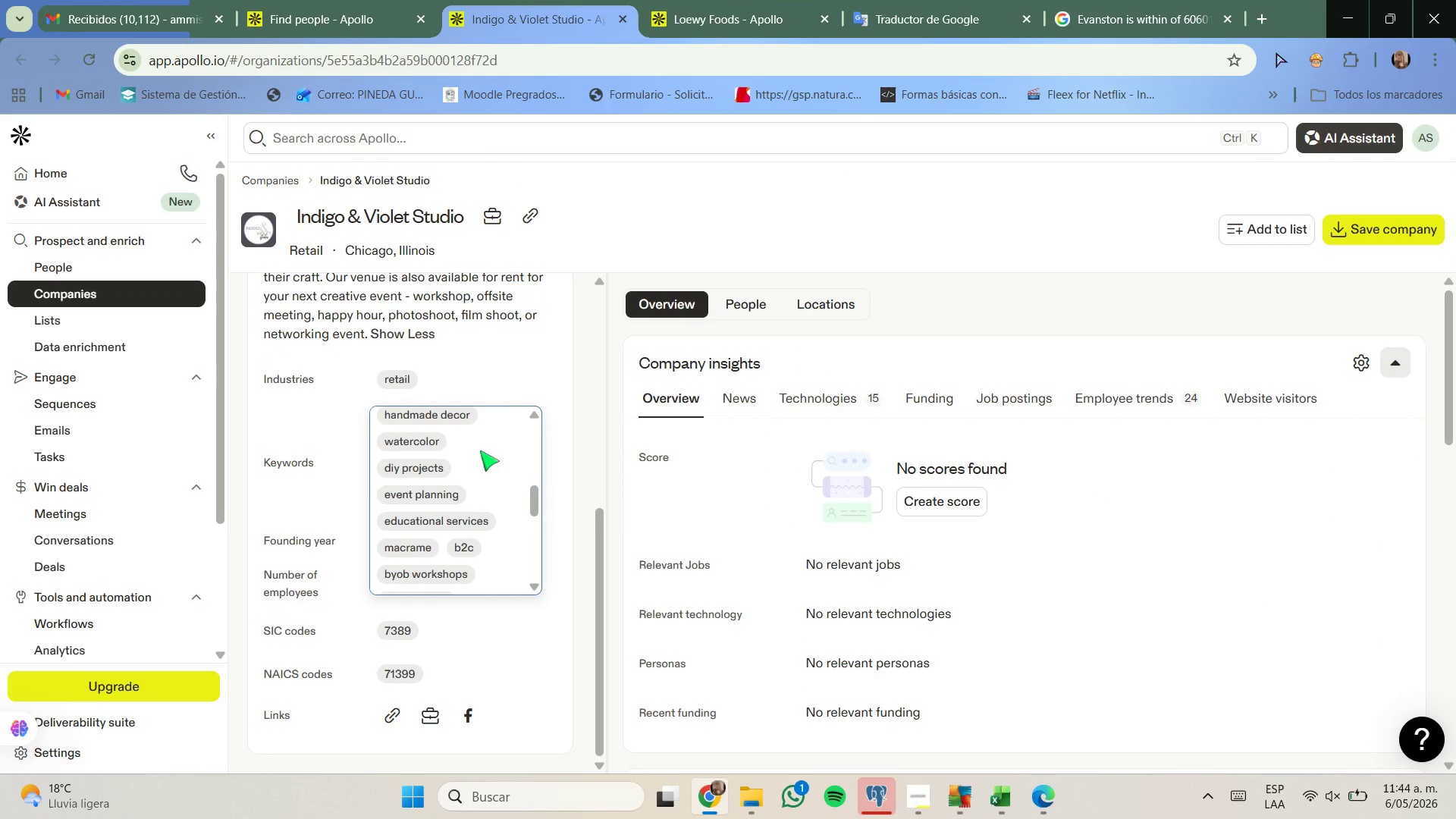 
scroll: coordinate [444, 420], scroll_direction: up, amount: 5.0
 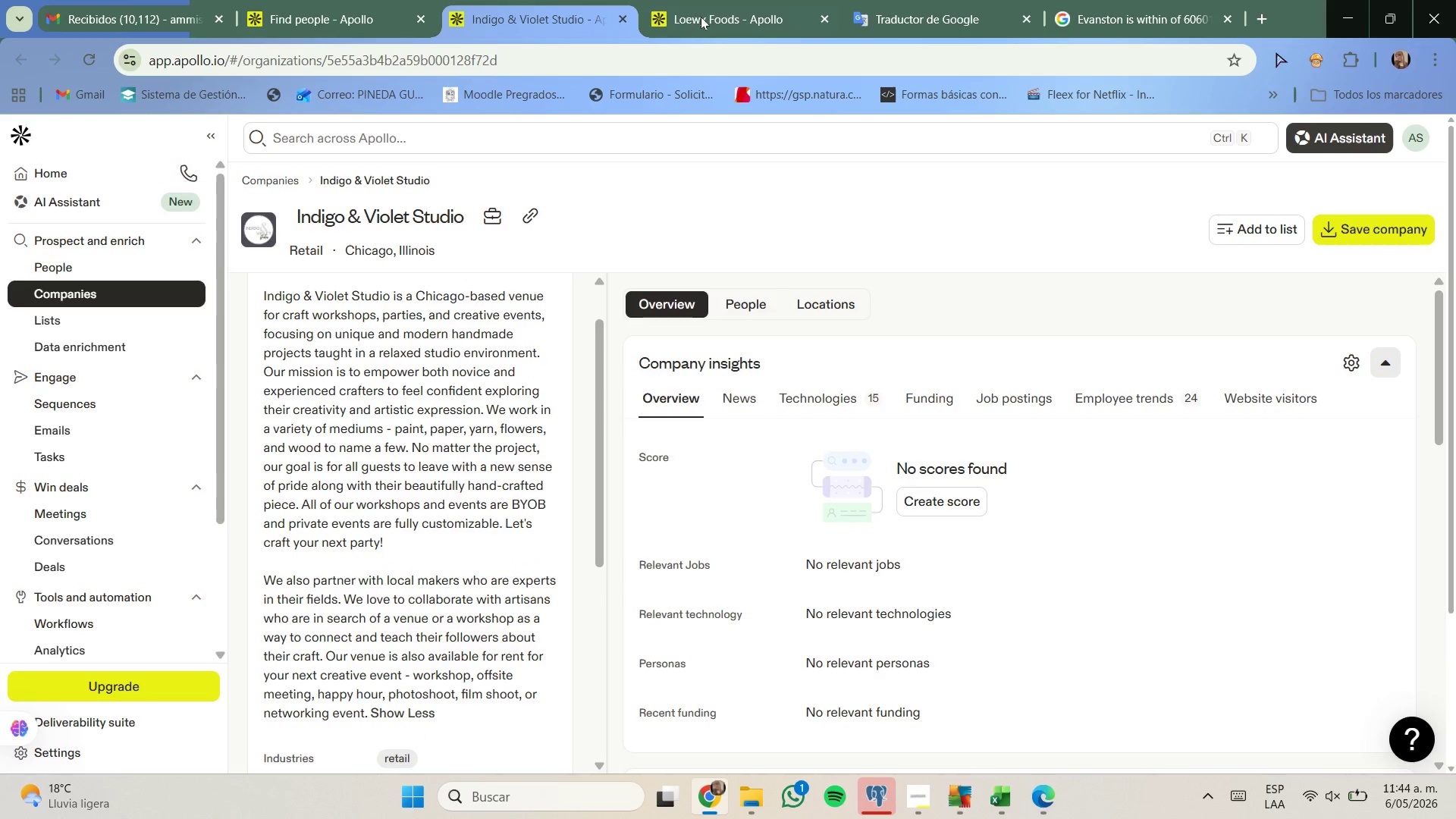 
left_click_drag(start_coordinate=[709, 16], to_coordinate=[712, 33])
 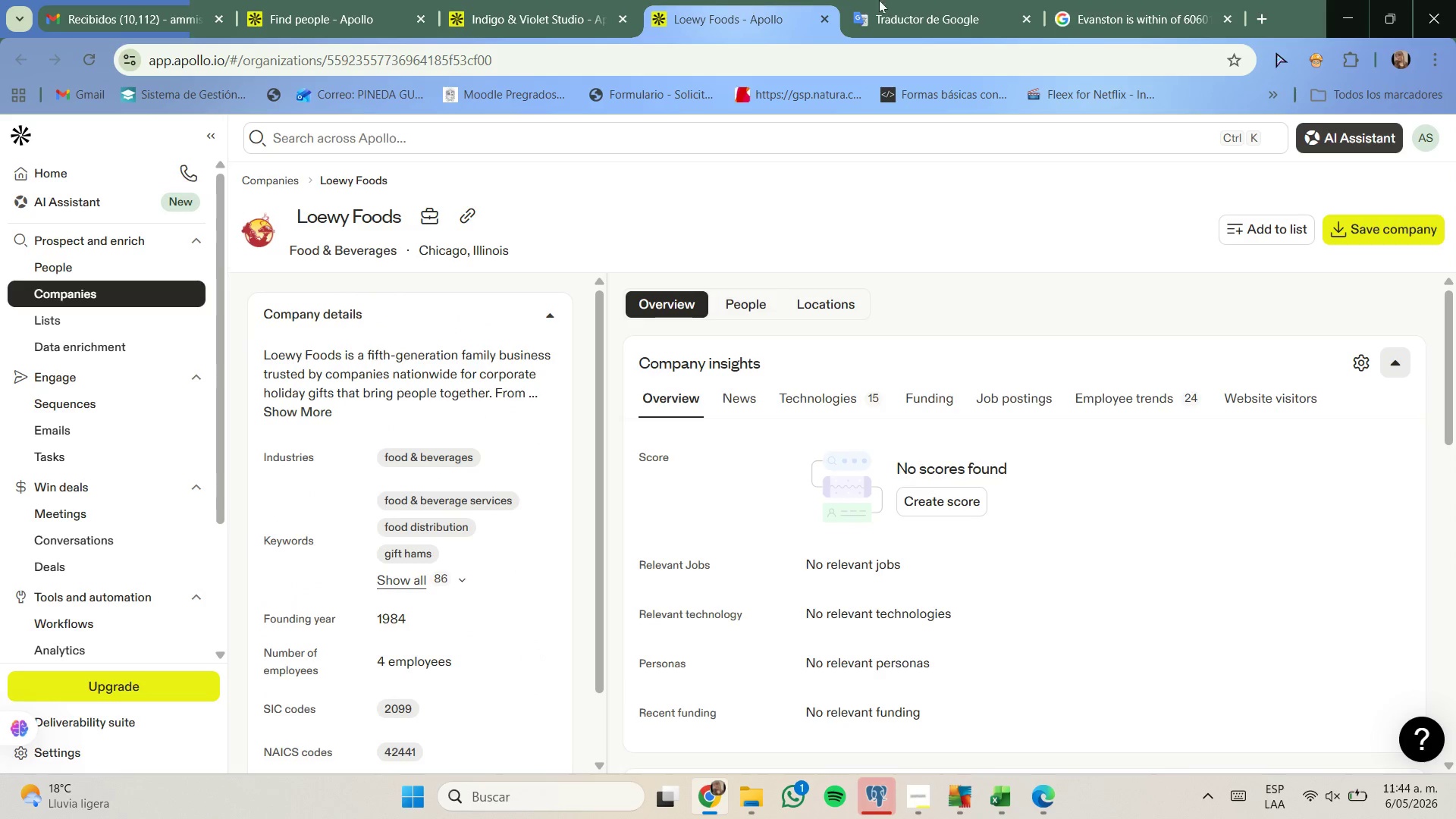 
left_click([941, 0])
 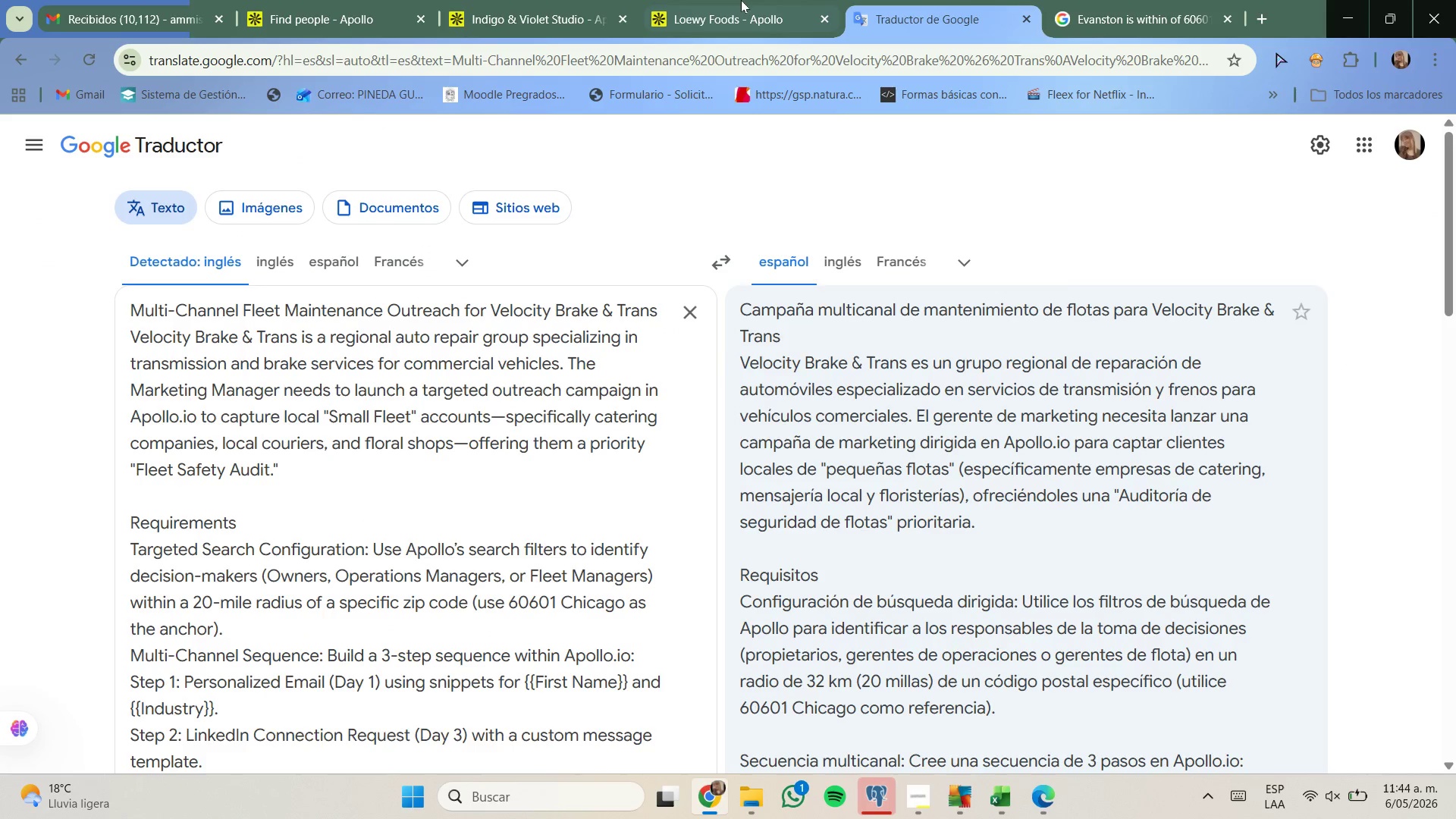 
left_click([752, 6])
 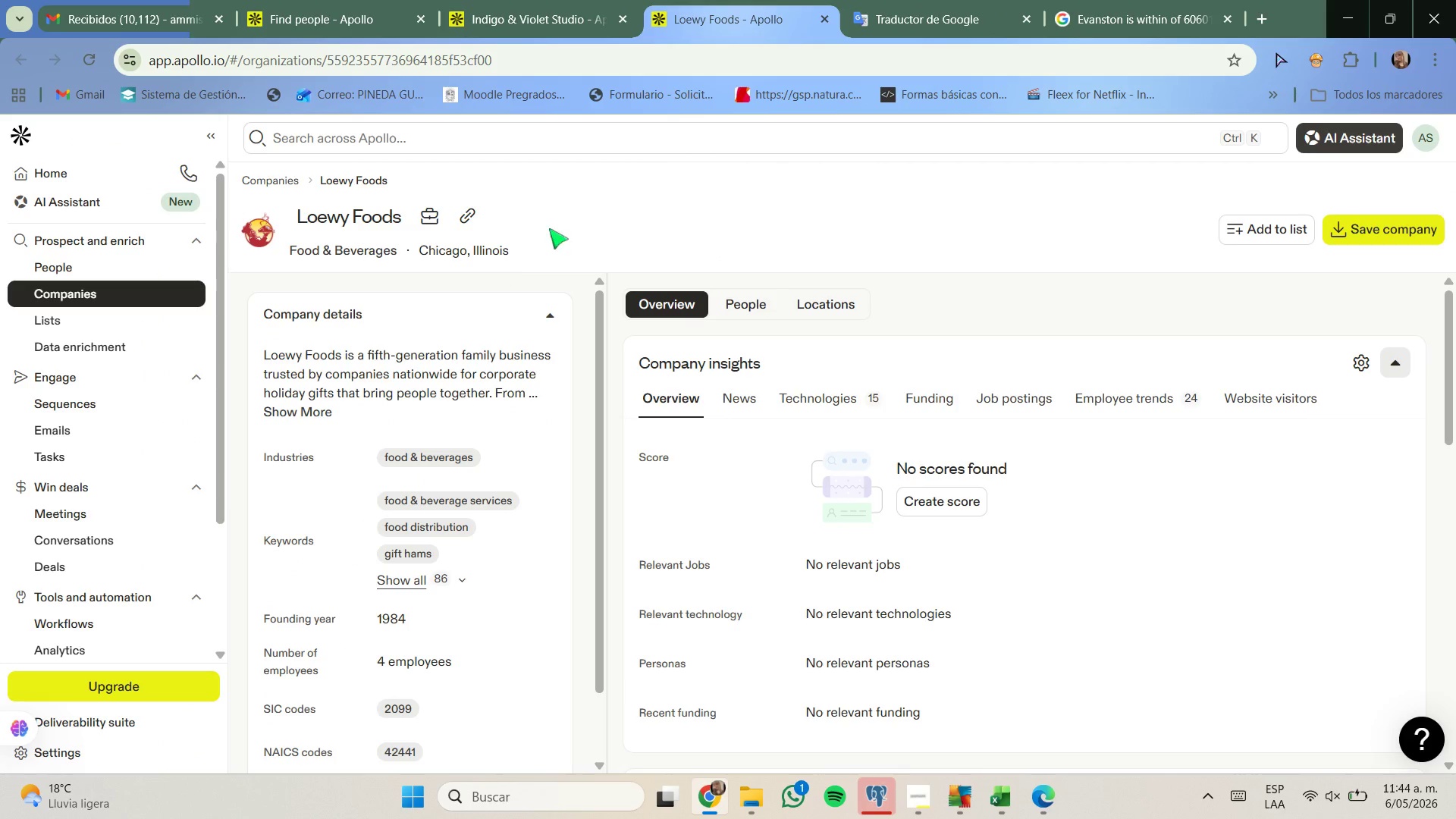 
left_click([880, 27])
 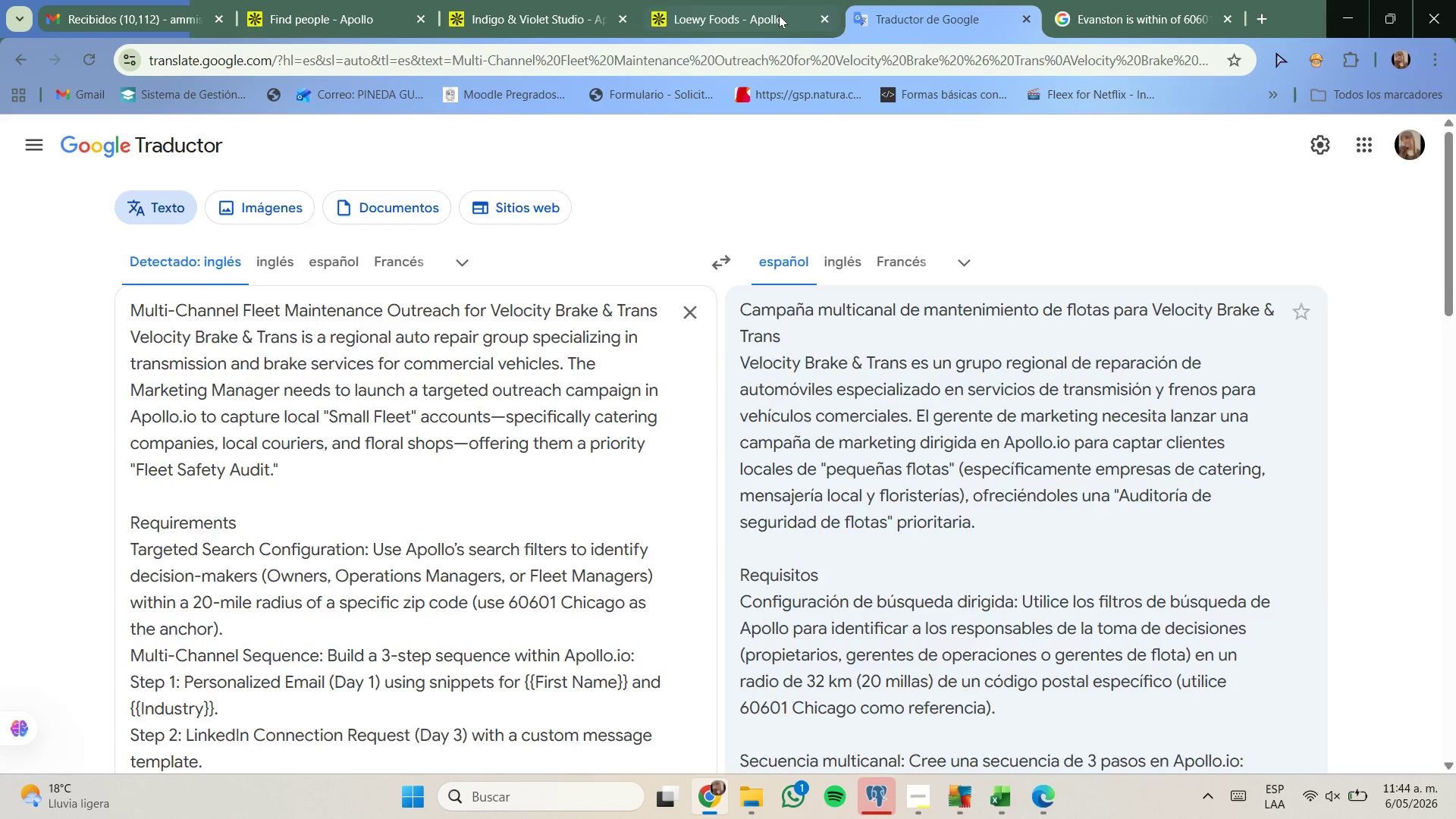 
left_click([779, 15])
 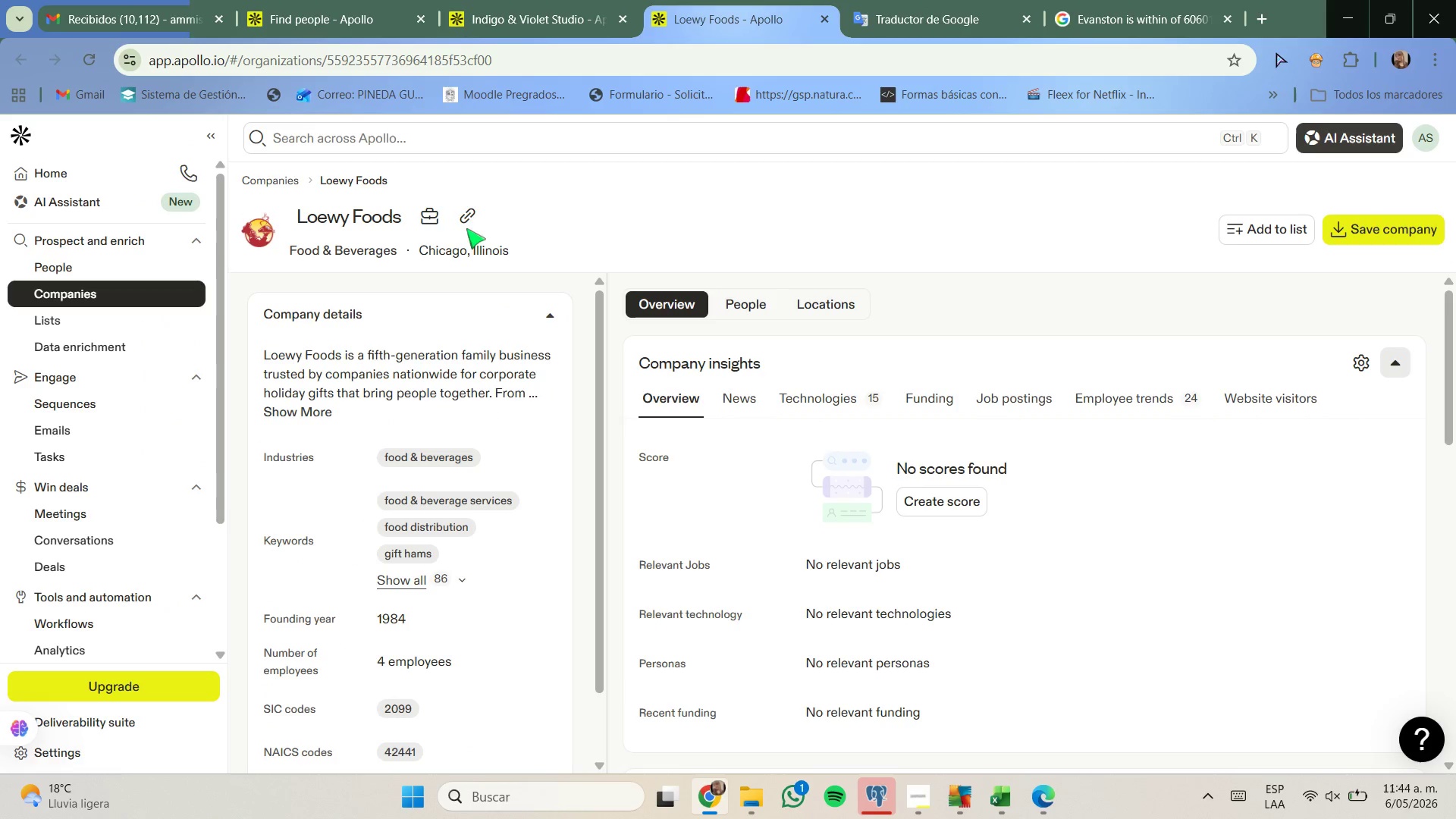 
left_click([467, 226])
 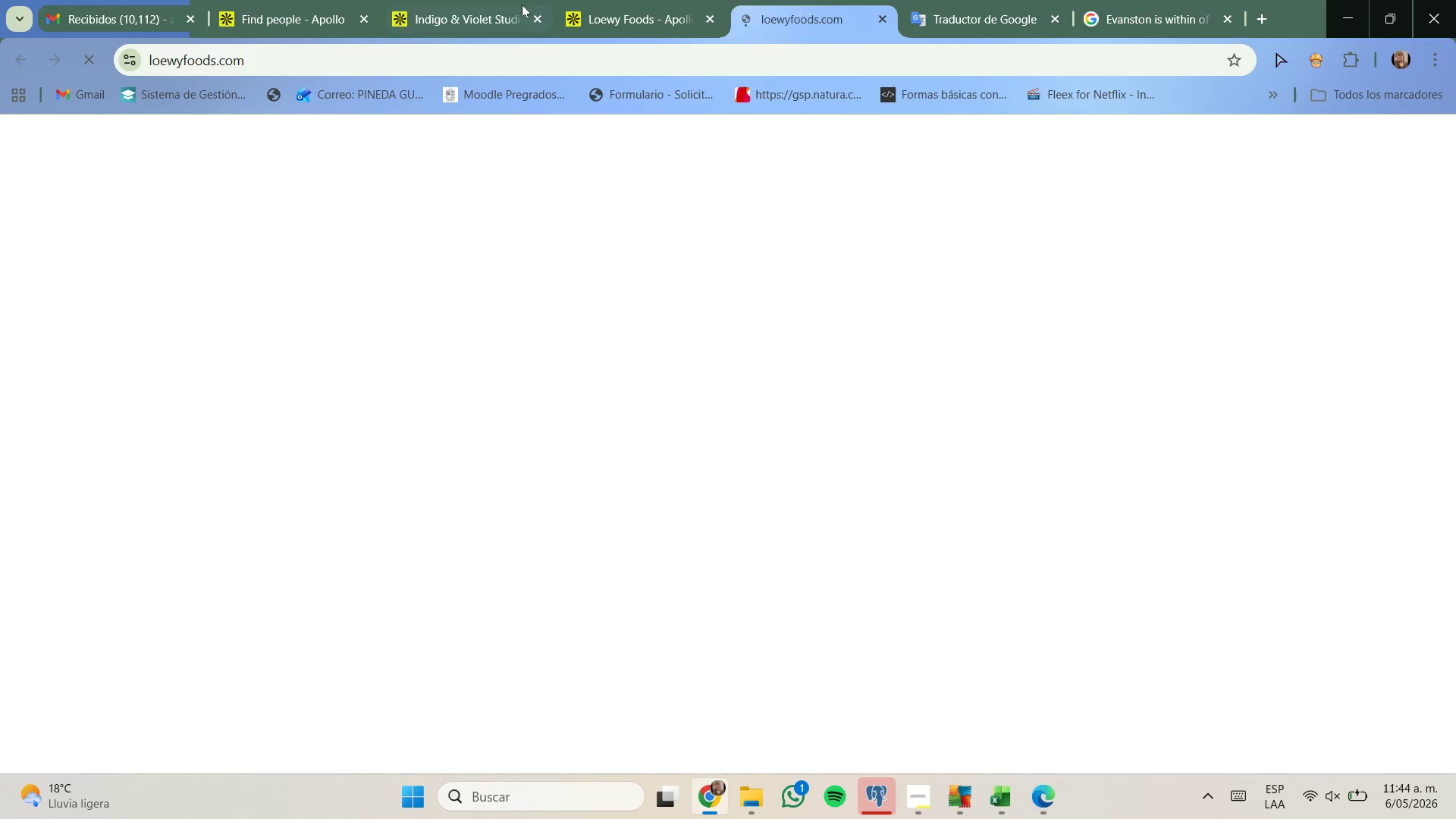 
left_click([538, 13])
 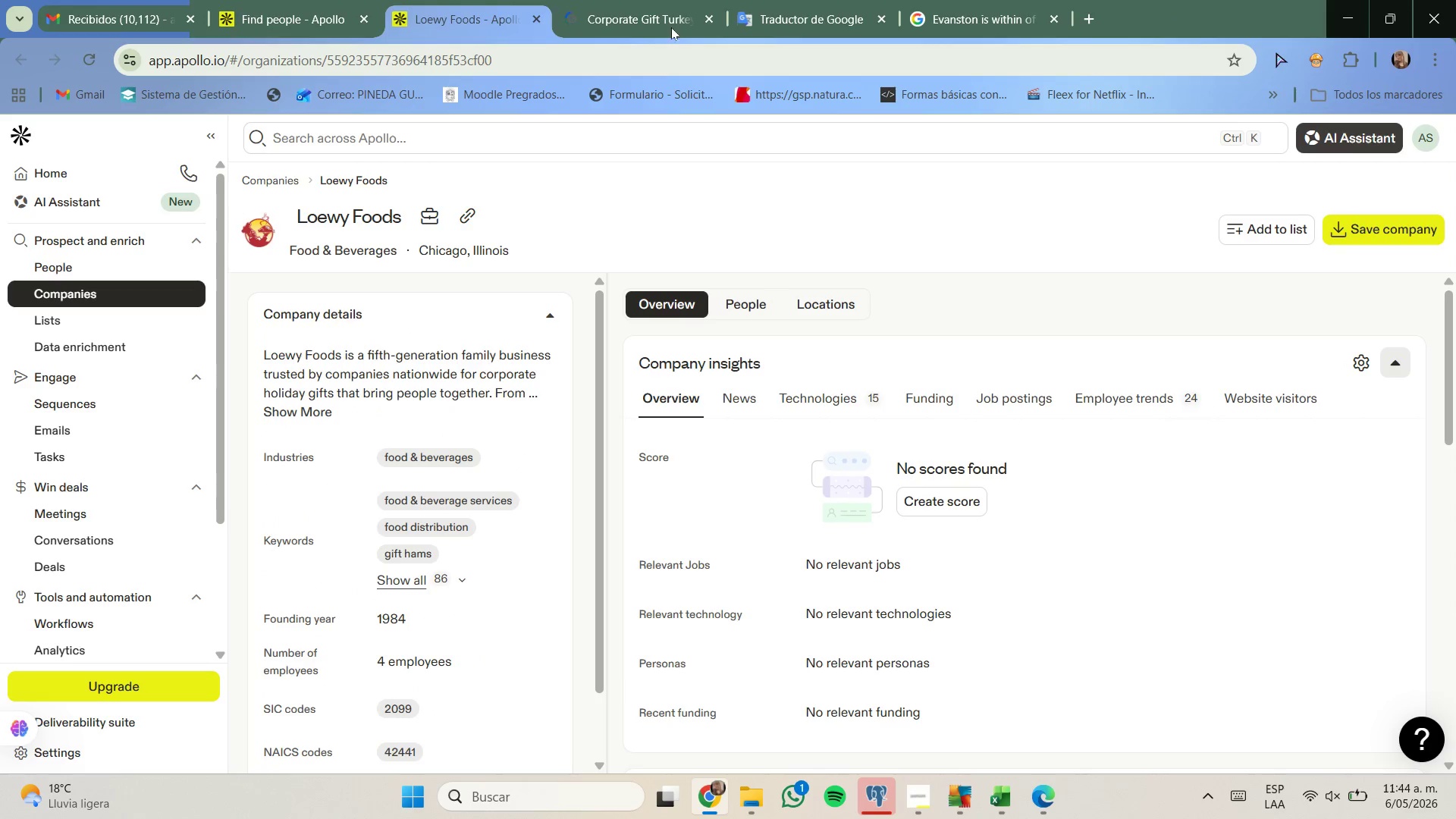 
left_click([672, 12])
 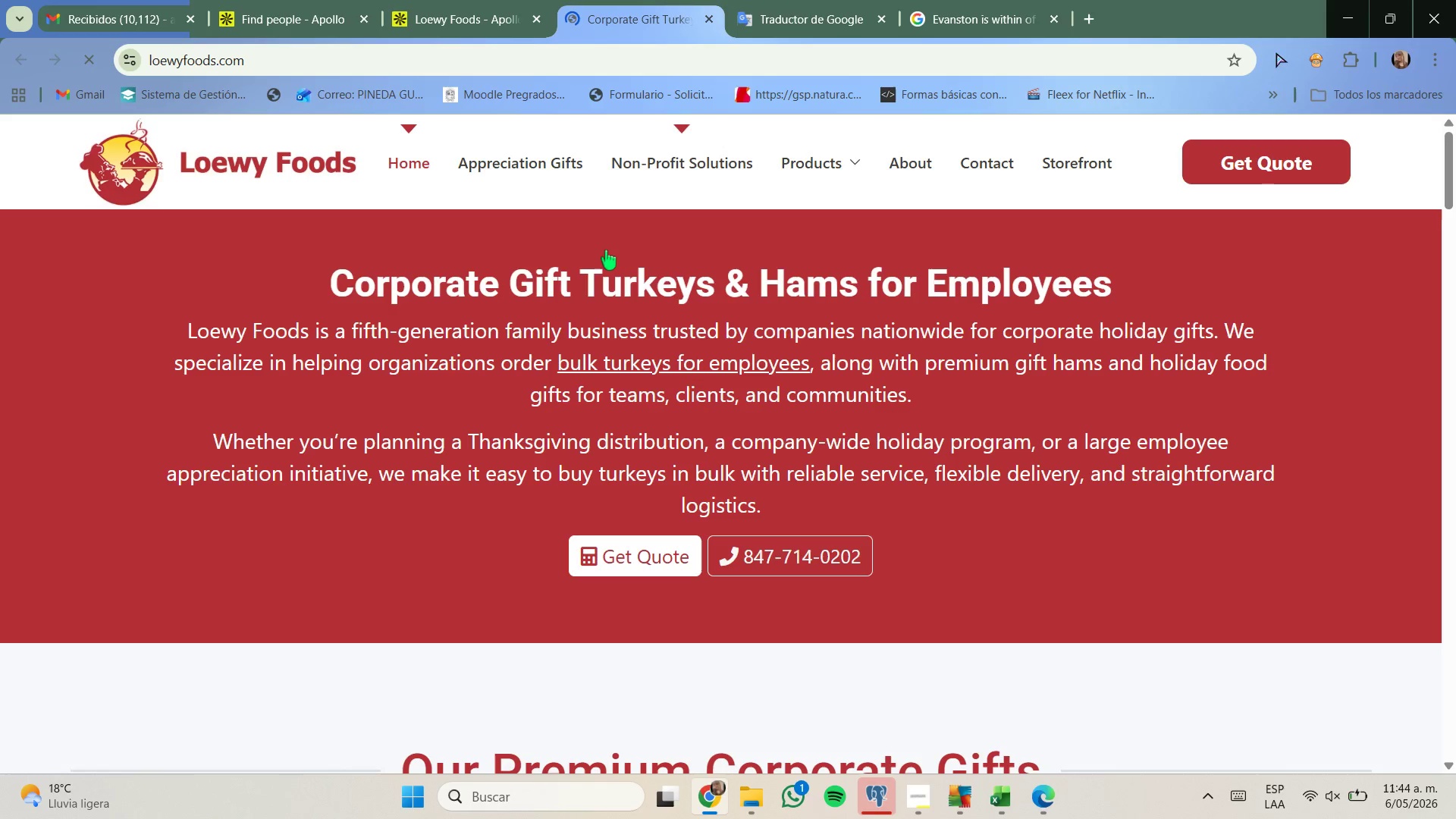 
scroll: coordinate [589, 321], scroll_direction: down, amount: 4.0
 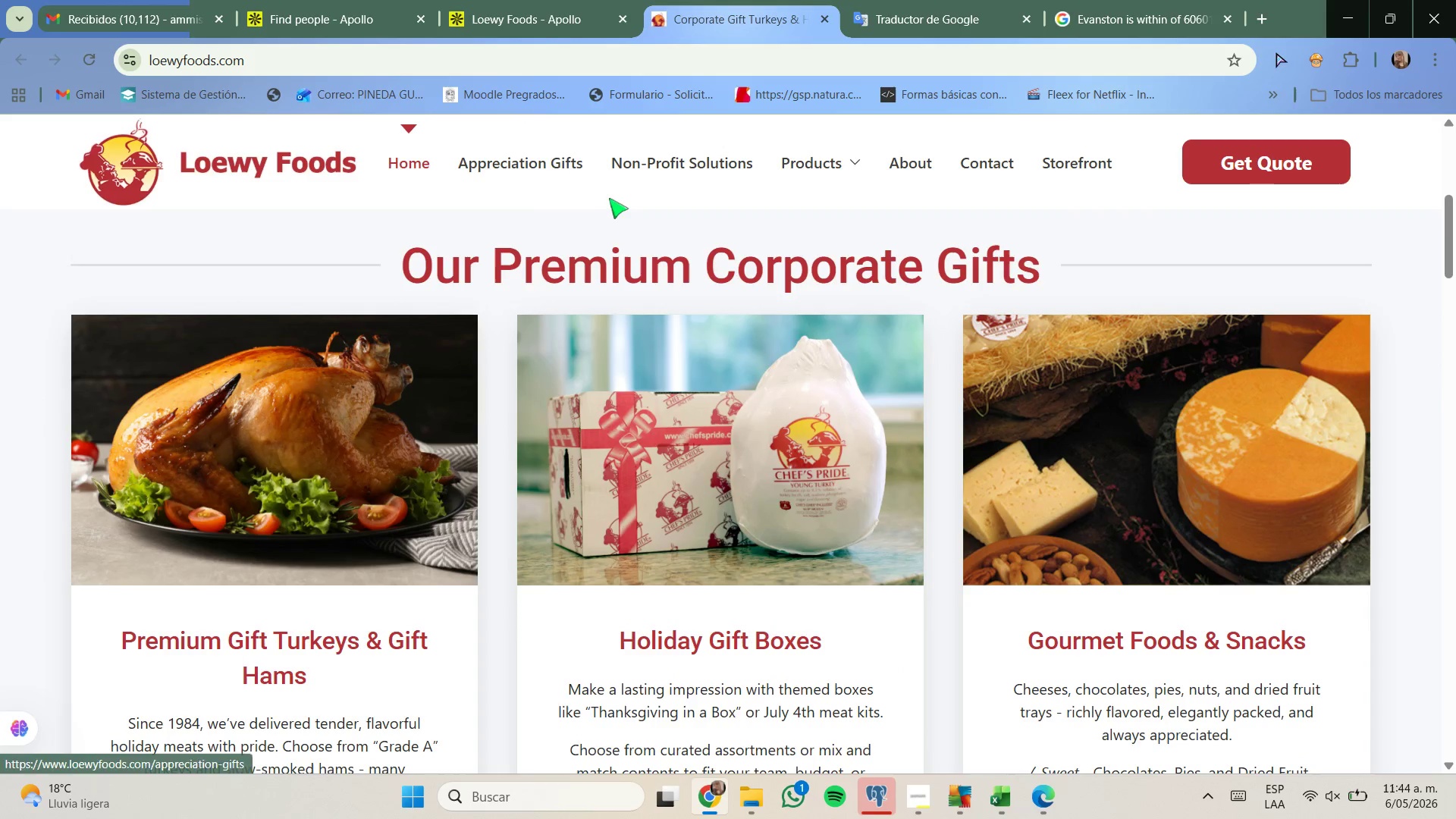 
left_click([366, 0])
 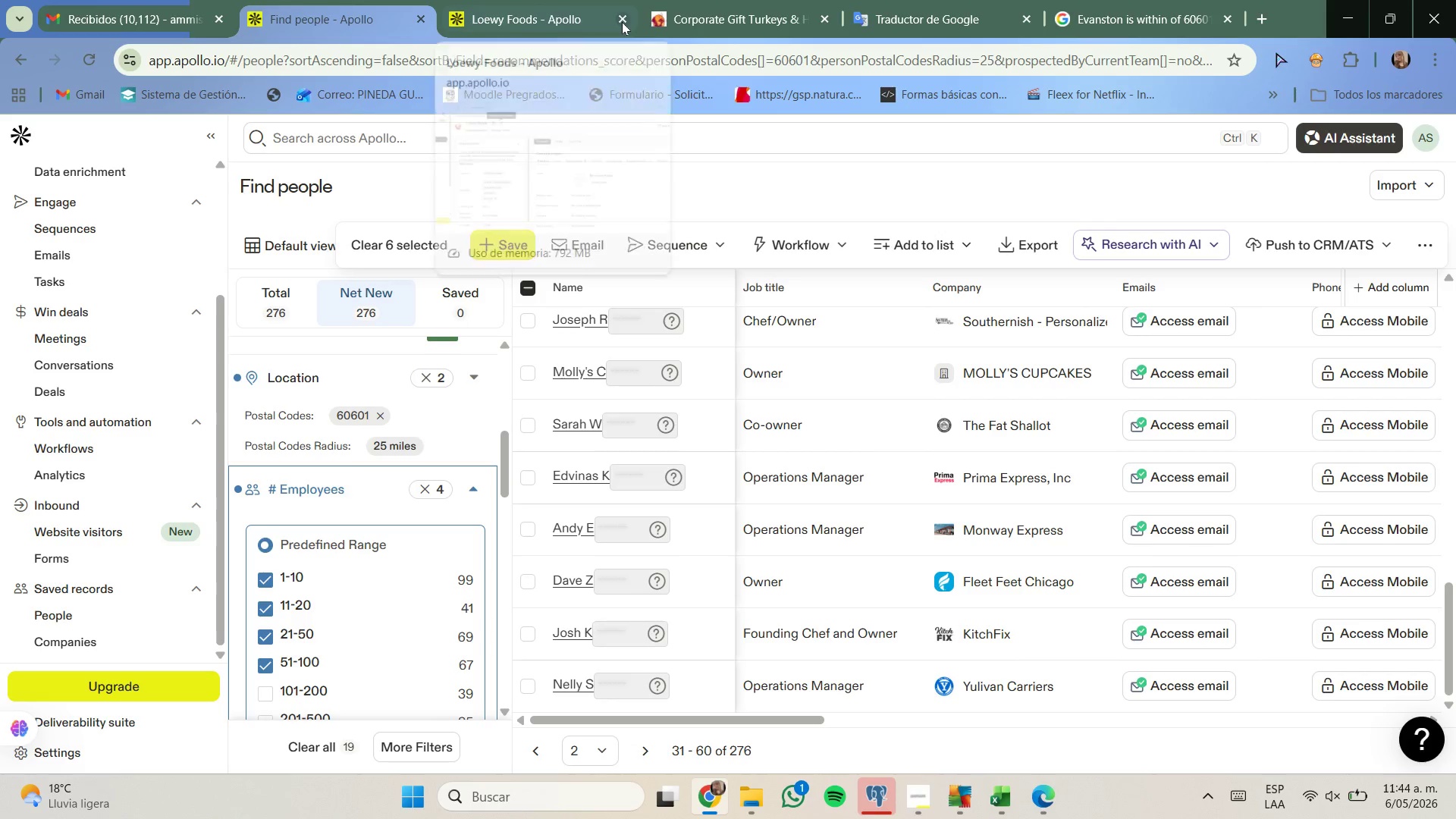 
left_click([622, 22])
 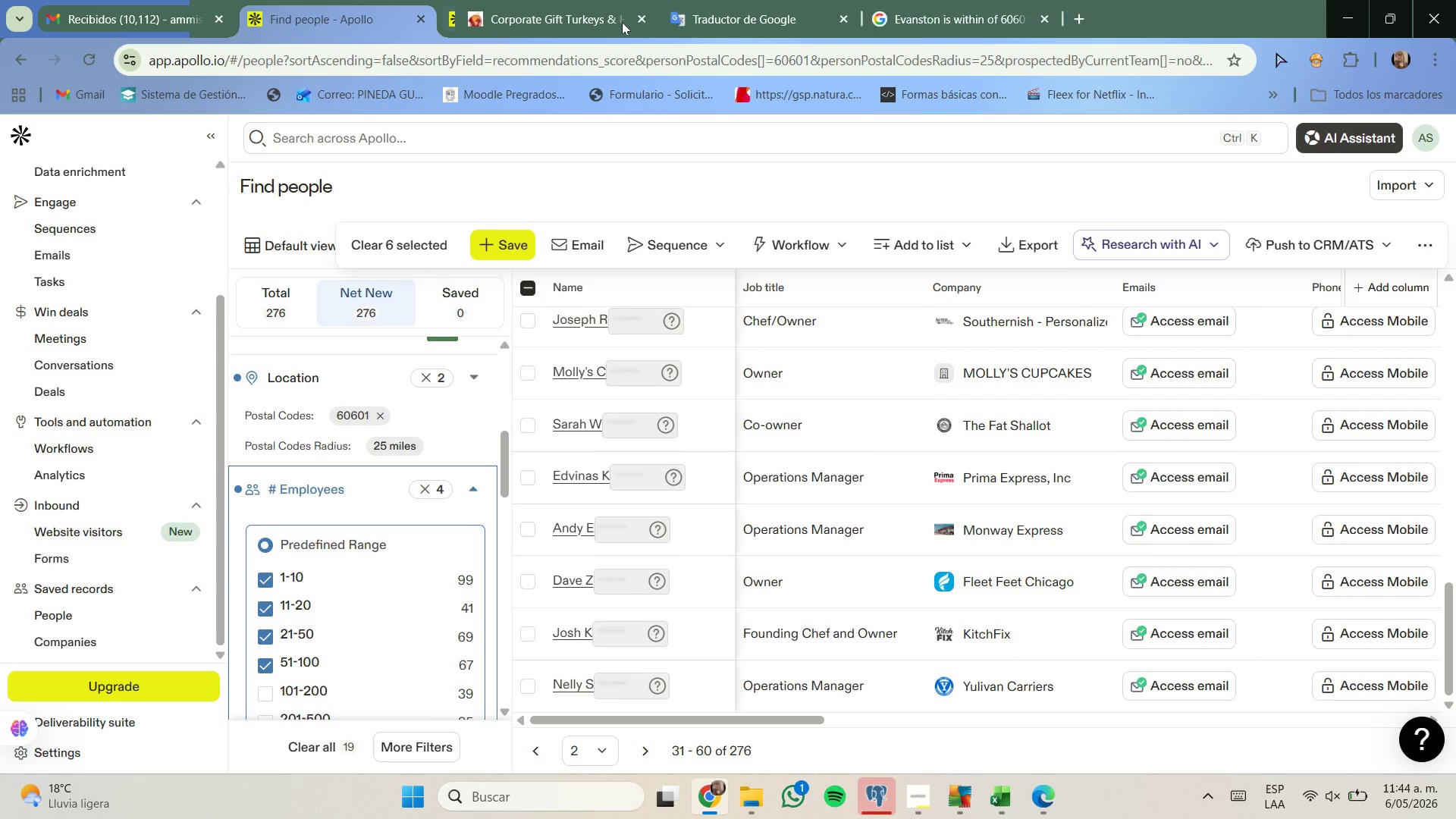 
left_click([622, 22])
 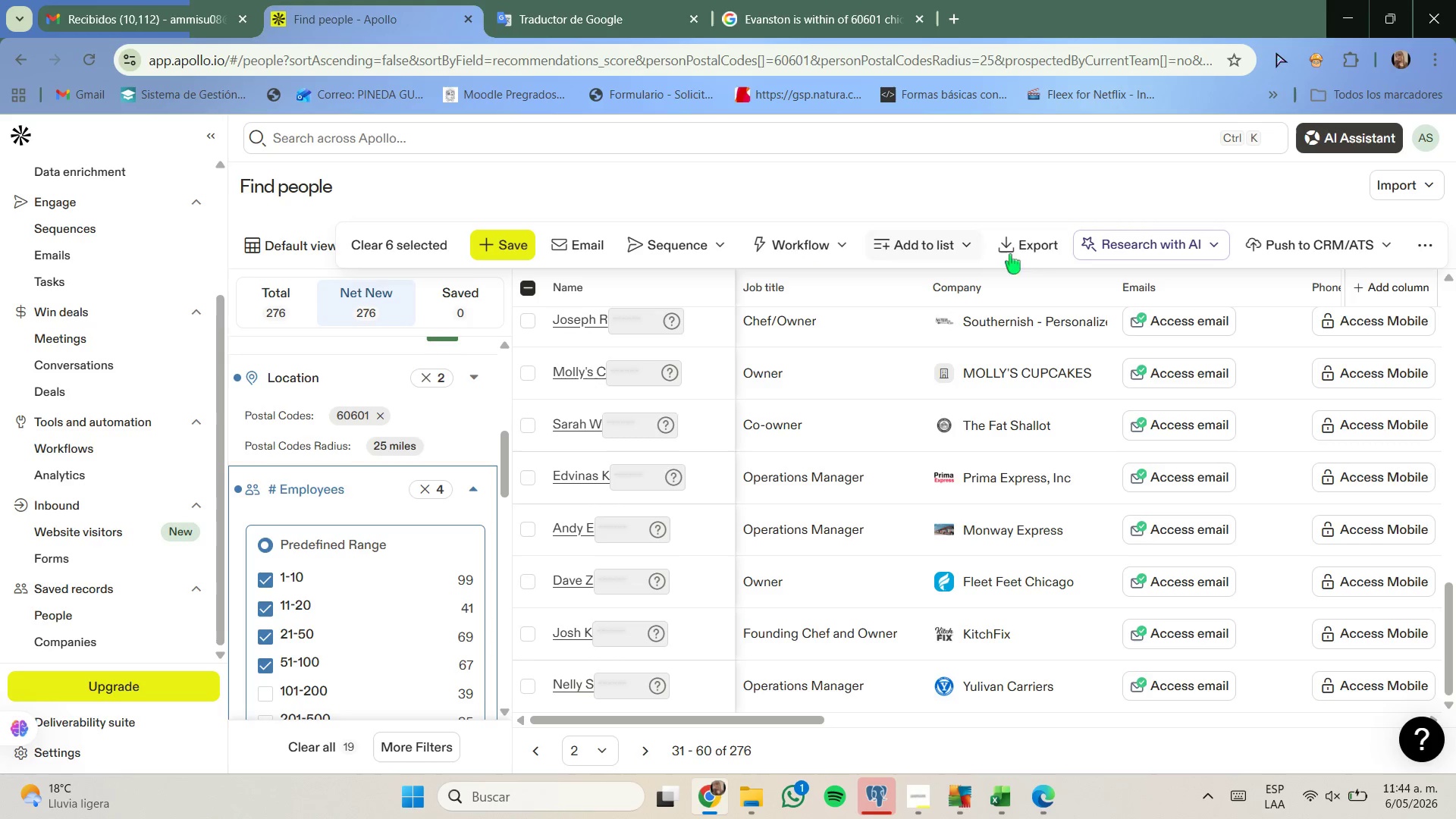 
left_click([971, 239])
 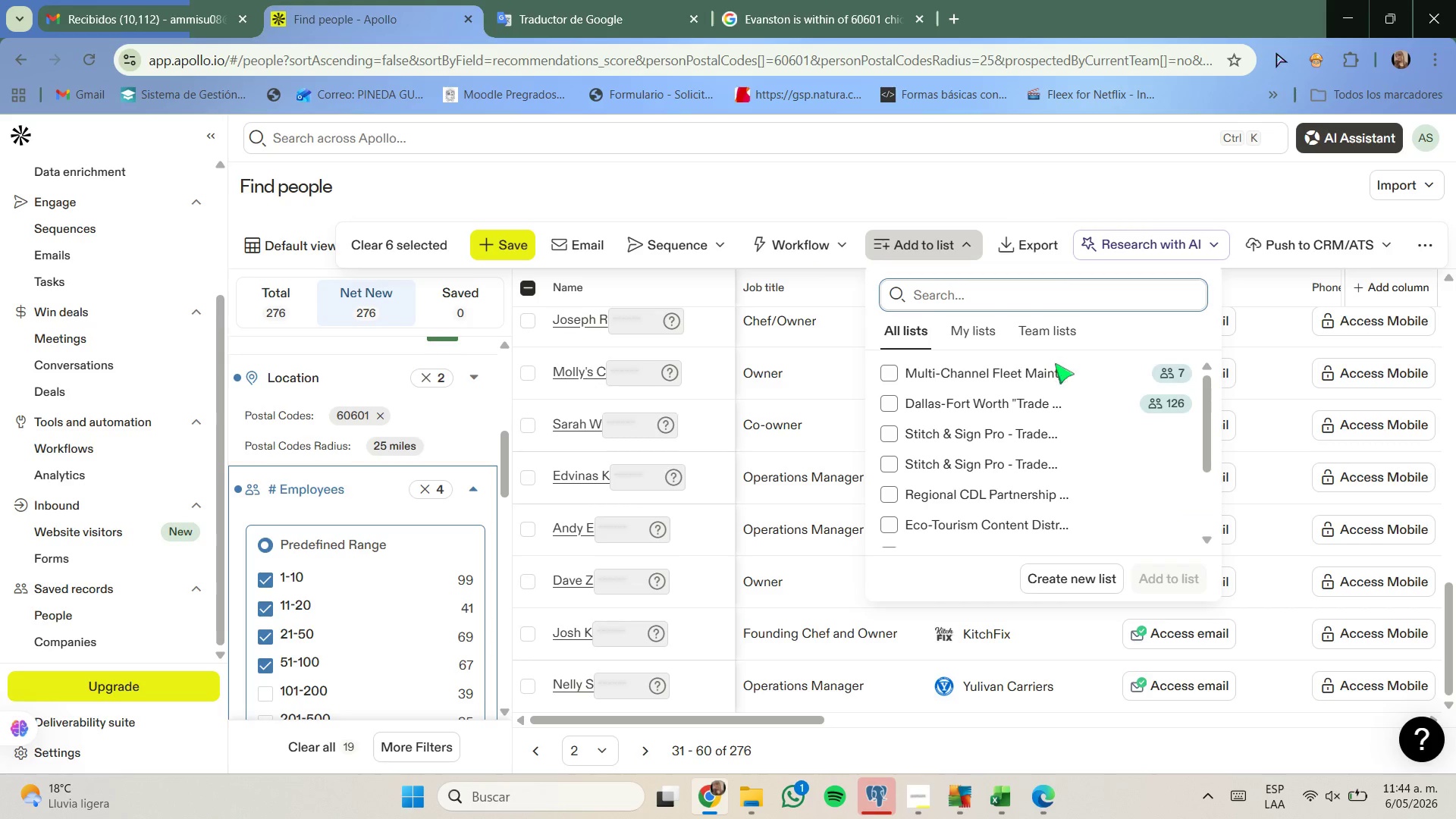 
left_click([1062, 374])
 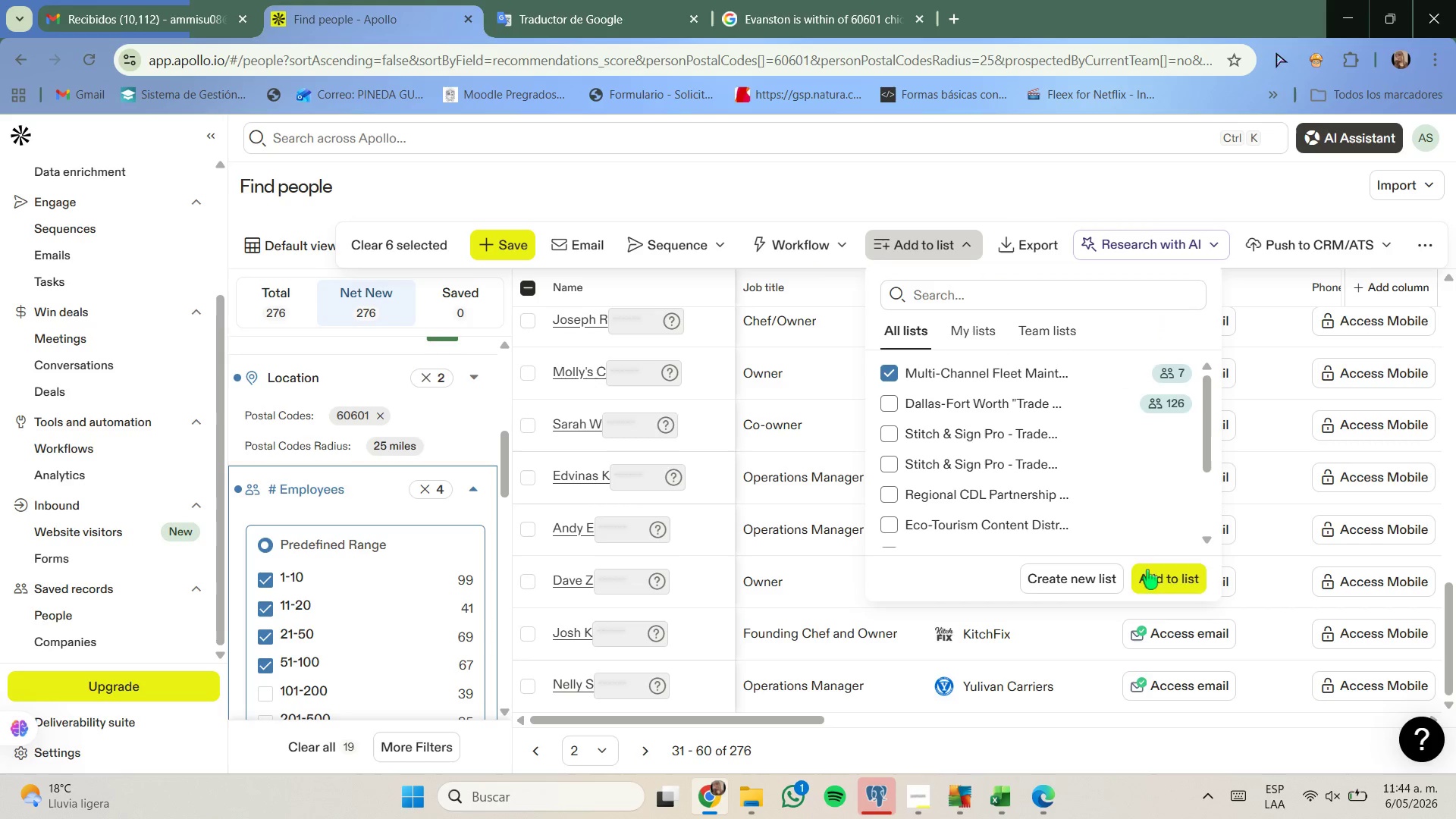 
left_click([1151, 579])
 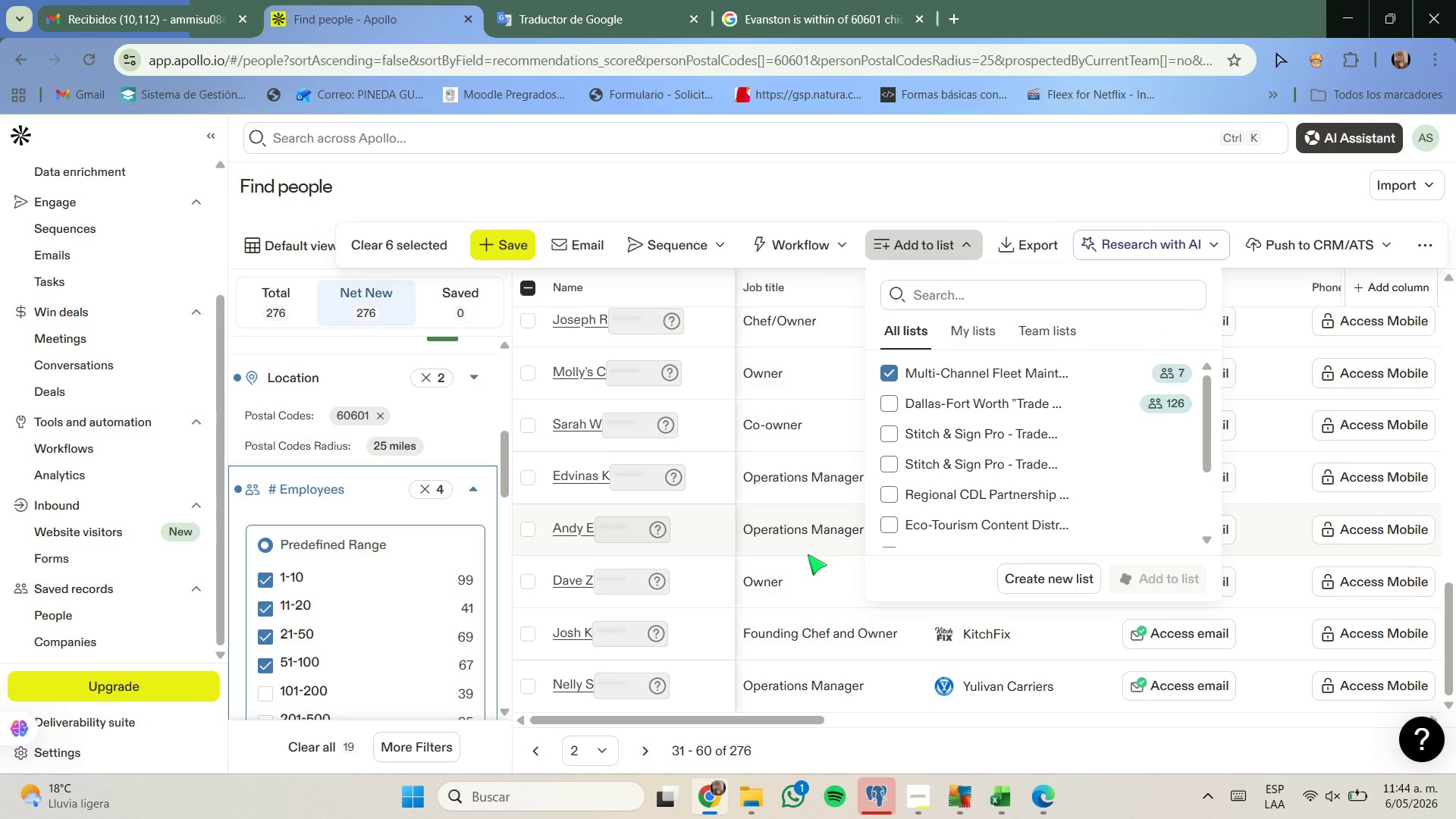 
wait(6.12)
 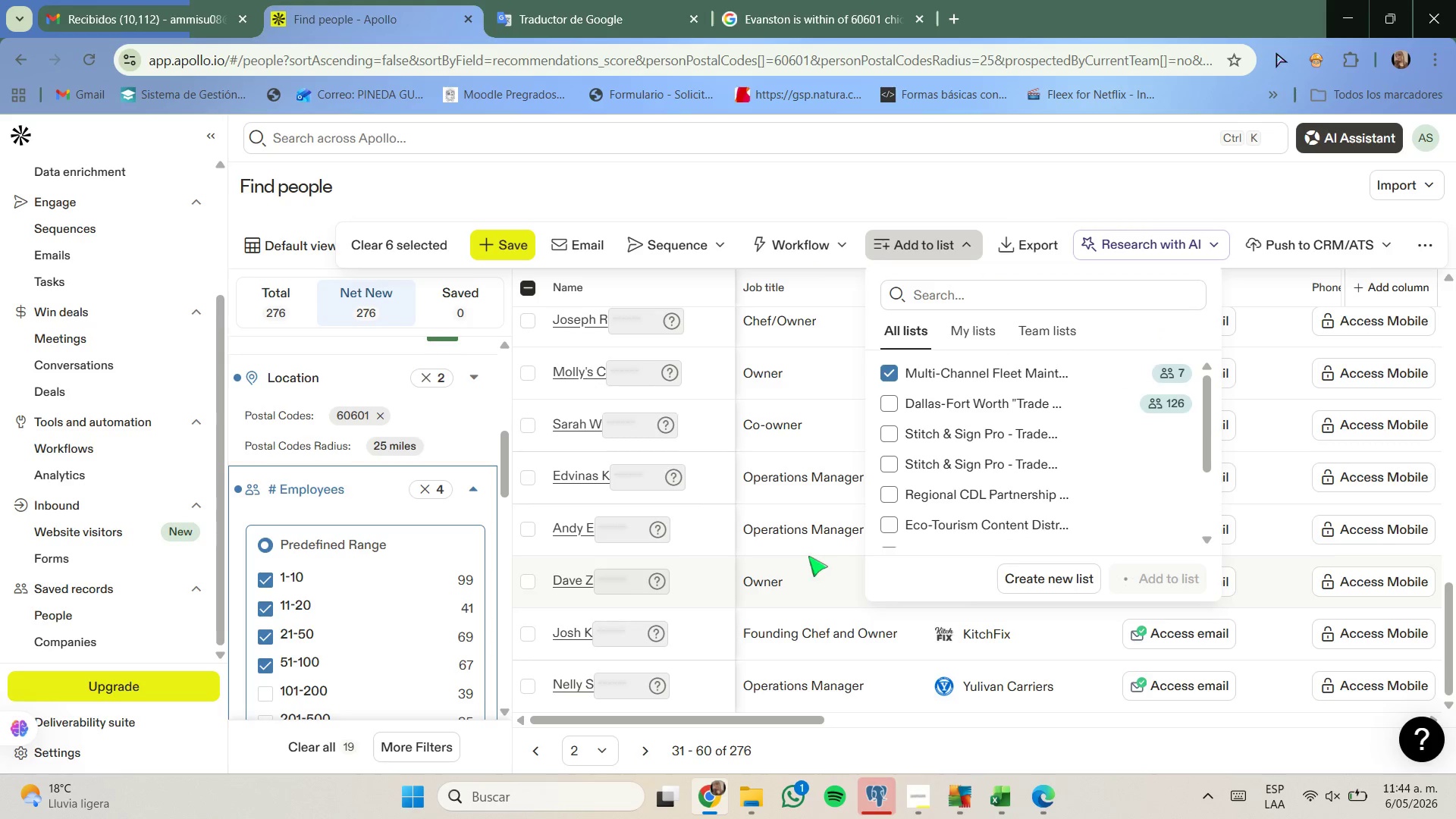 
scroll: coordinate [796, 528], scroll_direction: down, amount: 3.0
 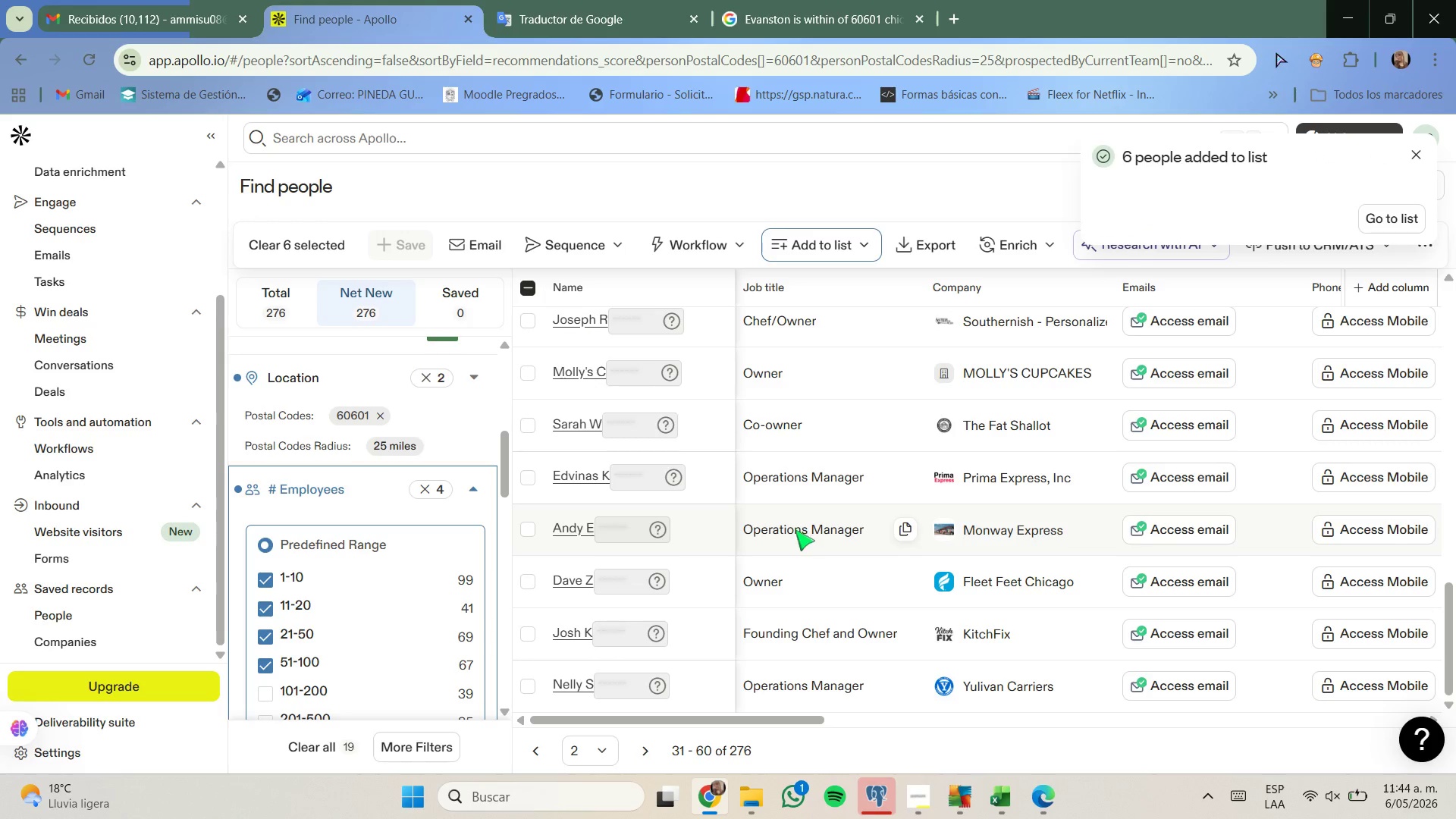 
scroll: coordinate [795, 531], scroll_direction: up, amount: 2.0
 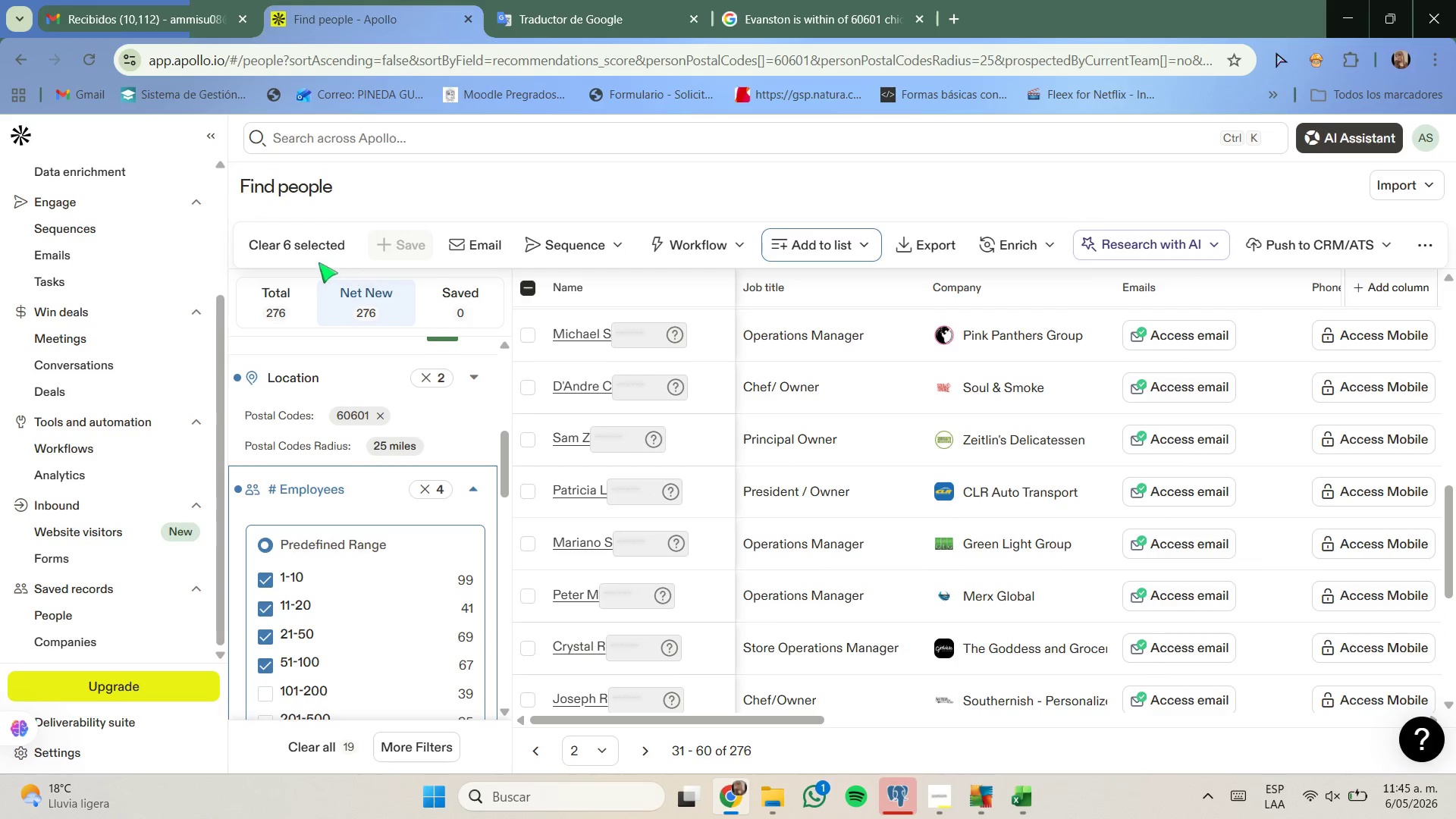 
left_click([310, 254])
 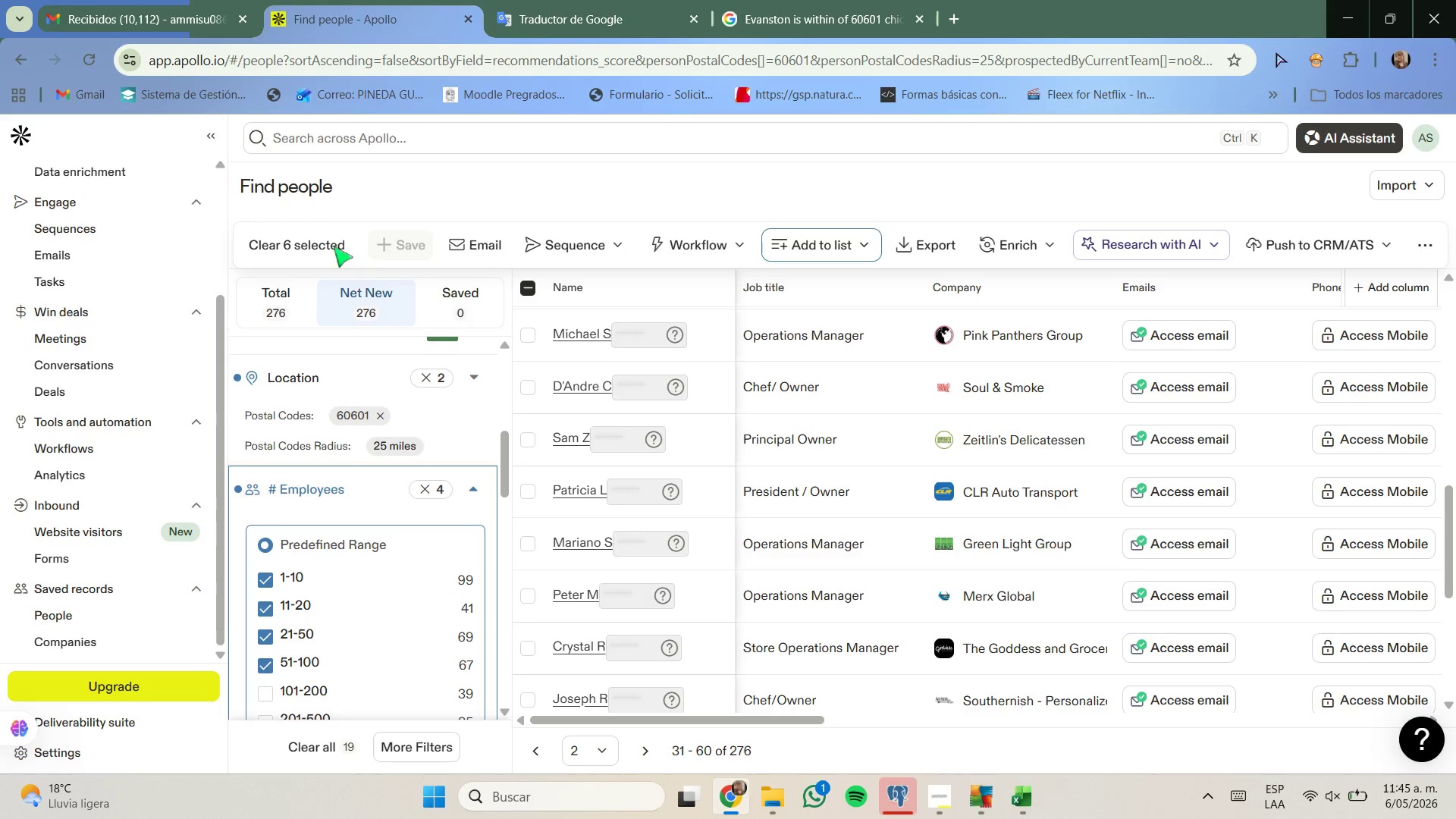 
scroll: coordinate [422, 328], scroll_direction: up, amount: 1.0
 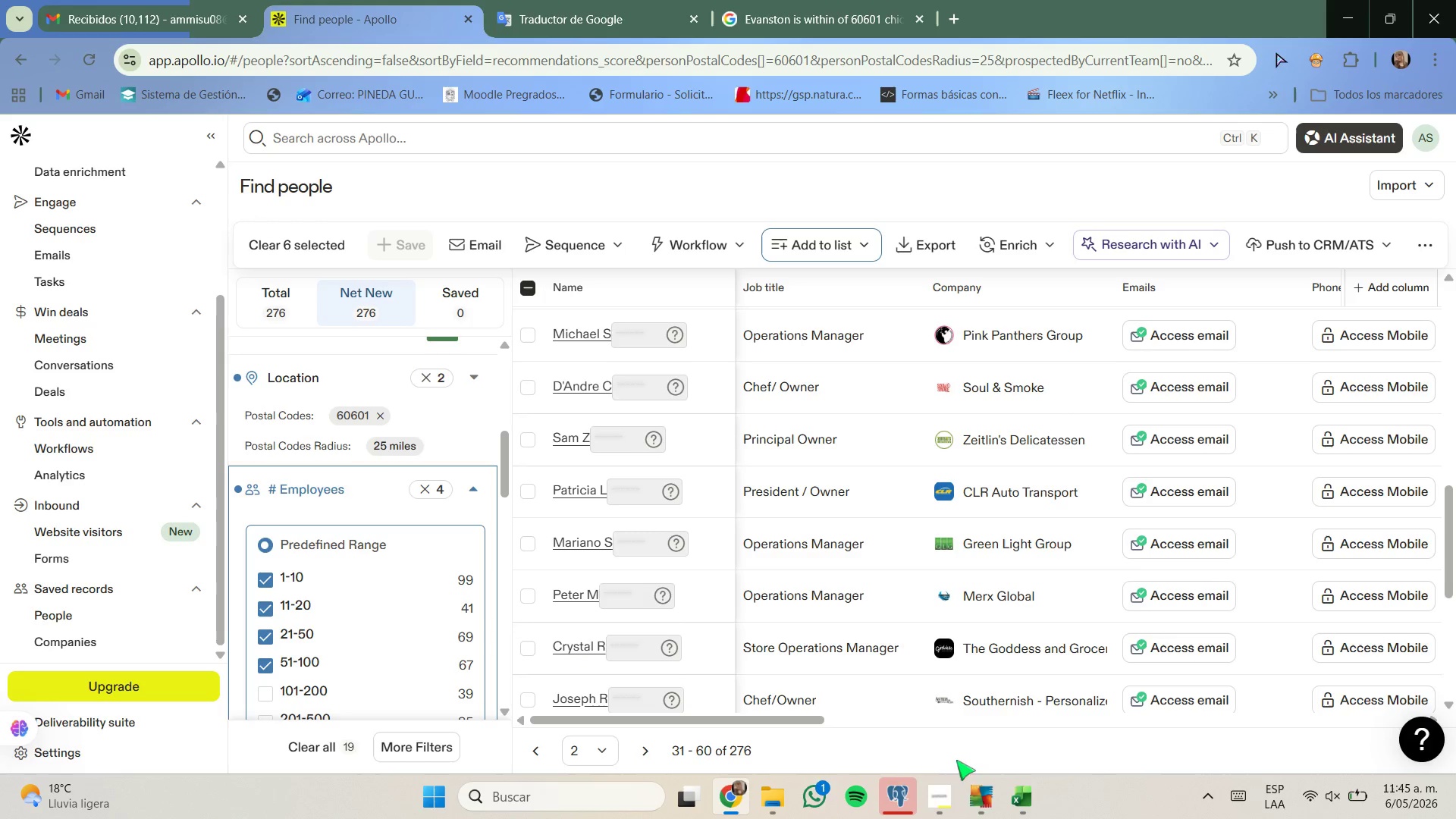 
scroll: coordinate [601, 541], scroll_direction: down, amount: 7.0
 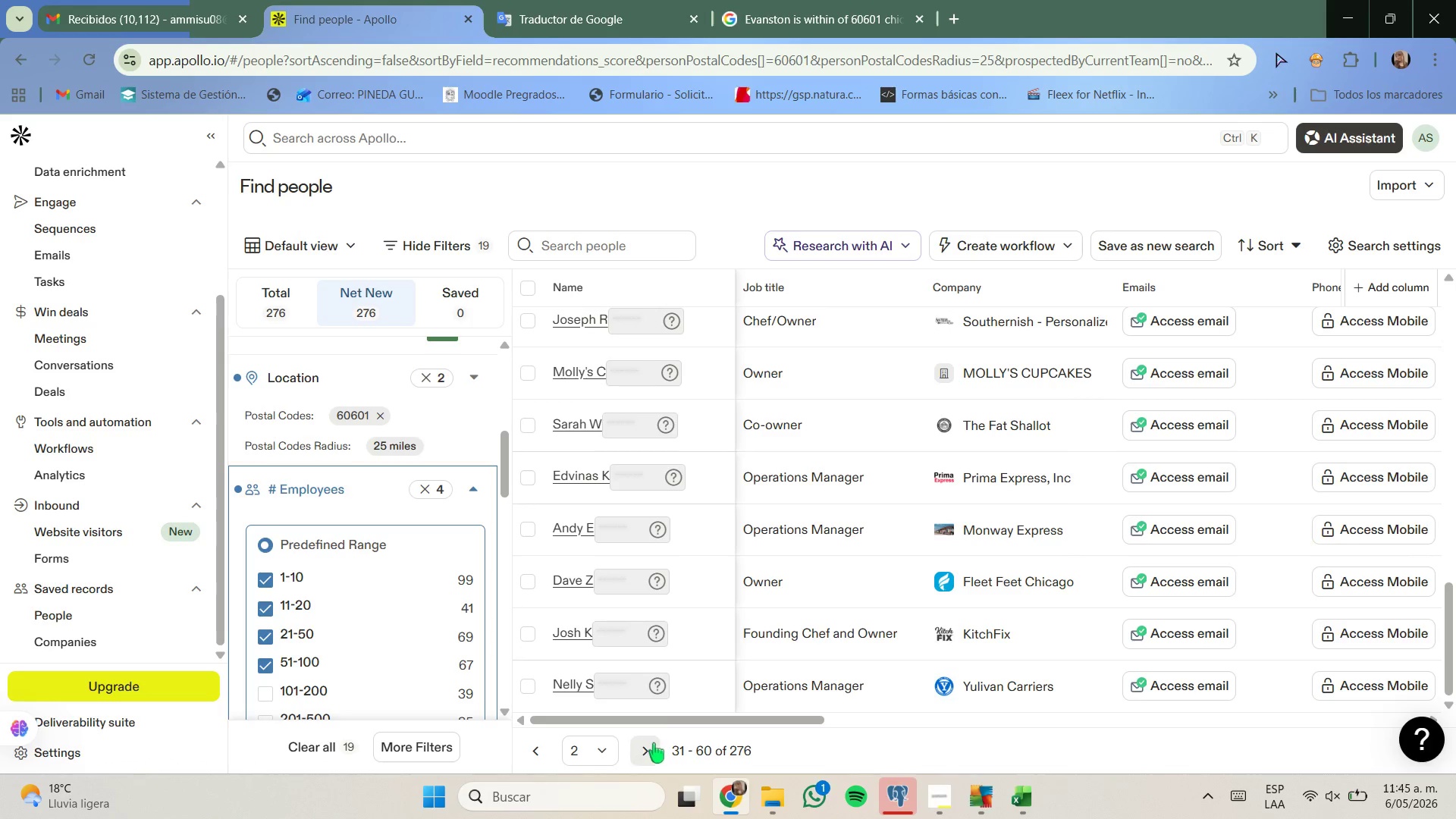 
left_click([652, 746])
 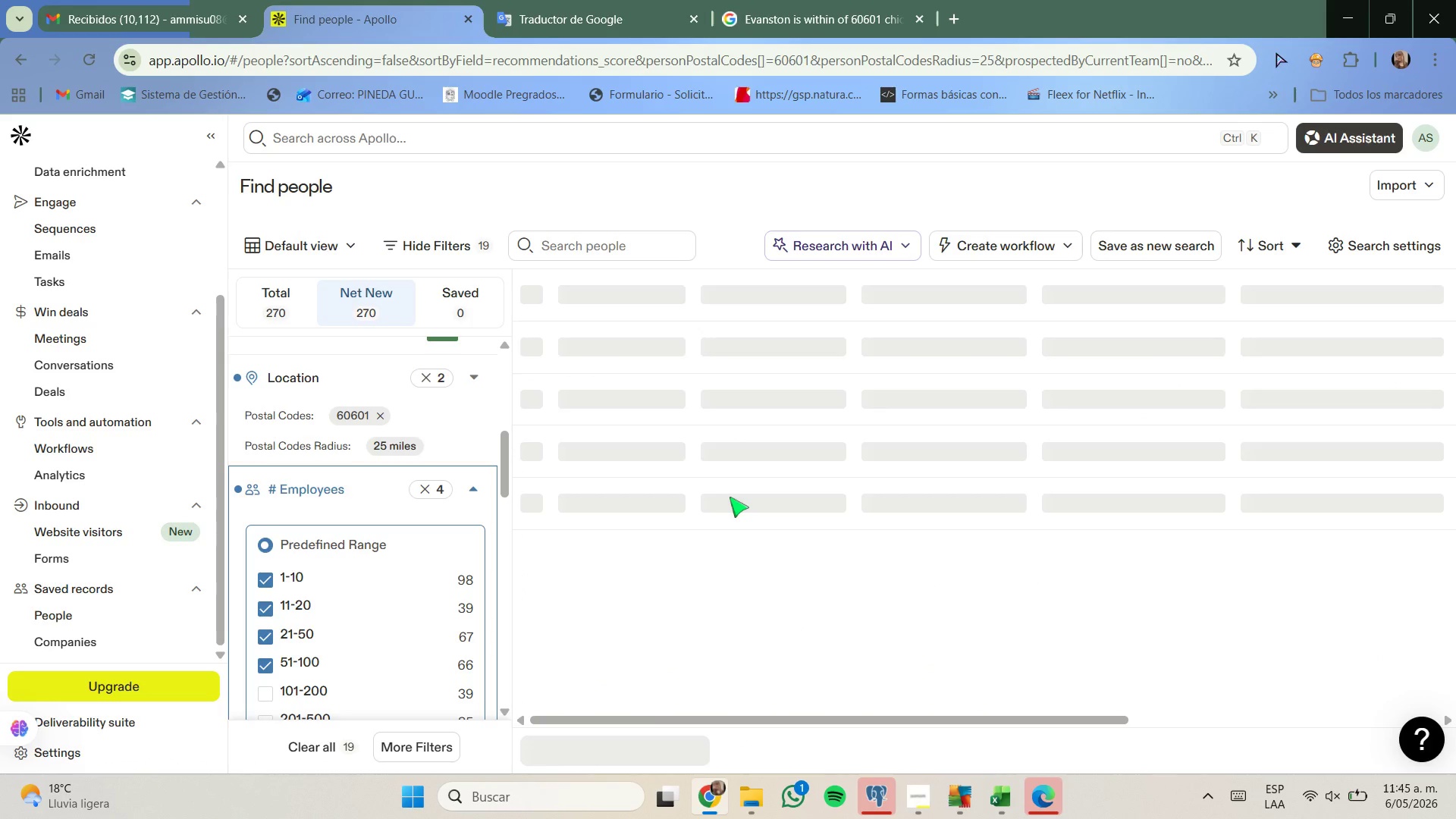 
mouse_move([871, 450])
 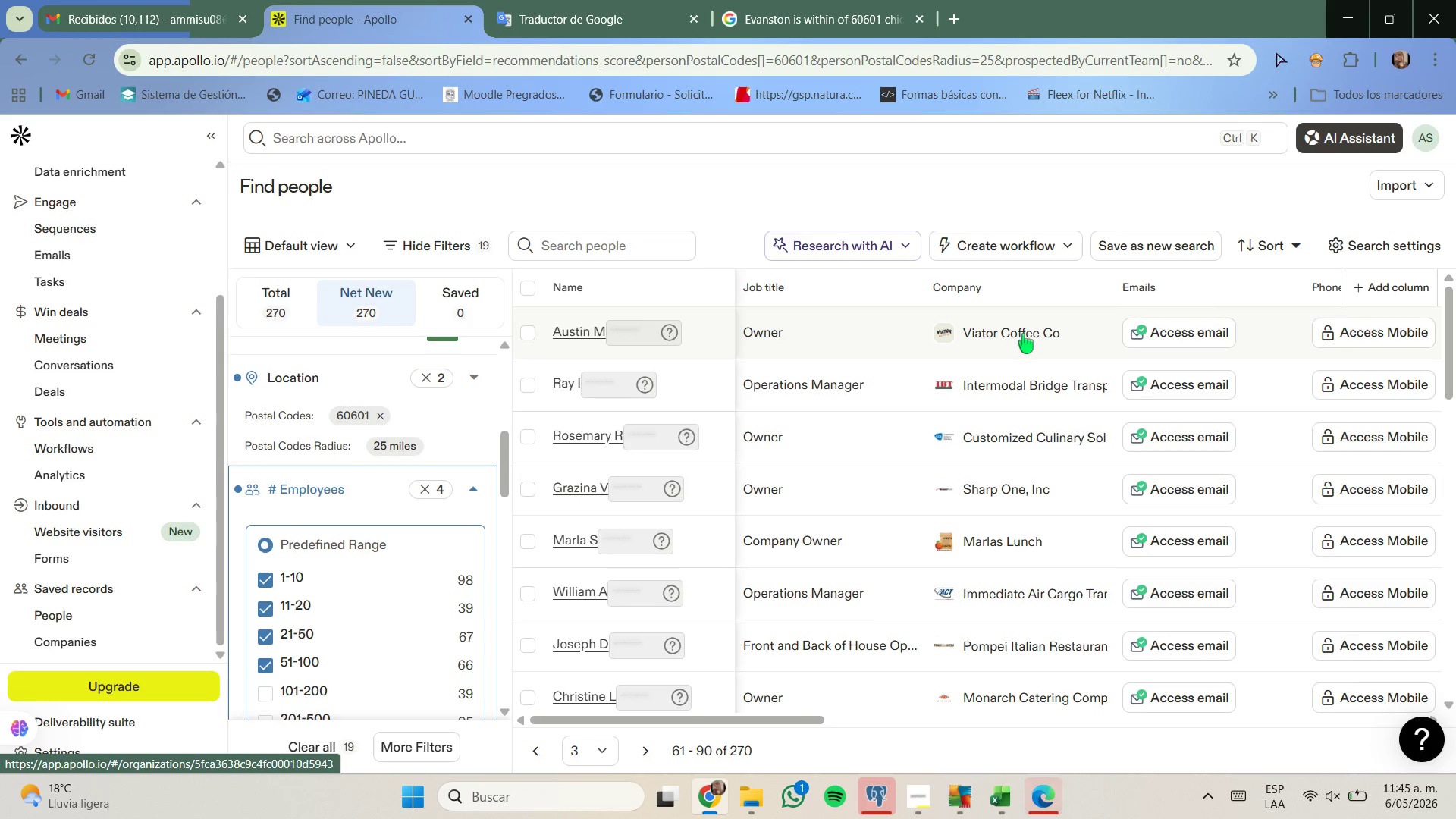 
right_click([1023, 334])
 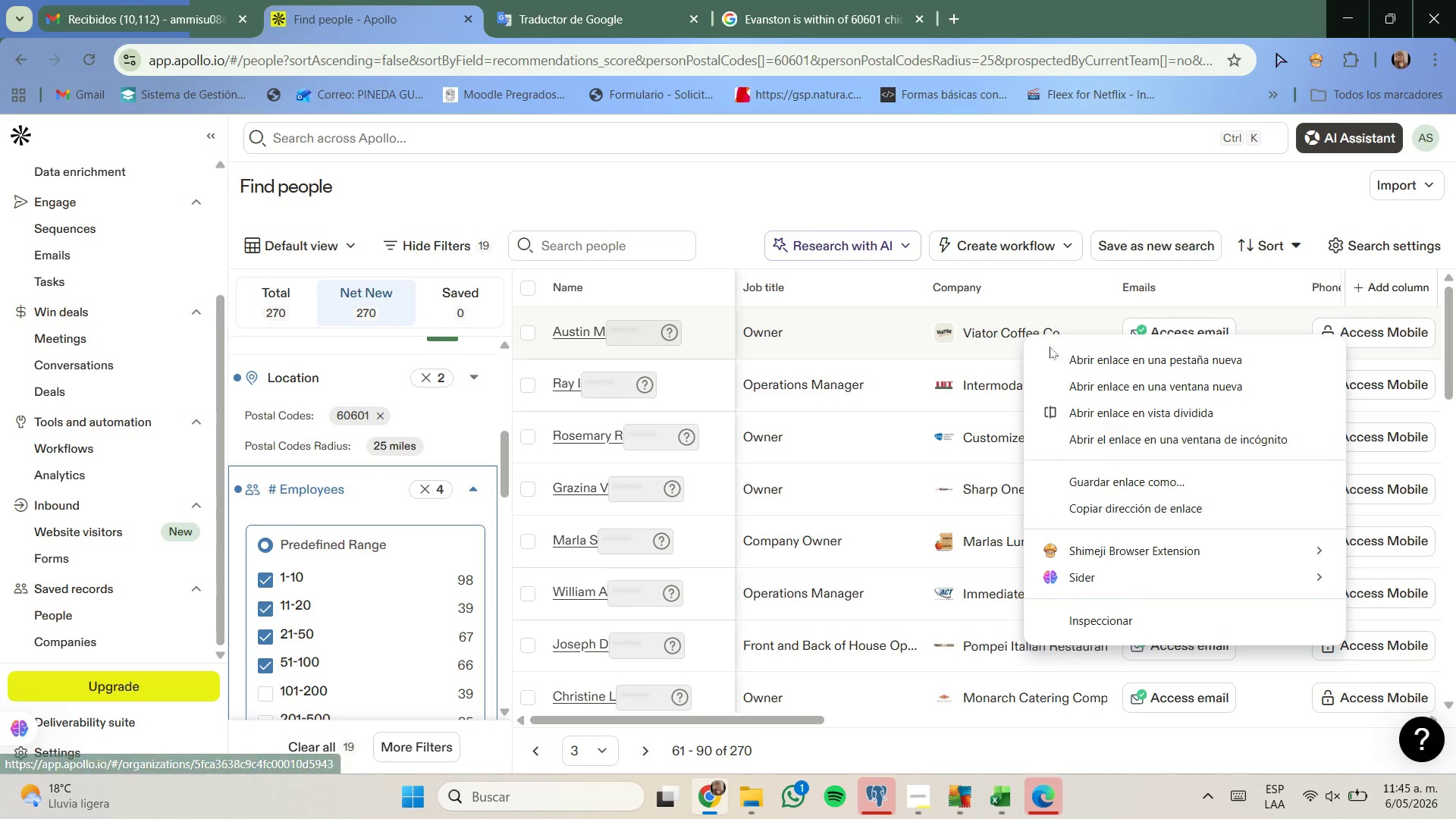 
left_click([1067, 358])
 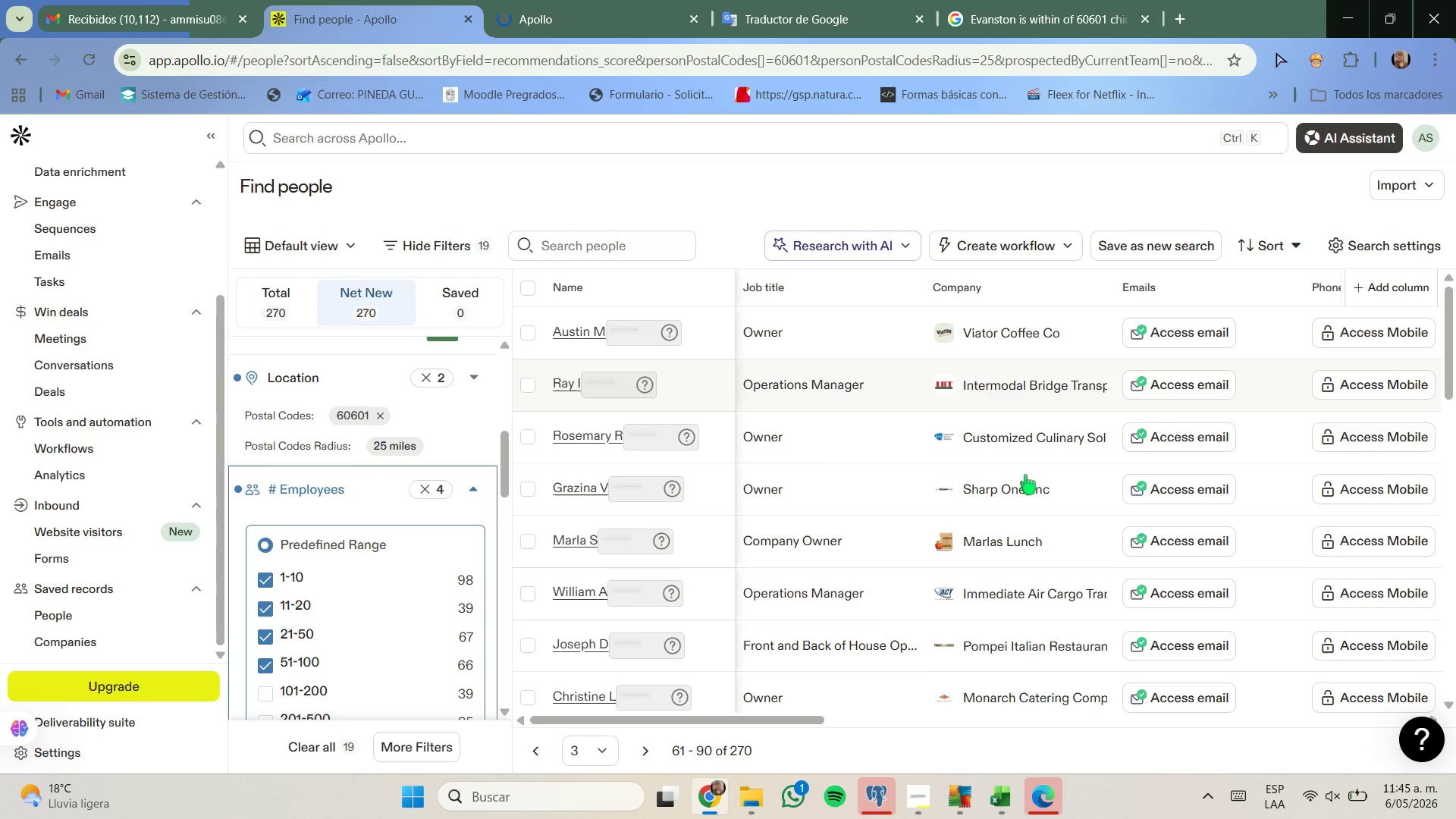 
left_click_drag(start_coordinate=[783, 718], to_coordinate=[688, 657])
 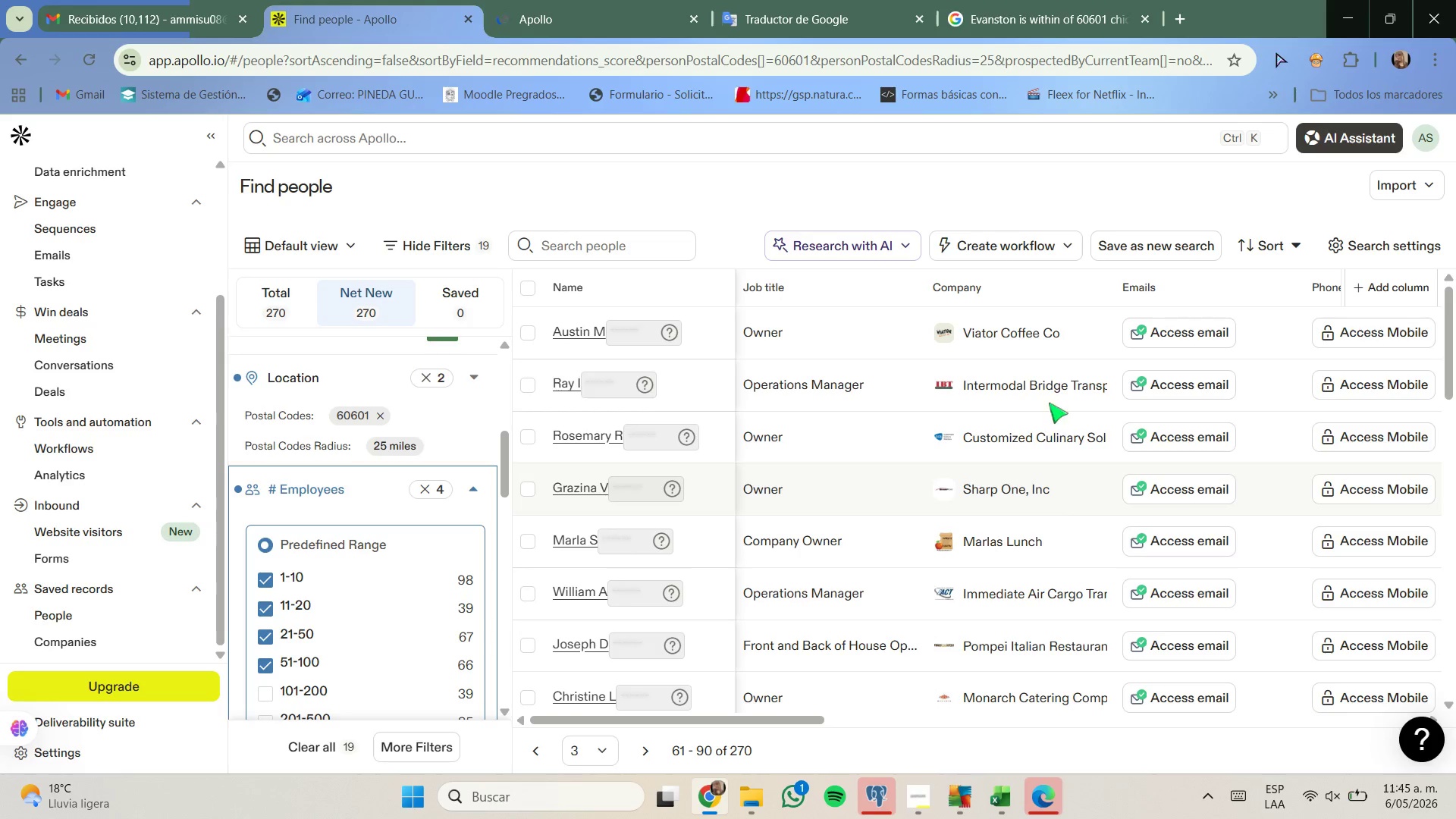 
right_click([1056, 383])
 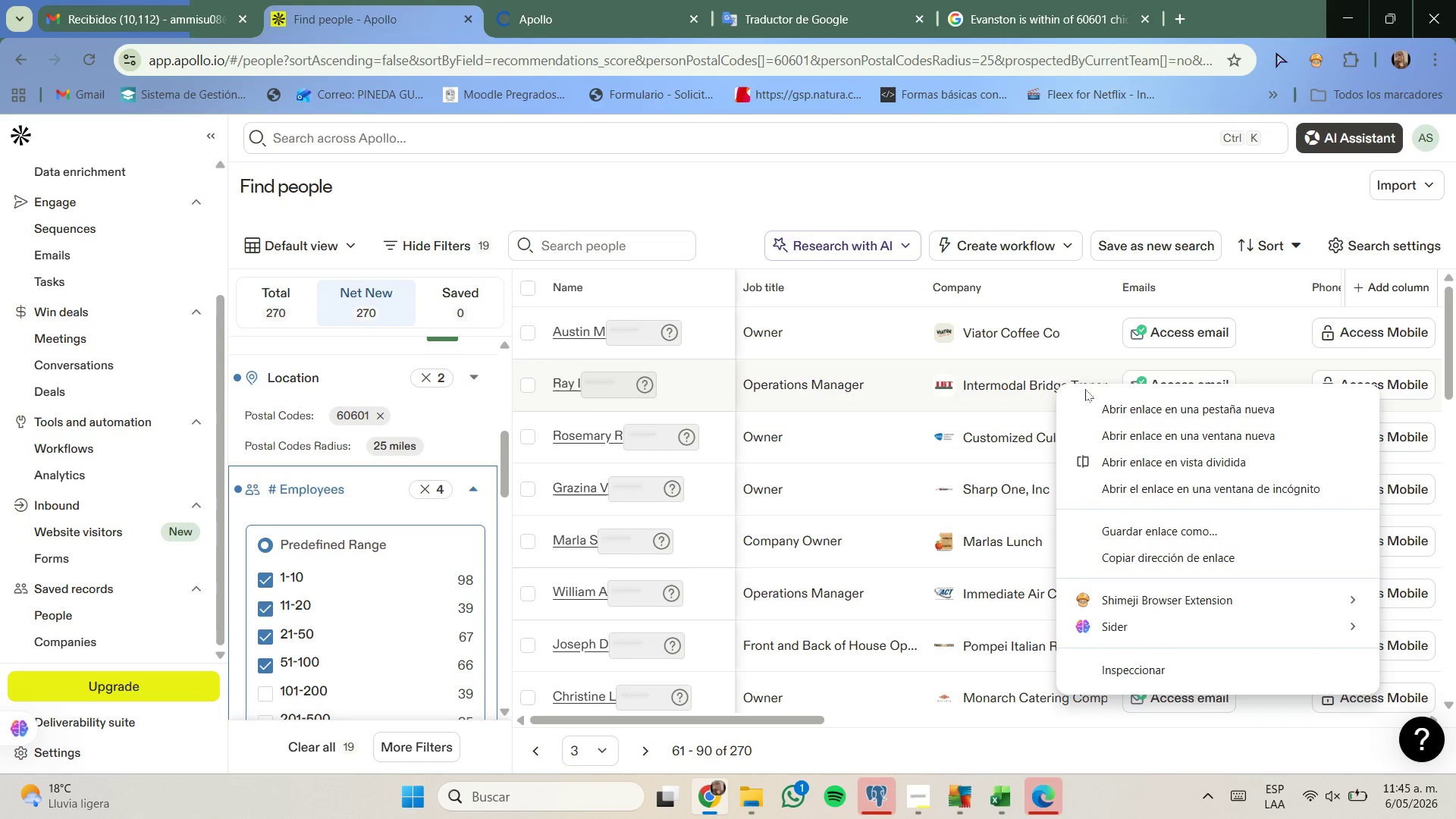 
left_click([1099, 397])
 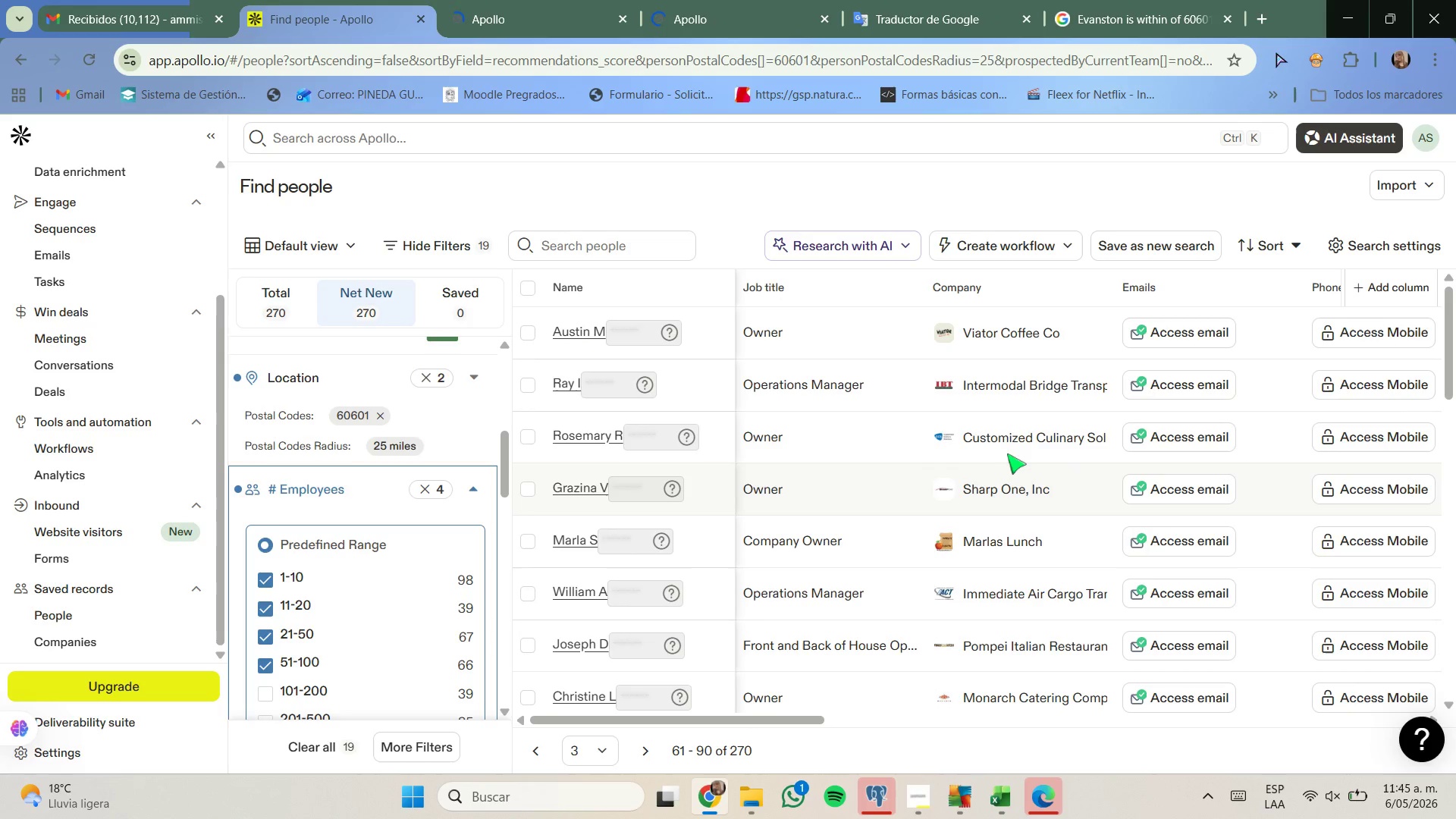 
right_click([1016, 442])
 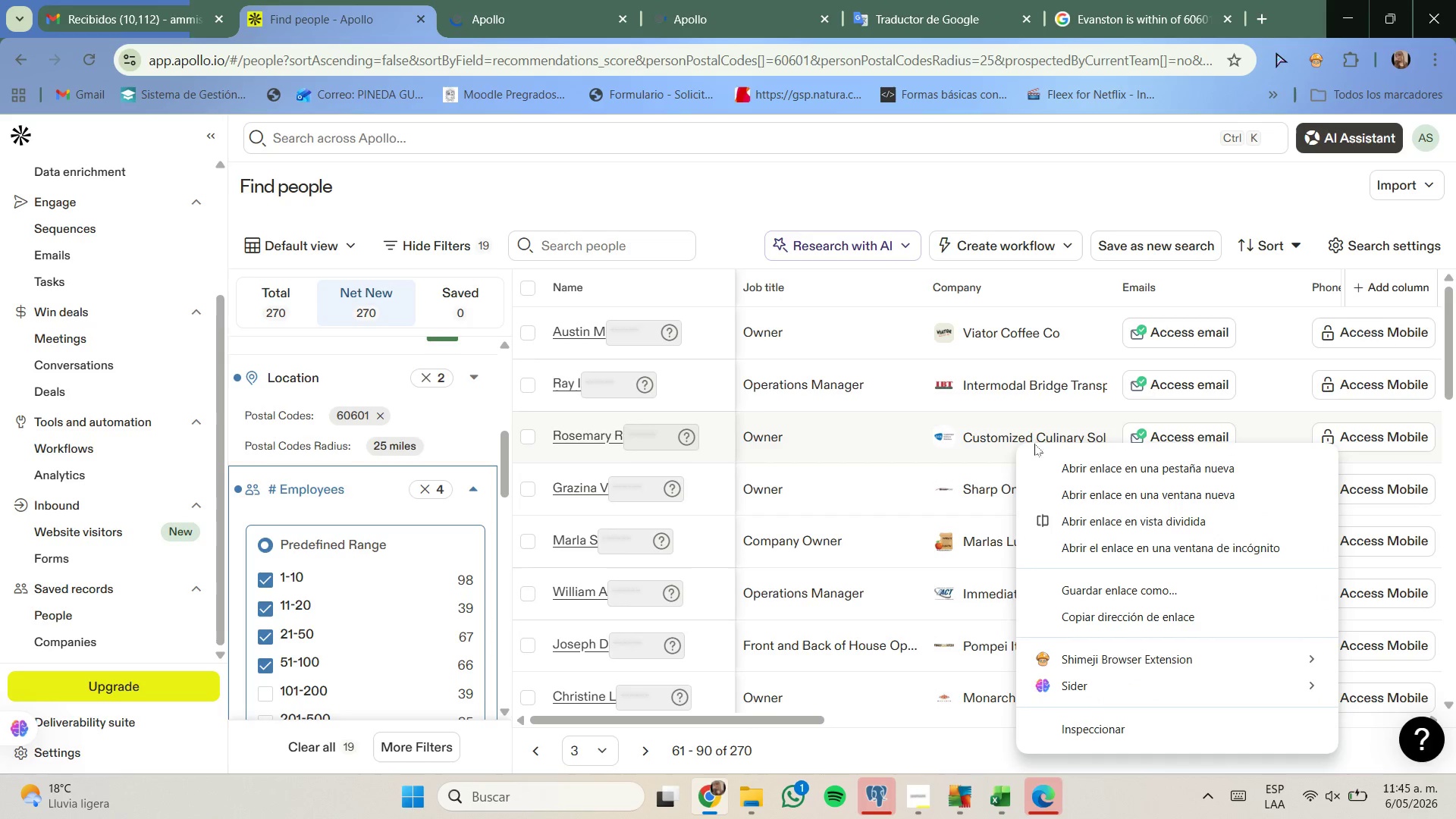 
left_click([1050, 453])
 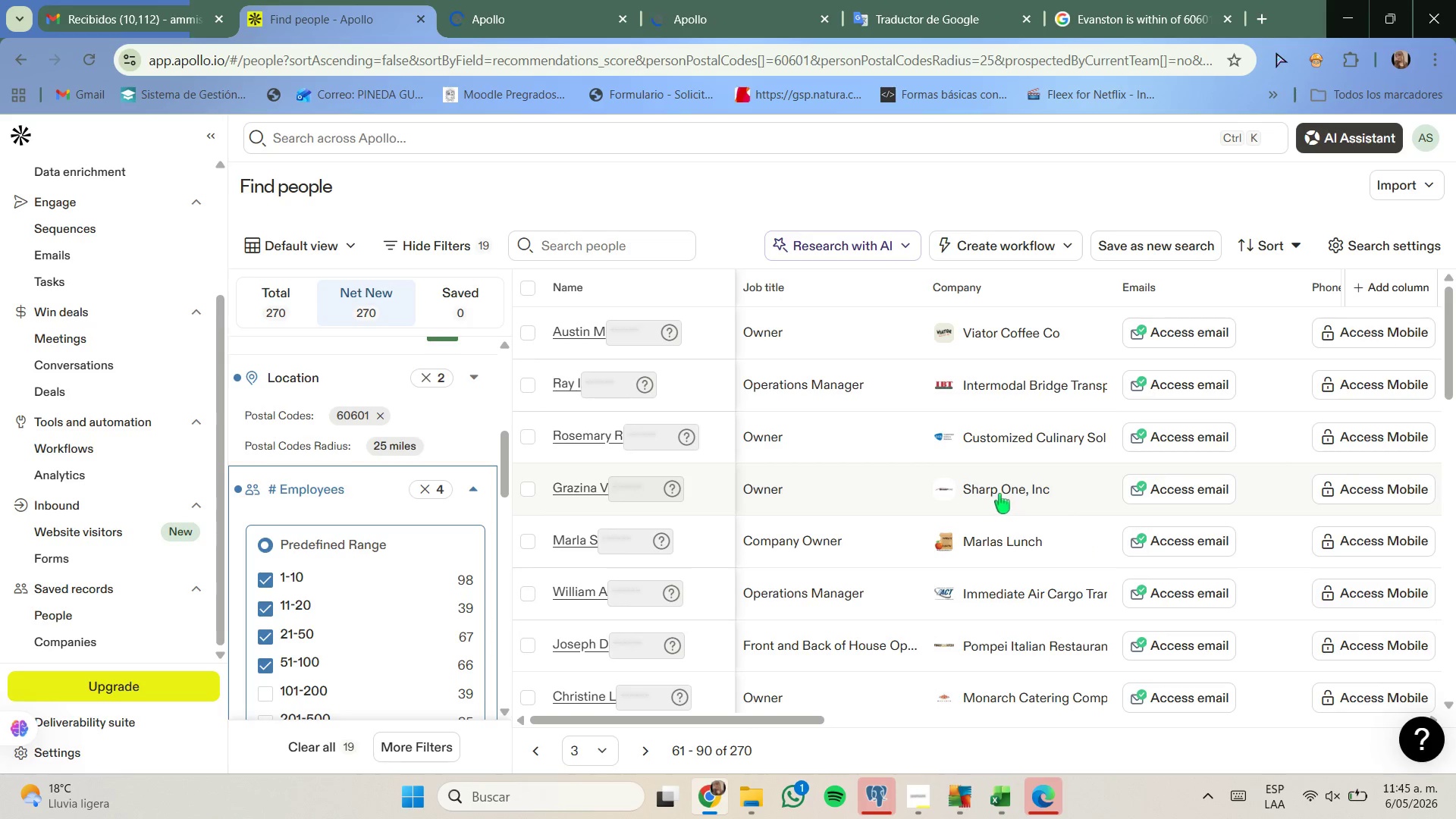 
right_click([999, 494])
 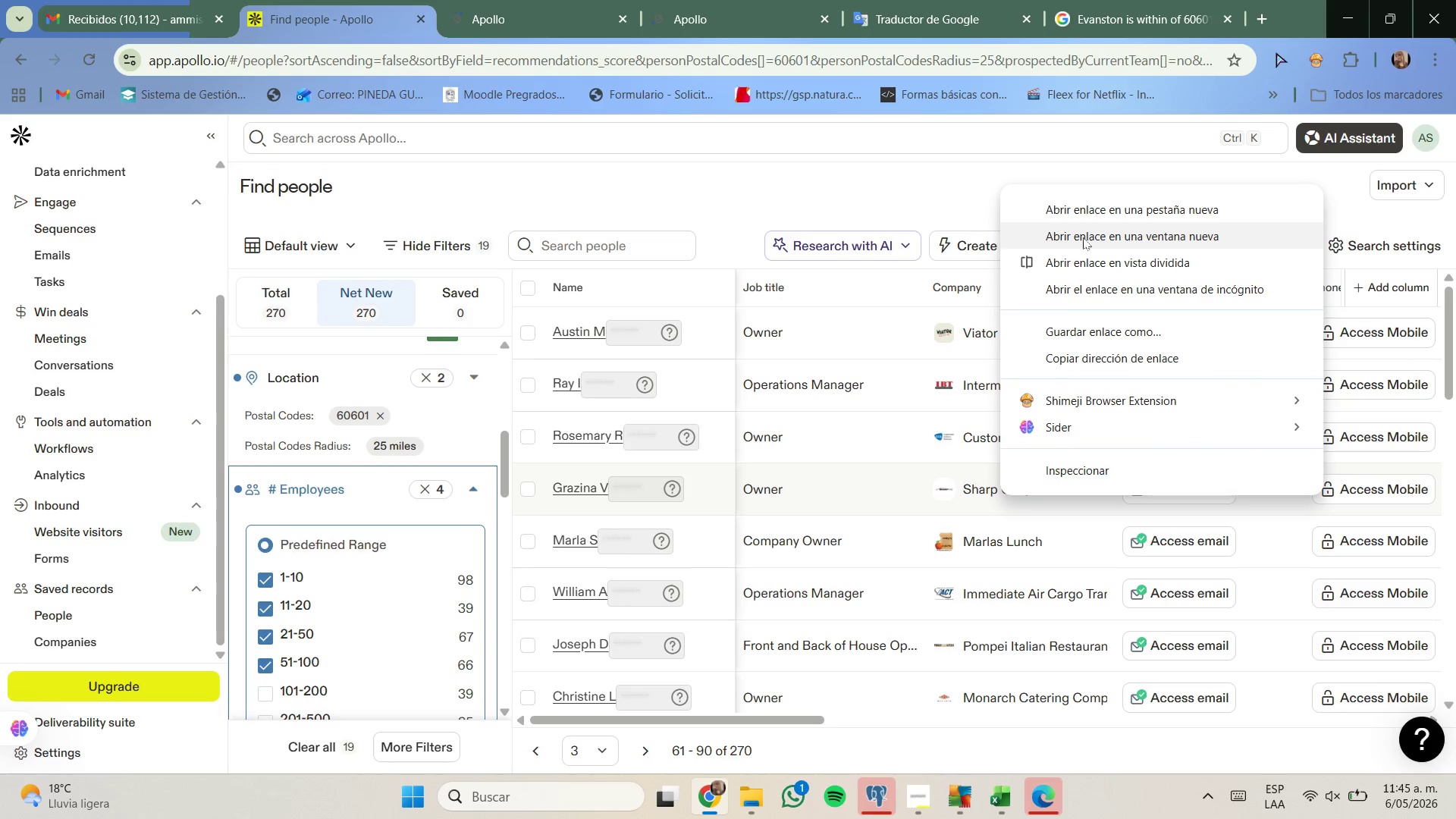 
left_click([1088, 214])
 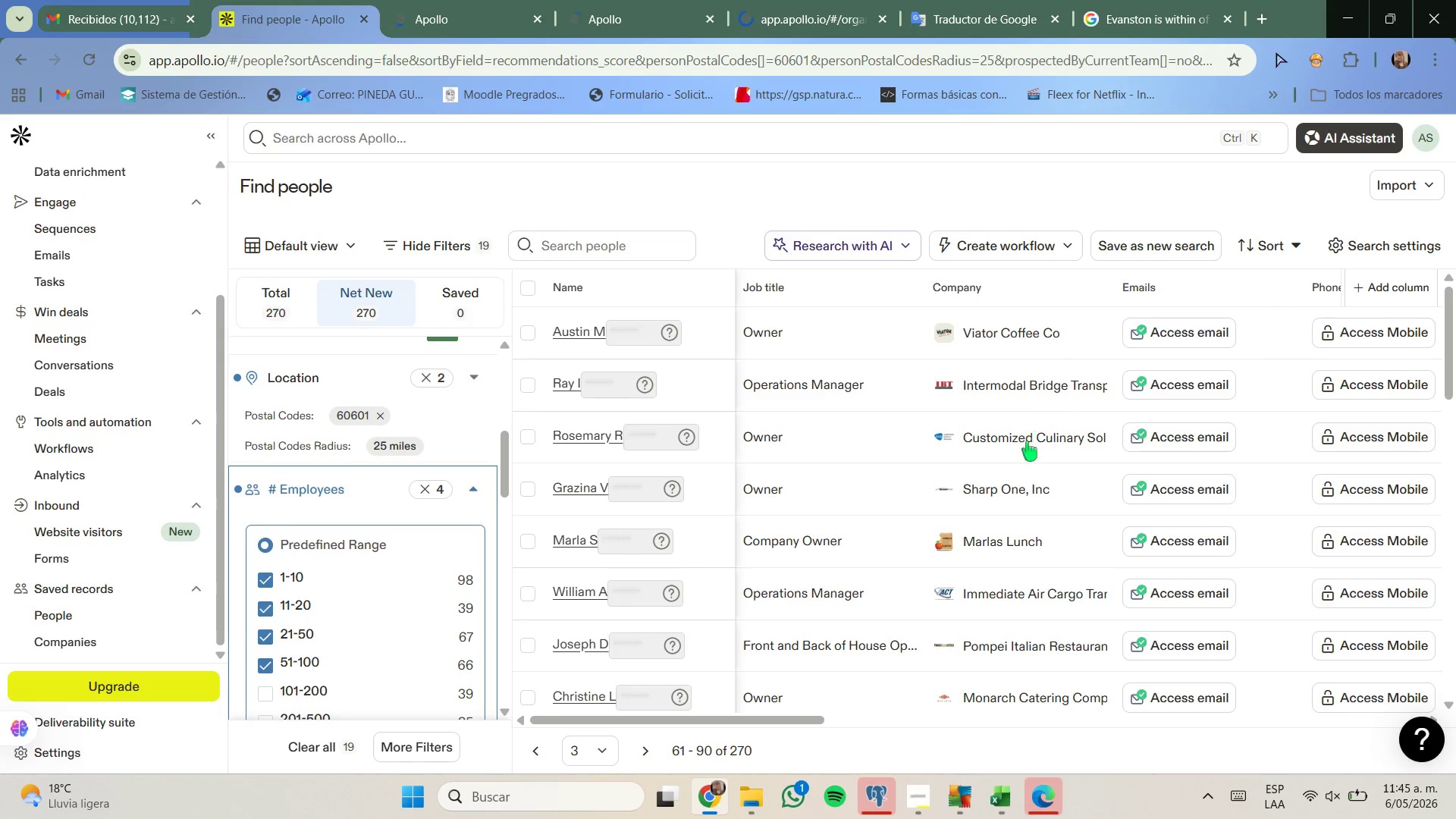 
right_click([1027, 444])
 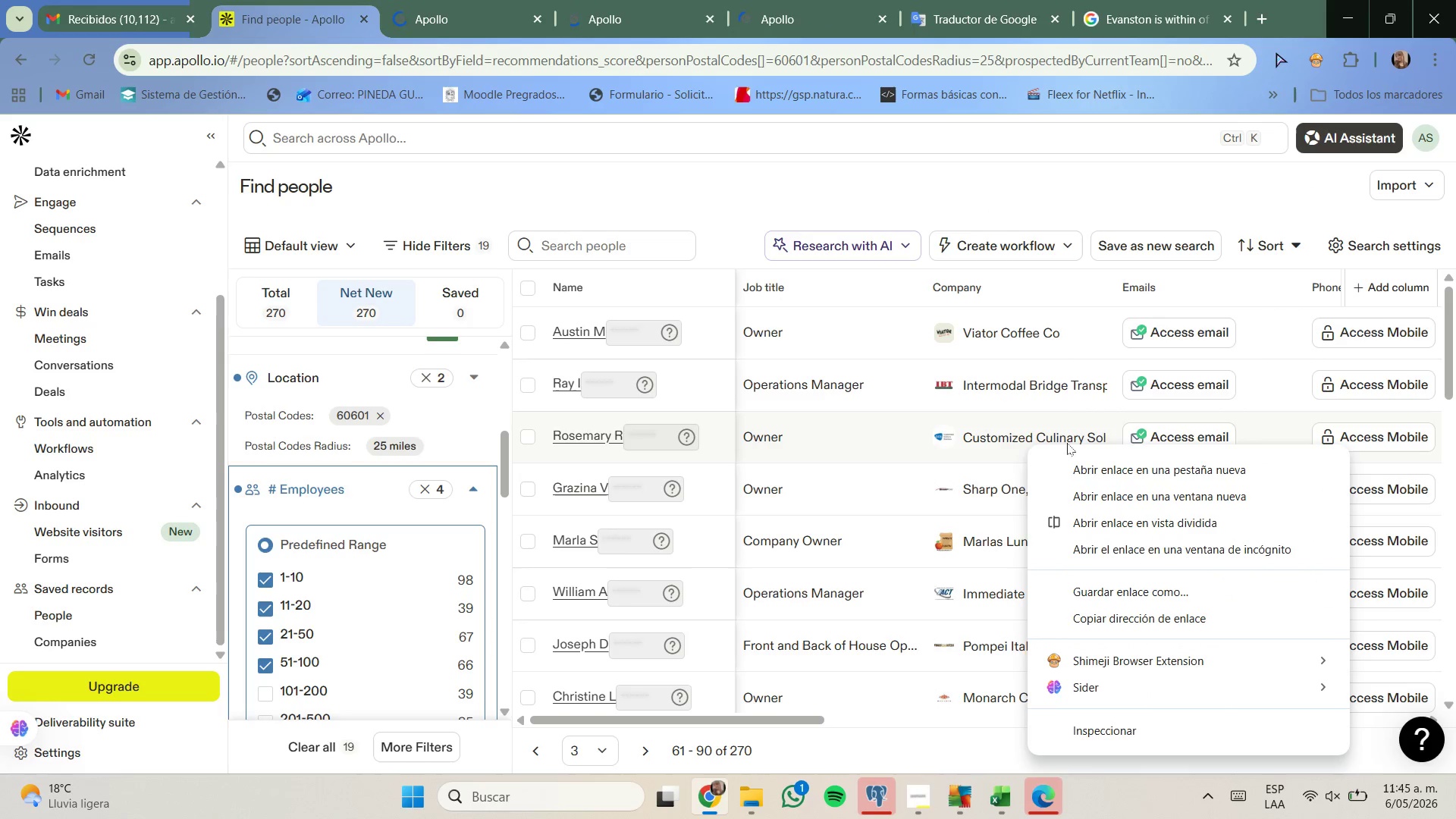 
left_click([1076, 465])
 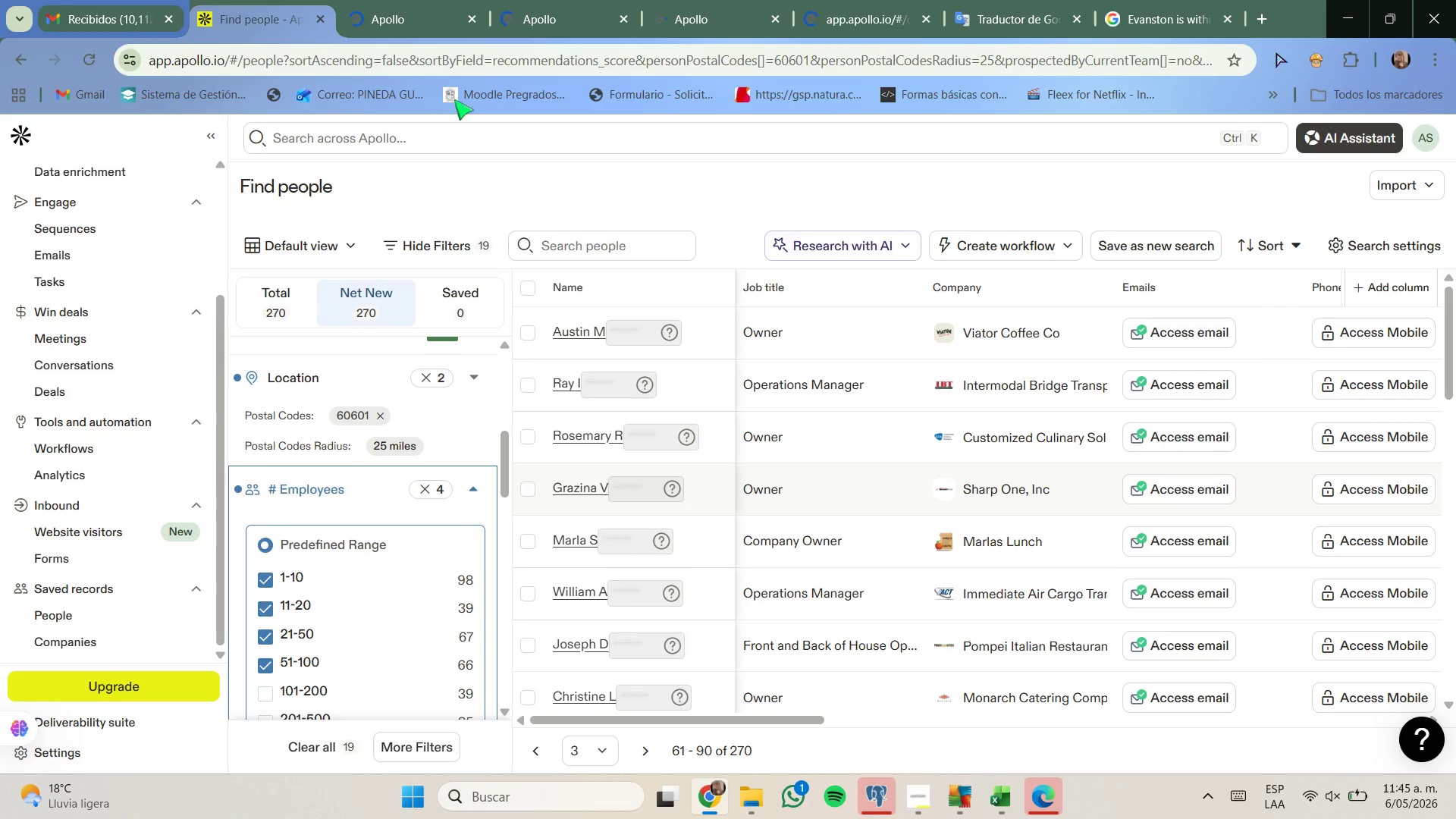 
left_click([409, 17])
 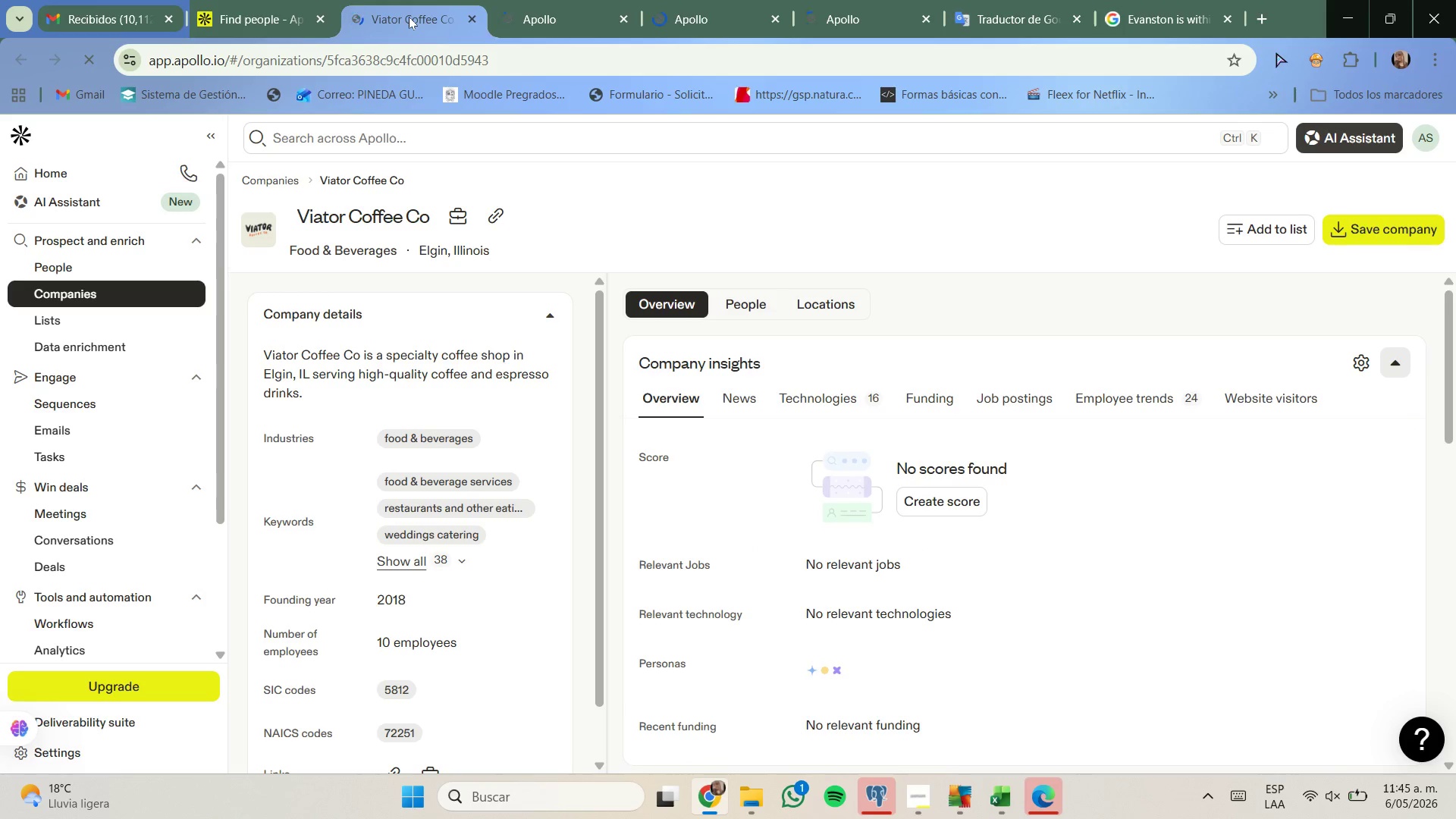 
wait(12.97)
 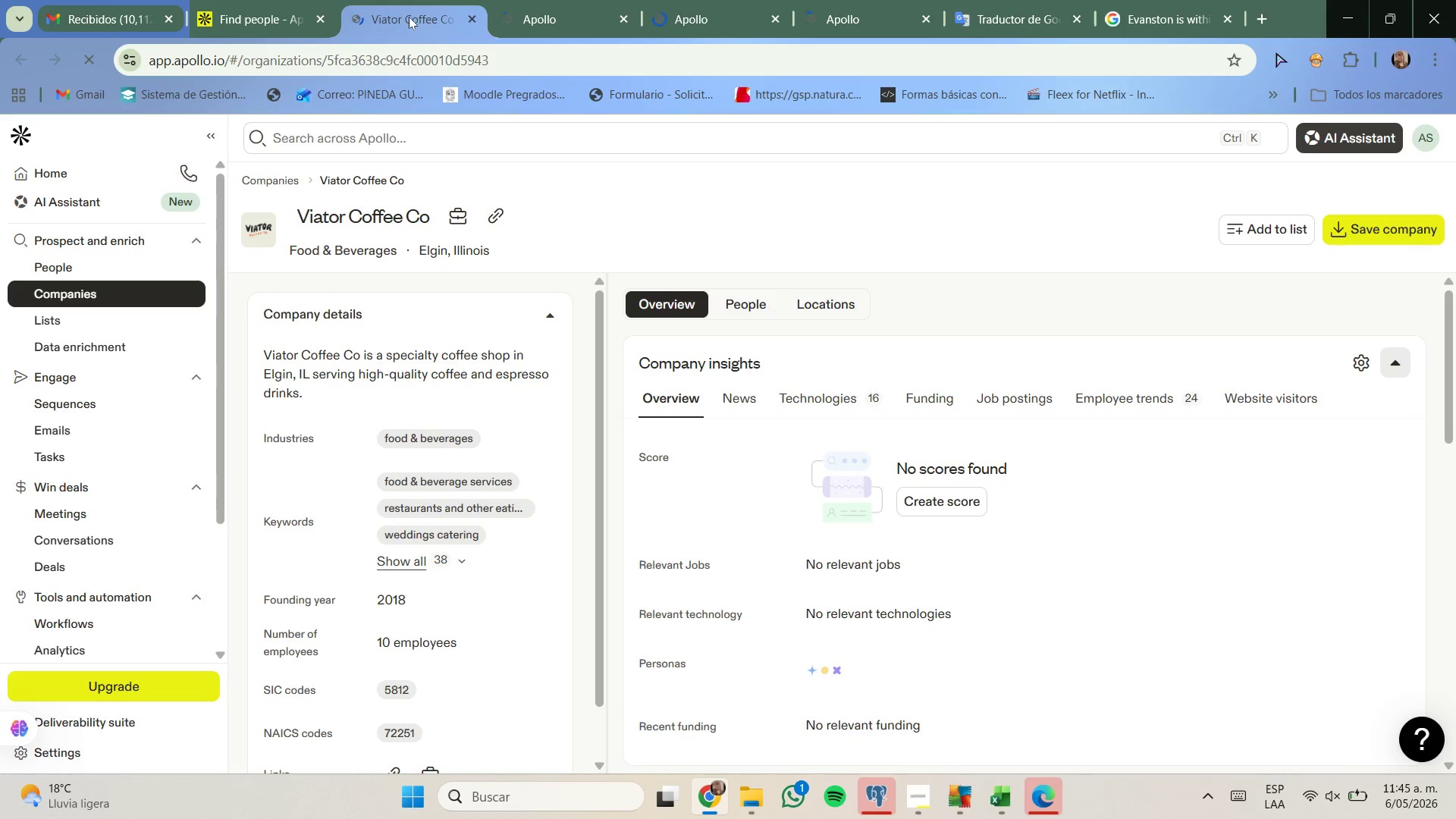 
left_click([442, 563])
 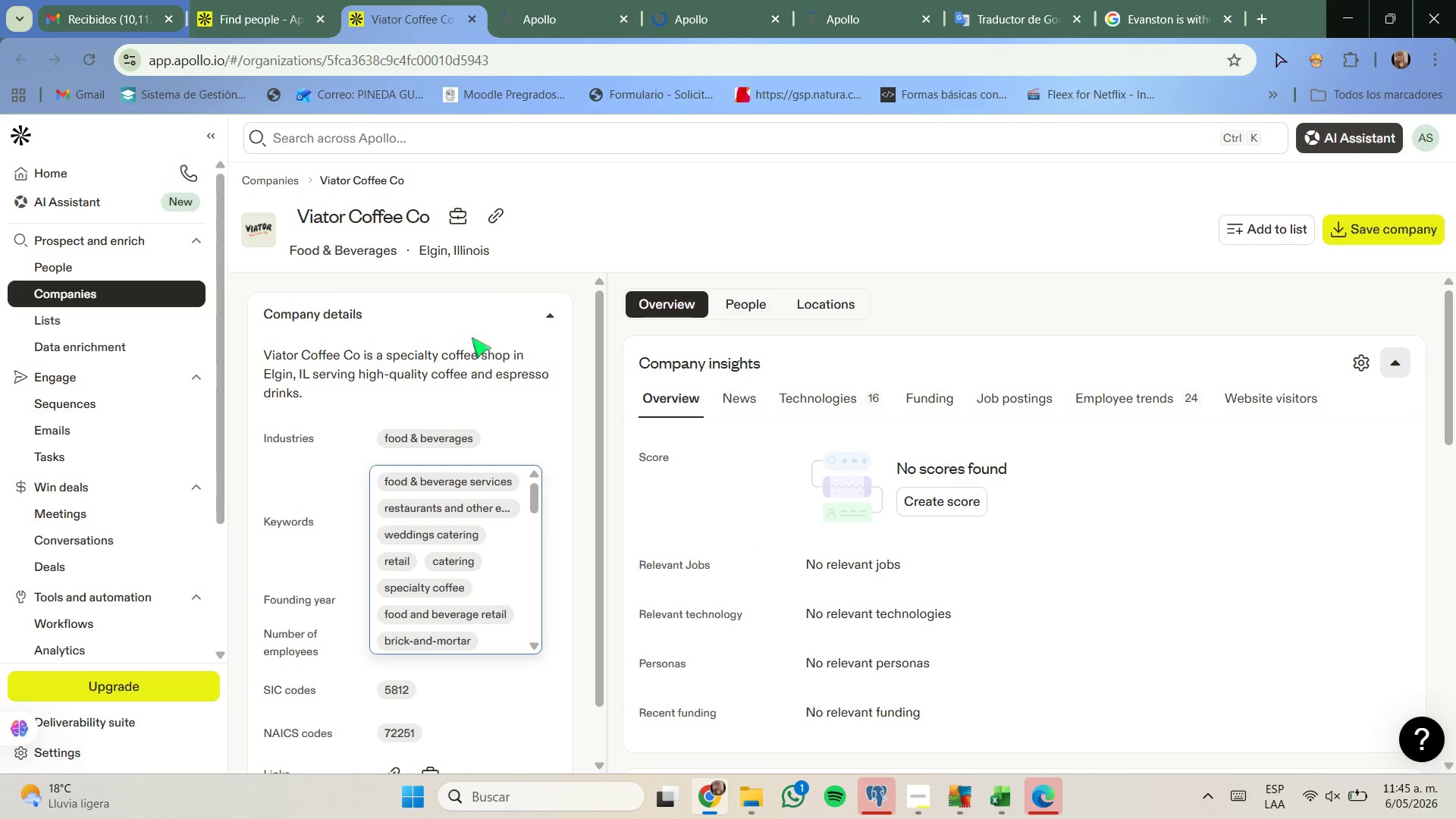 
left_click([500, 221])
 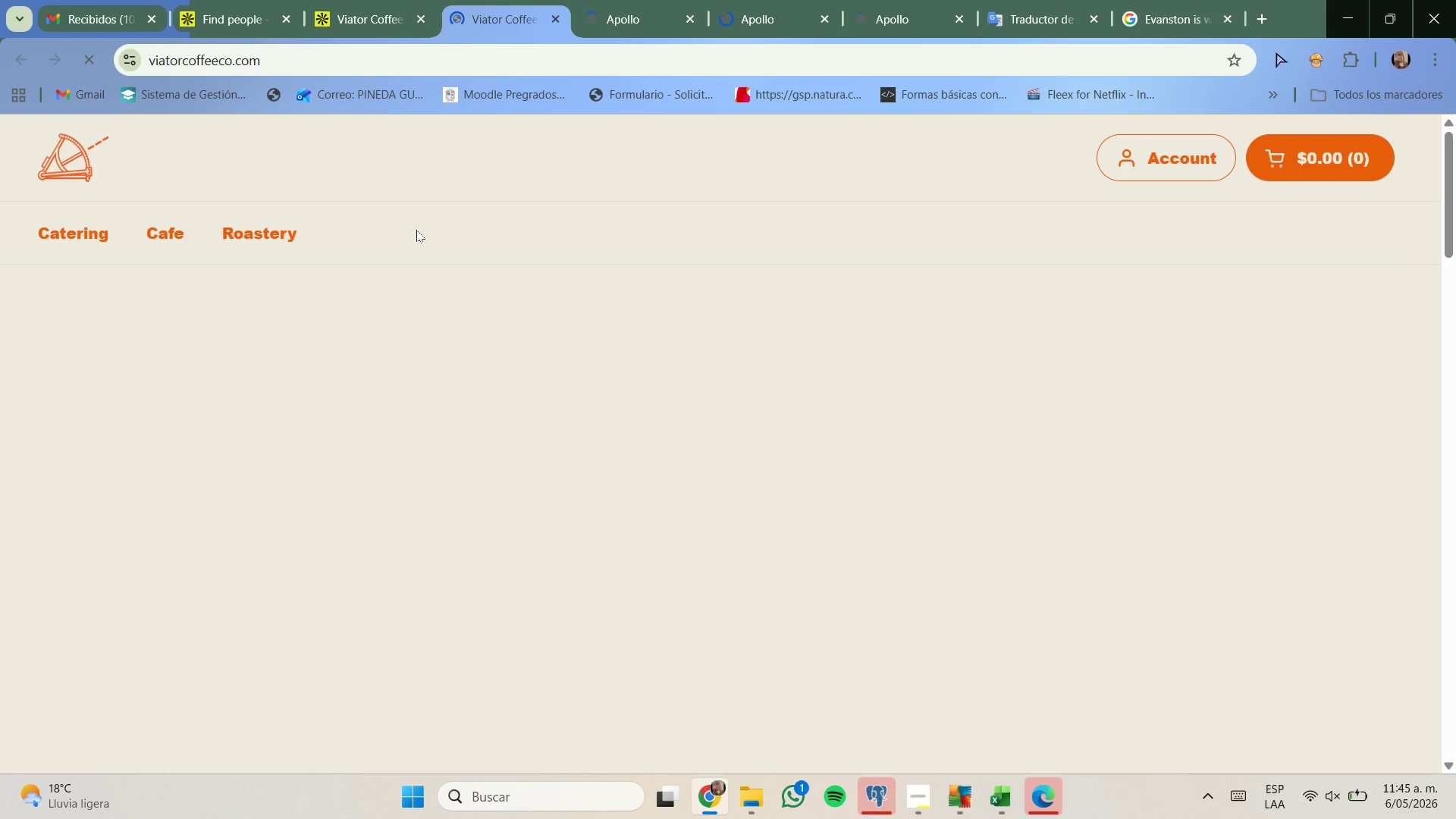 
left_click([67, 229])
 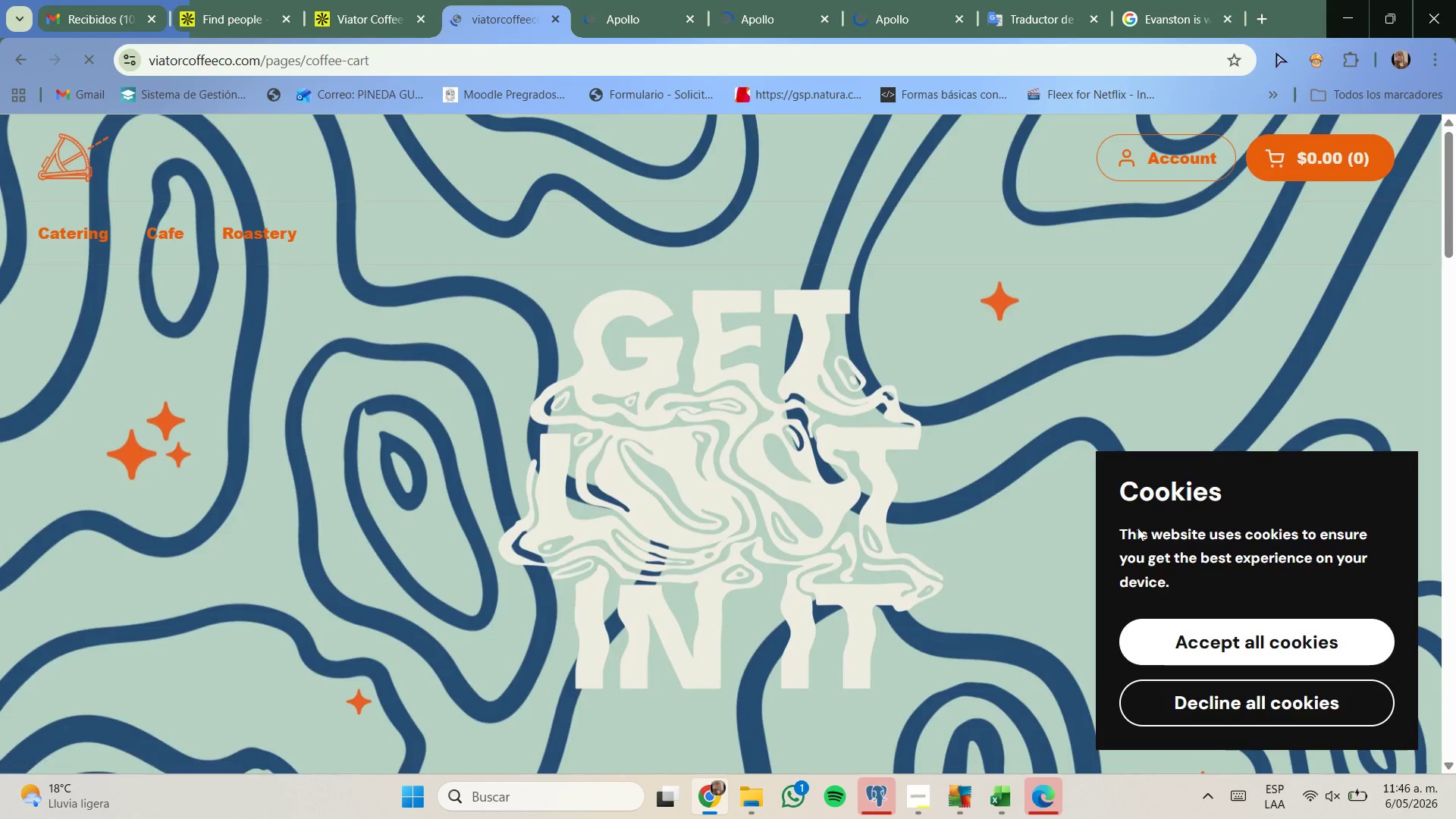 
scroll: coordinate [783, 497], scroll_direction: down, amount: 5.0
 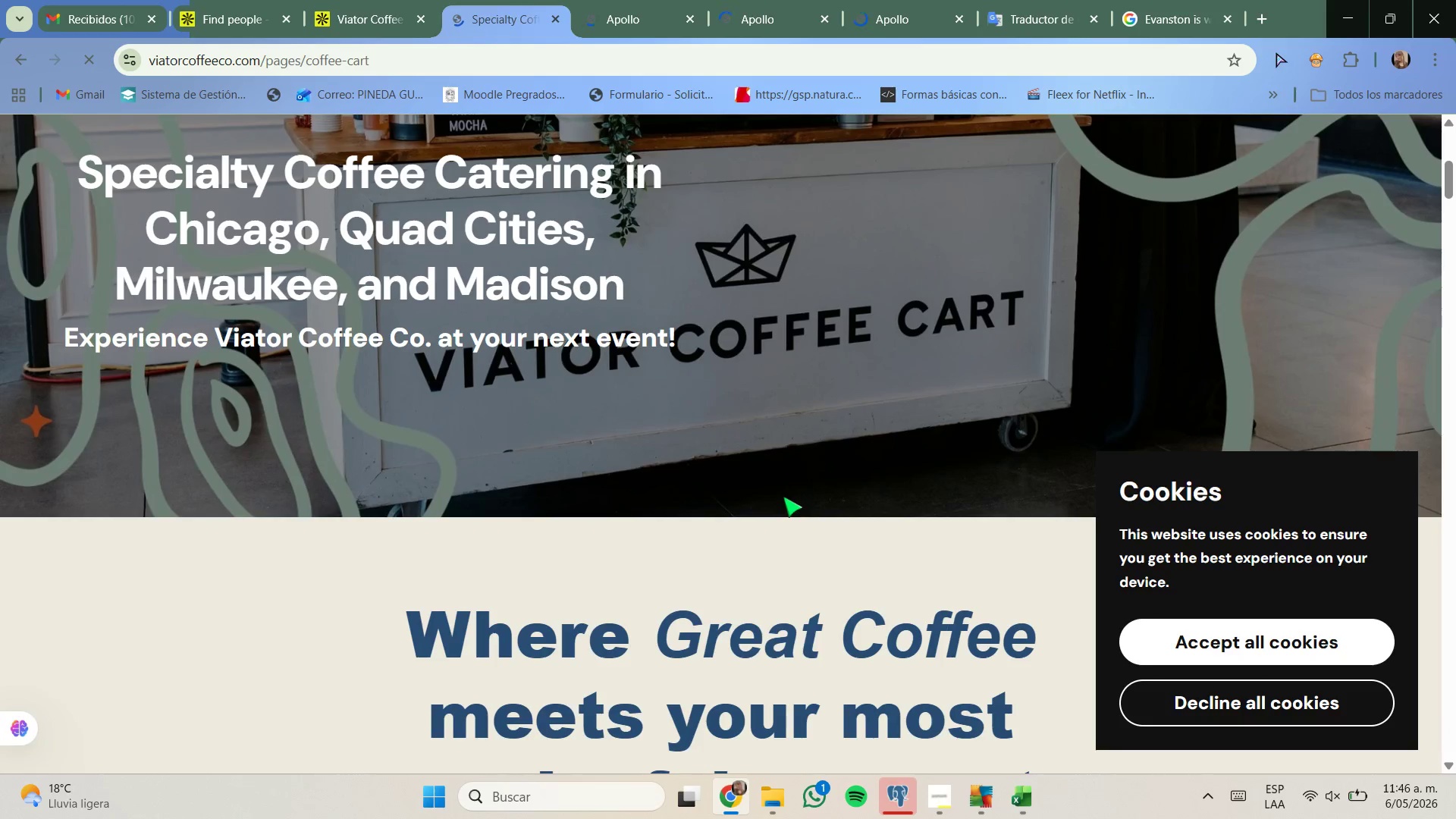 
scroll: coordinate [783, 497], scroll_direction: up, amount: 2.0
 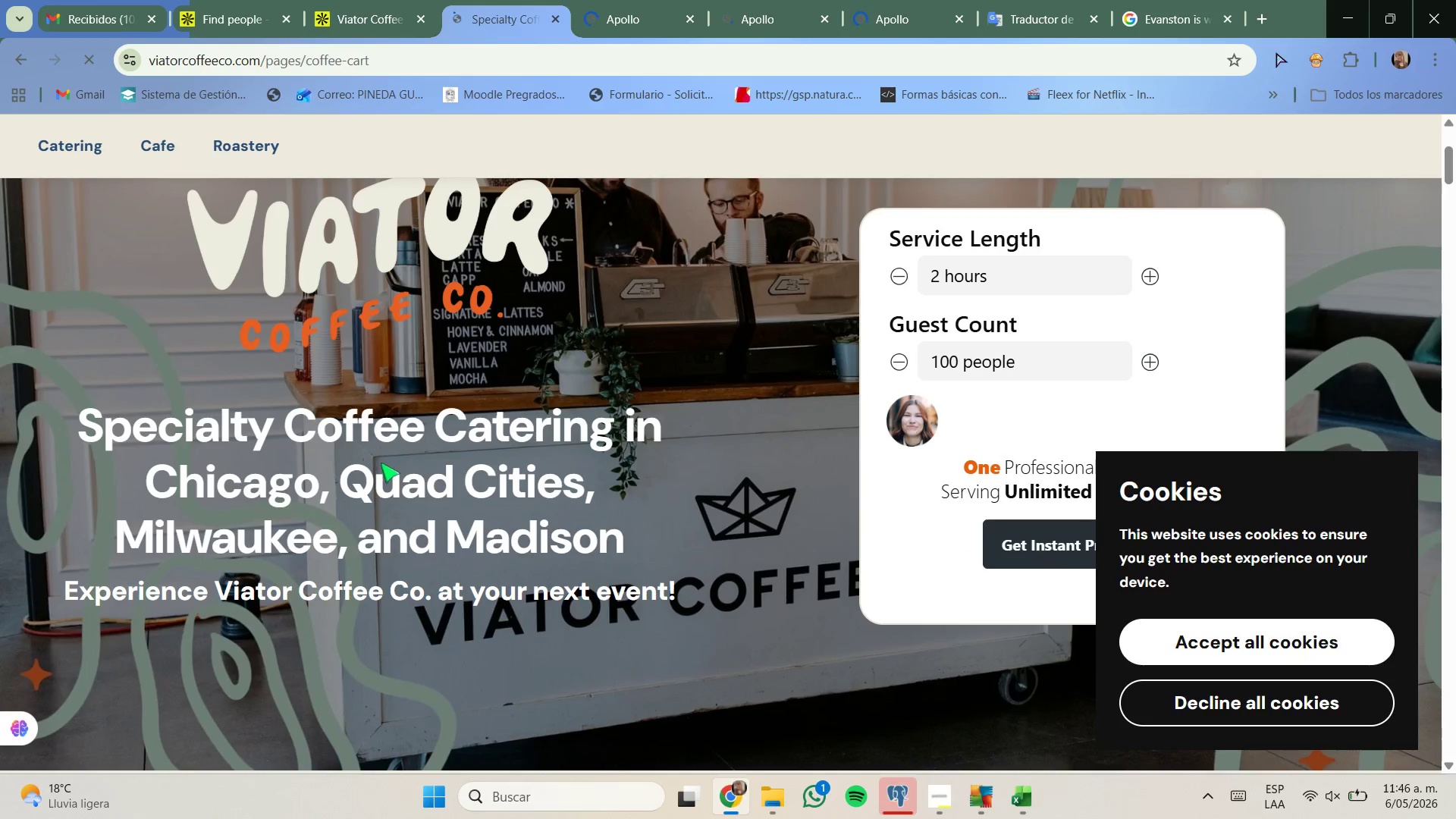 
scroll: coordinate [471, 466], scroll_direction: down, amount: 16.0
 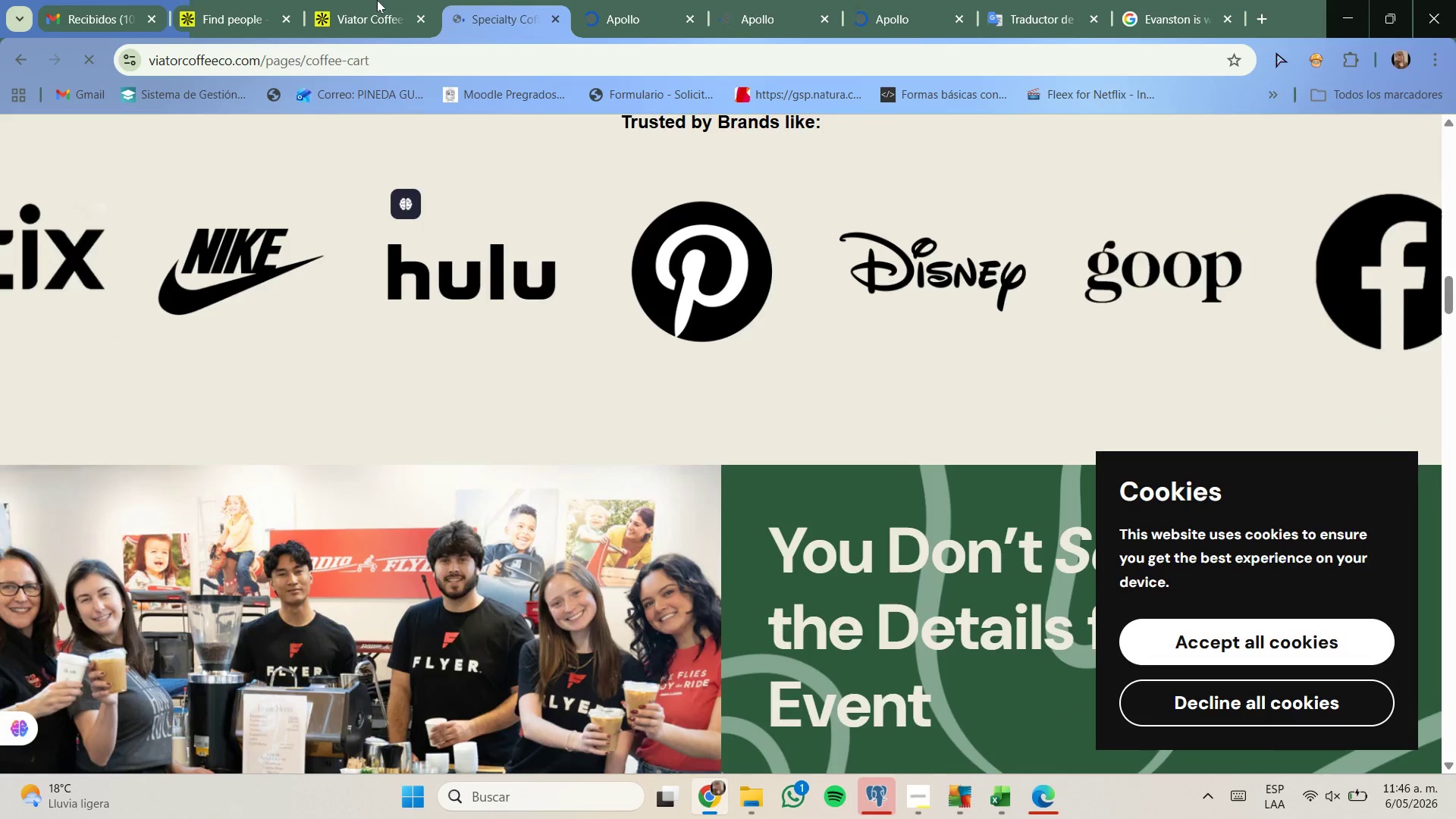 
left_click([377, 0])
 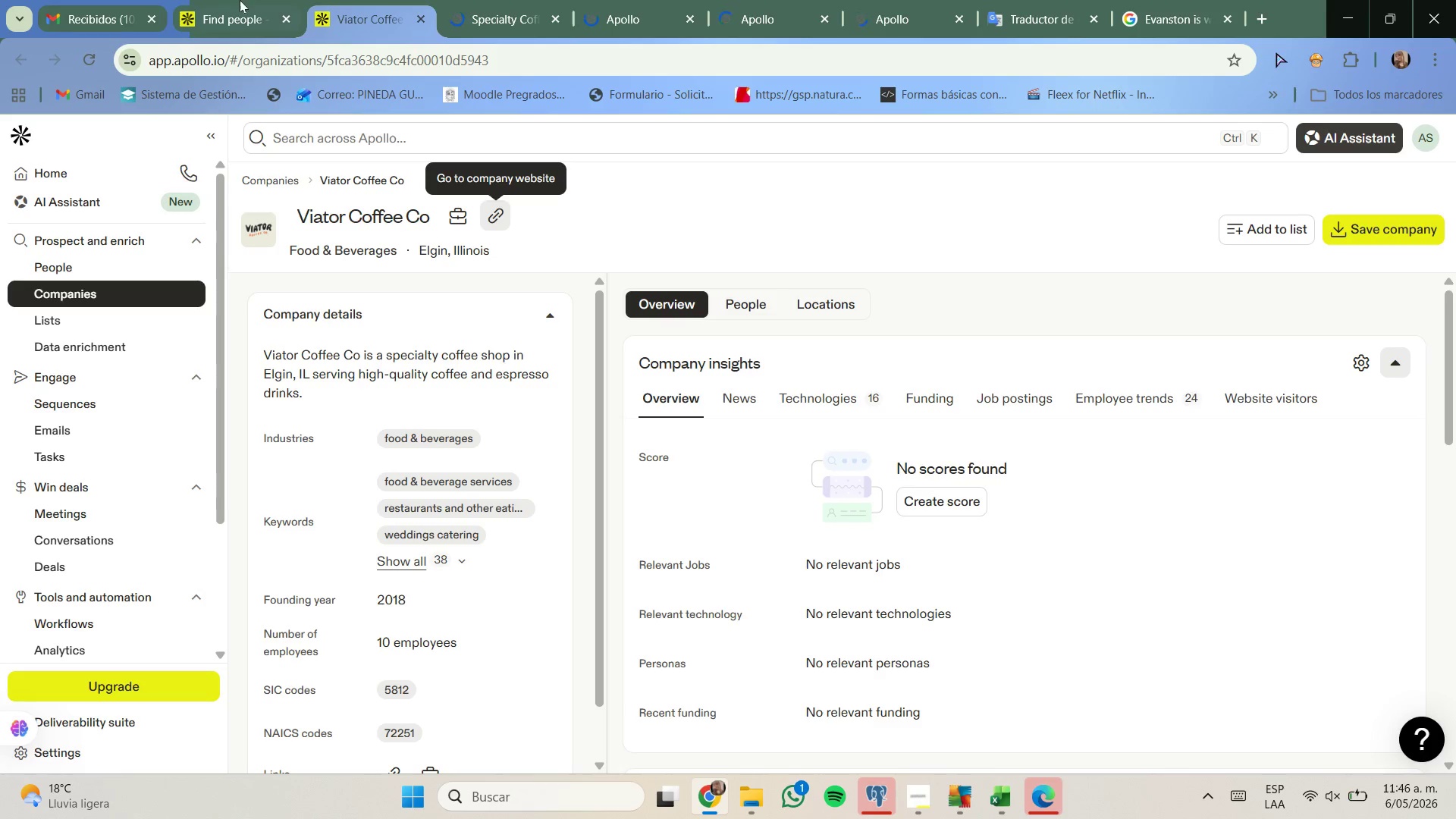 
left_click([237, 0])
 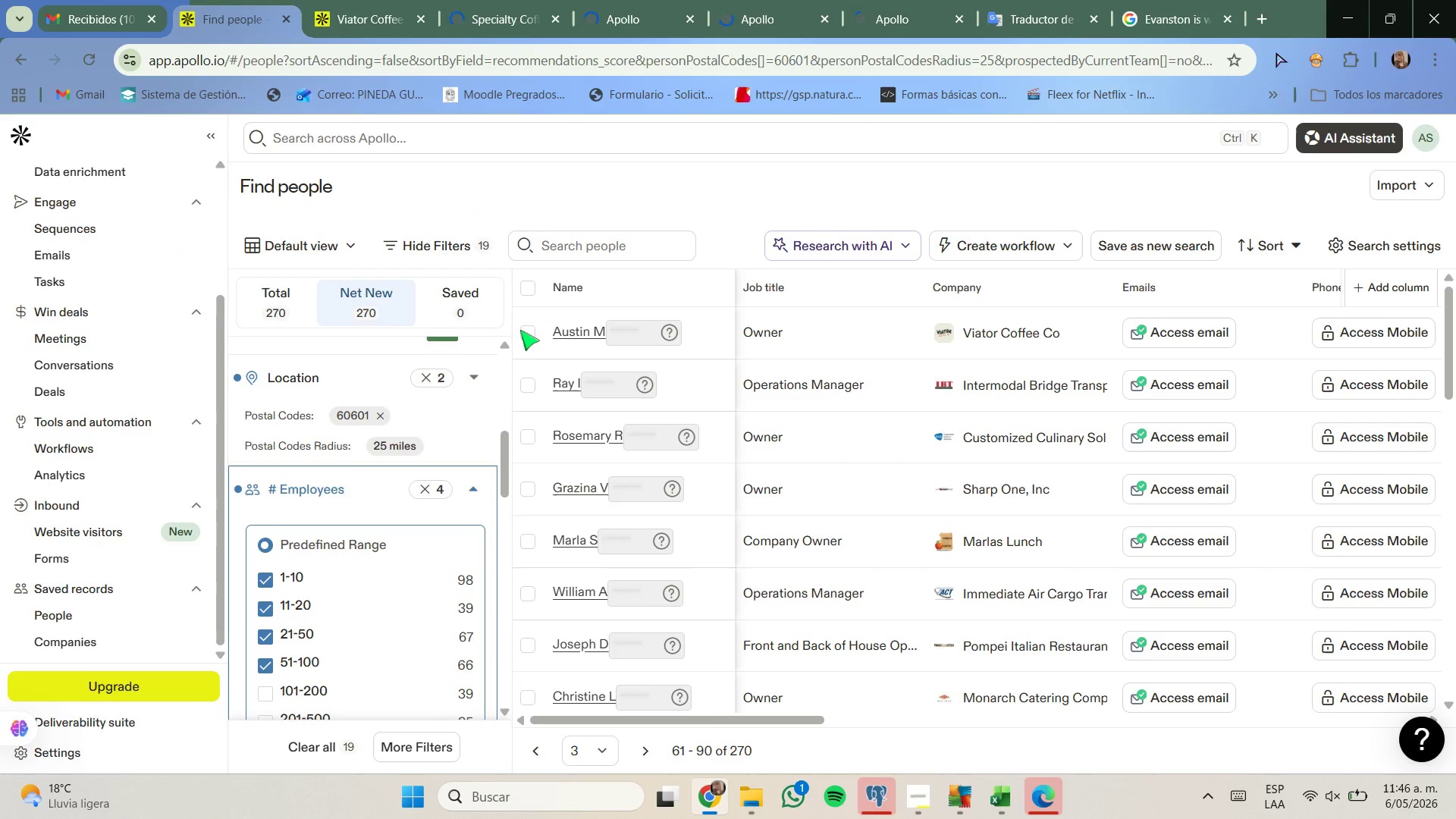 
left_click([529, 335])
 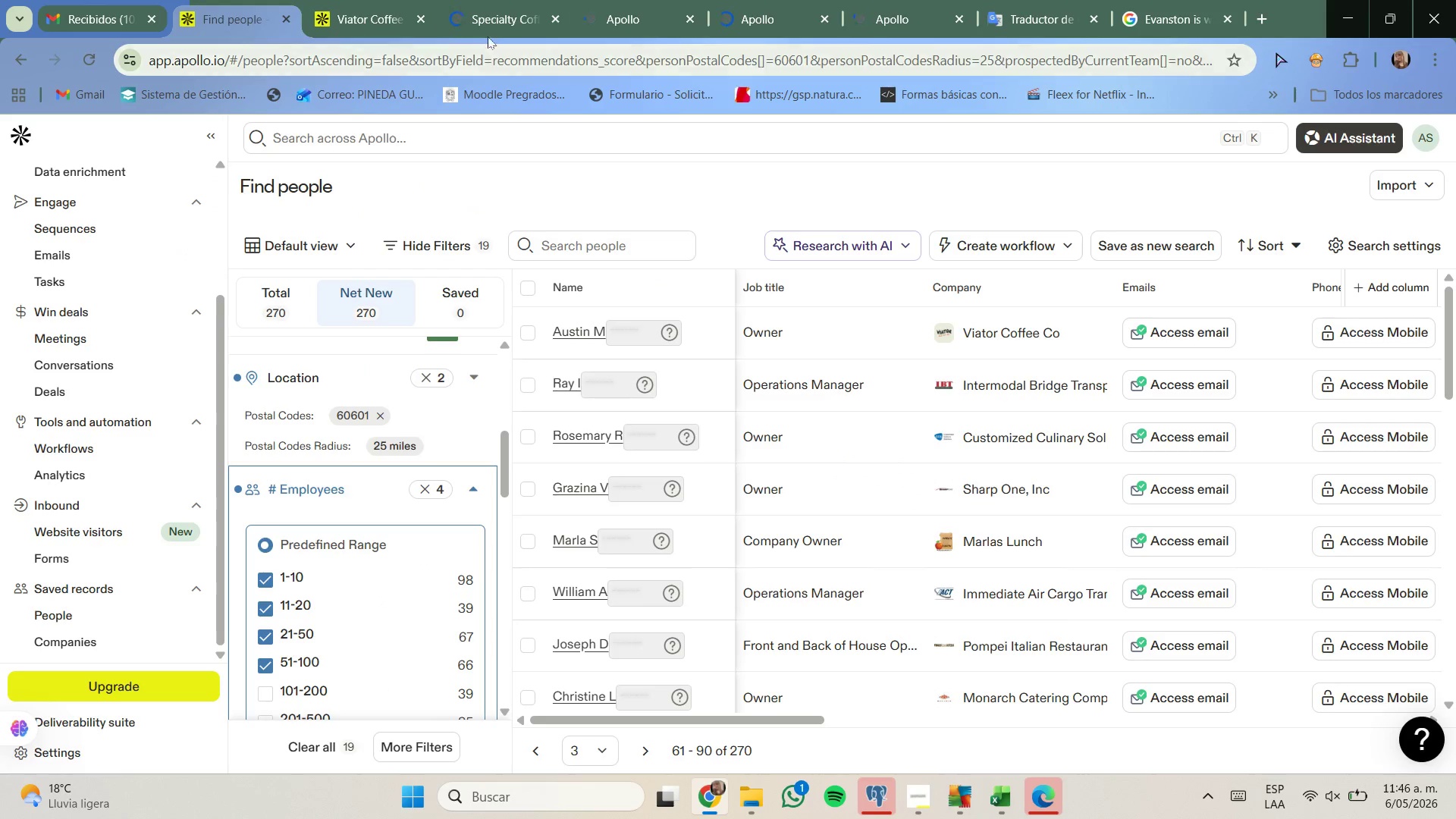 
left_click([383, 5])
 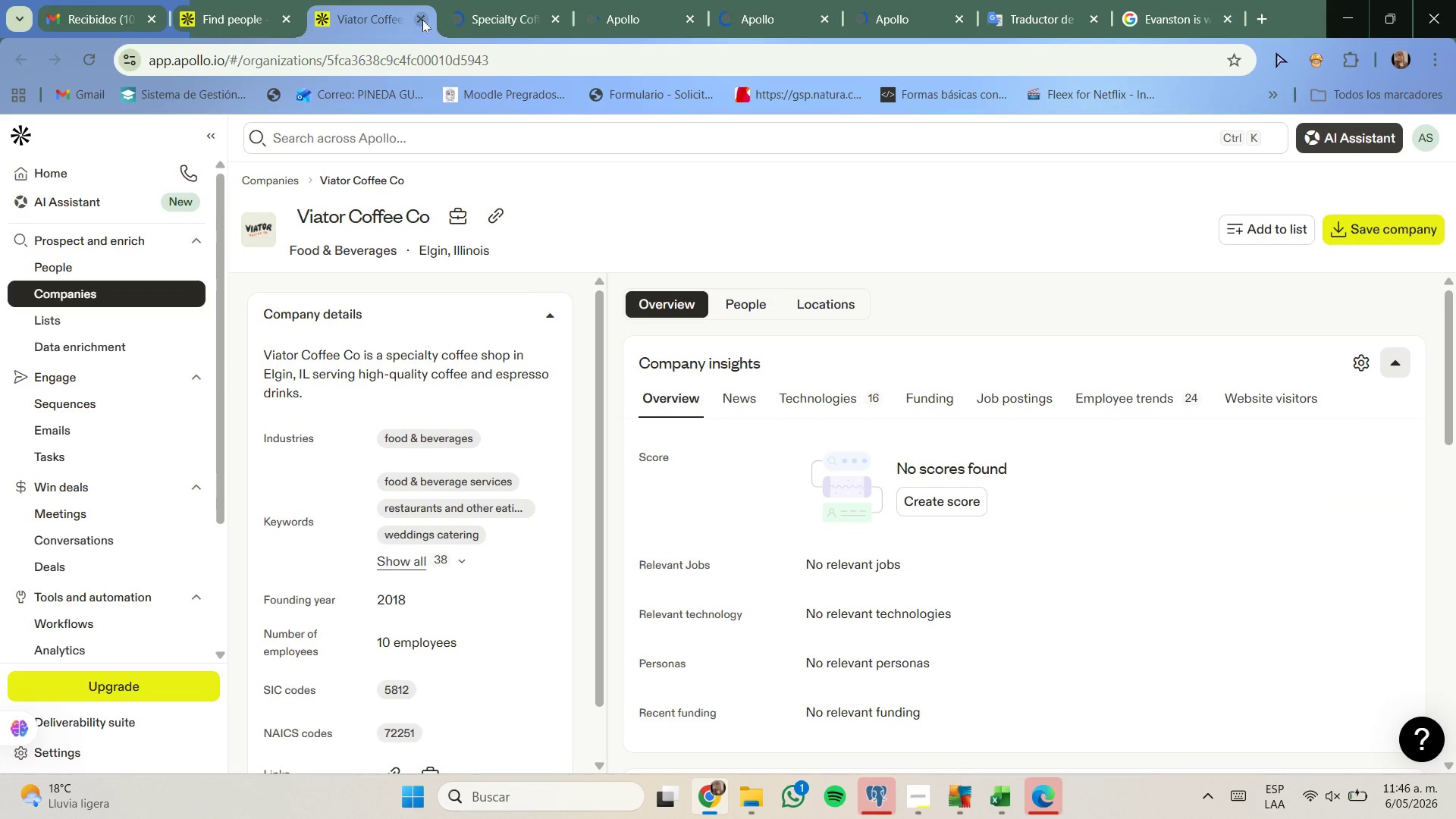 
left_click([422, 20])
 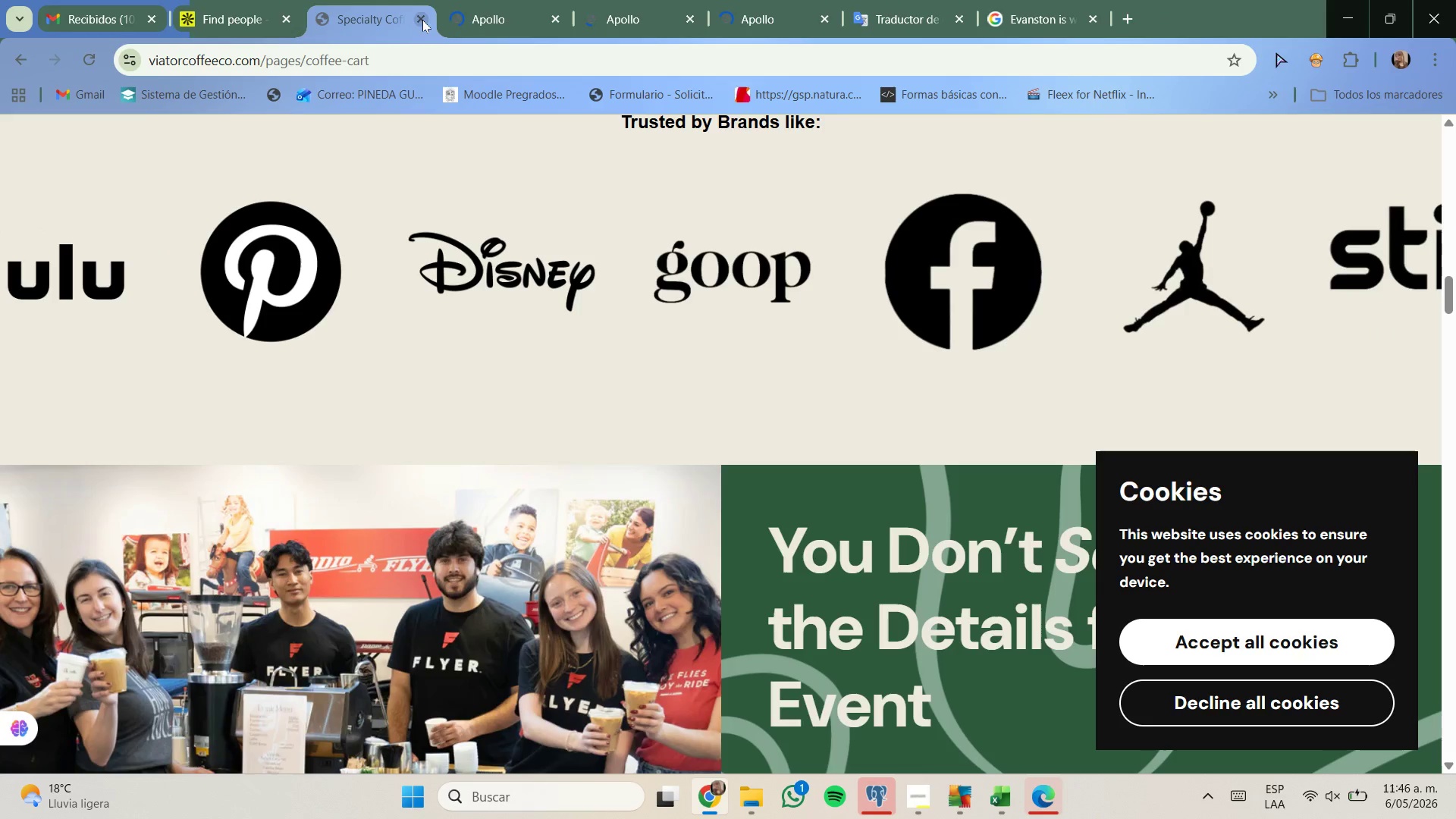 
left_click([422, 20])
 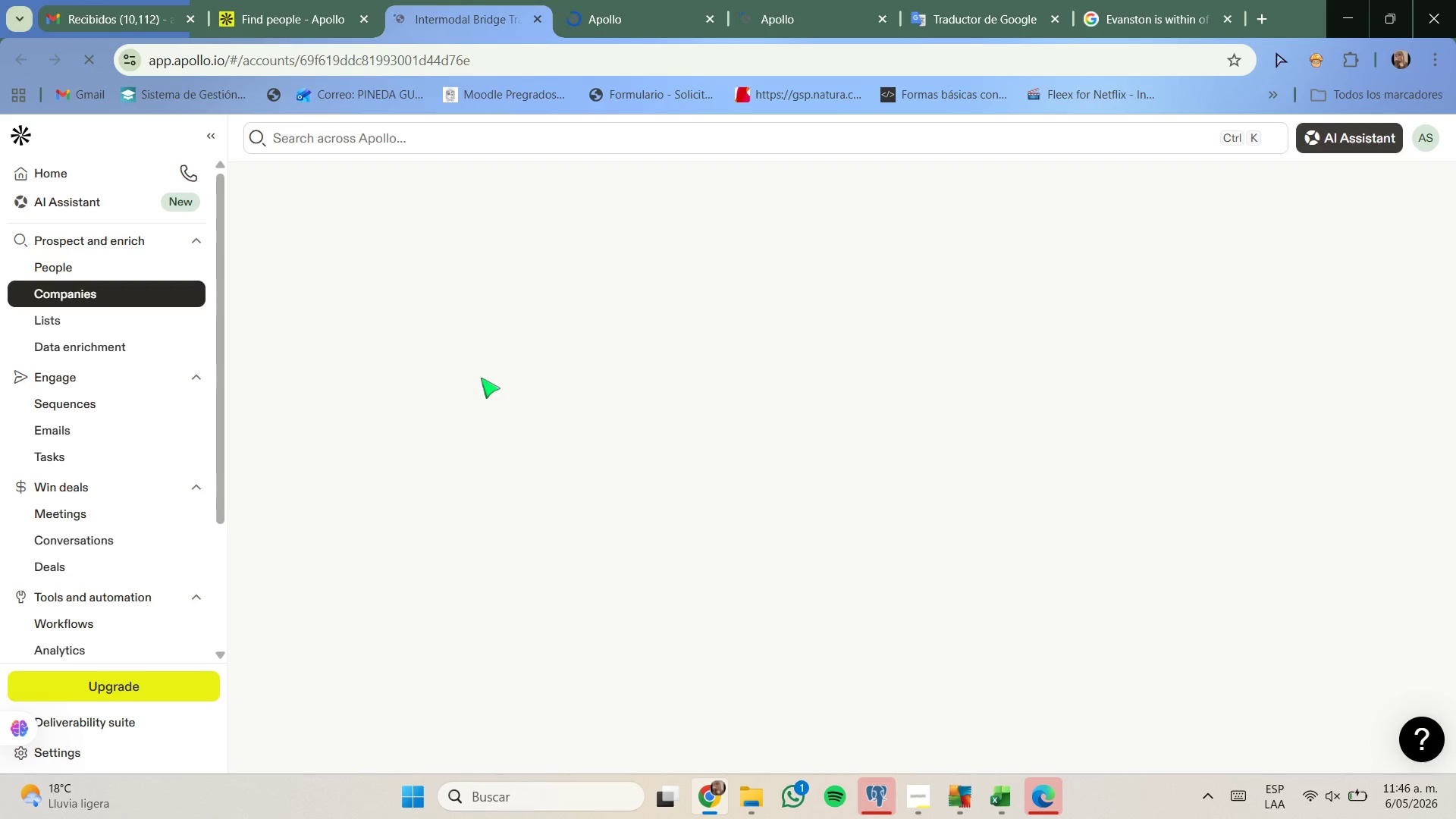 
wait(9.69)
 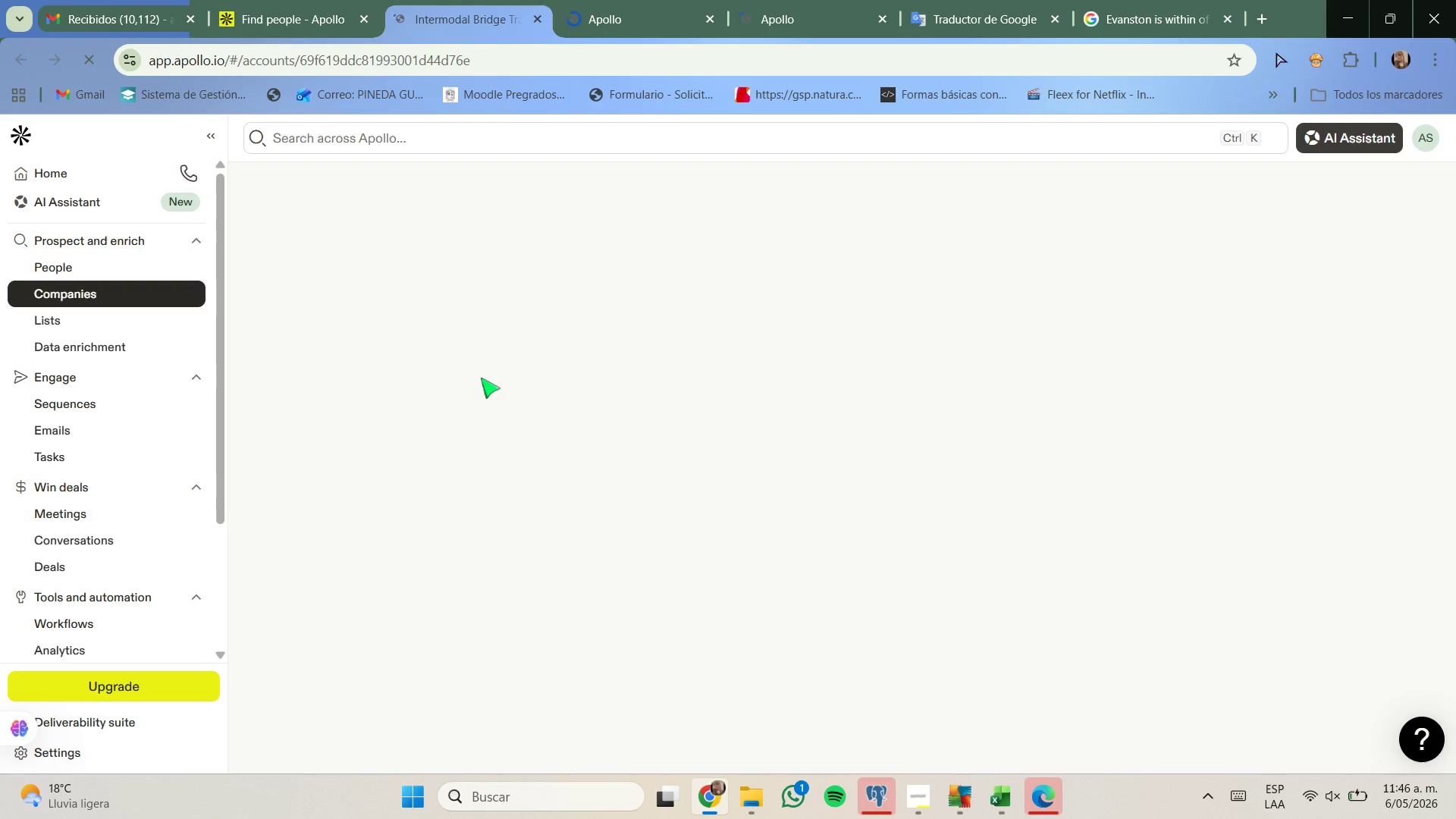 
left_click([319, 414])
 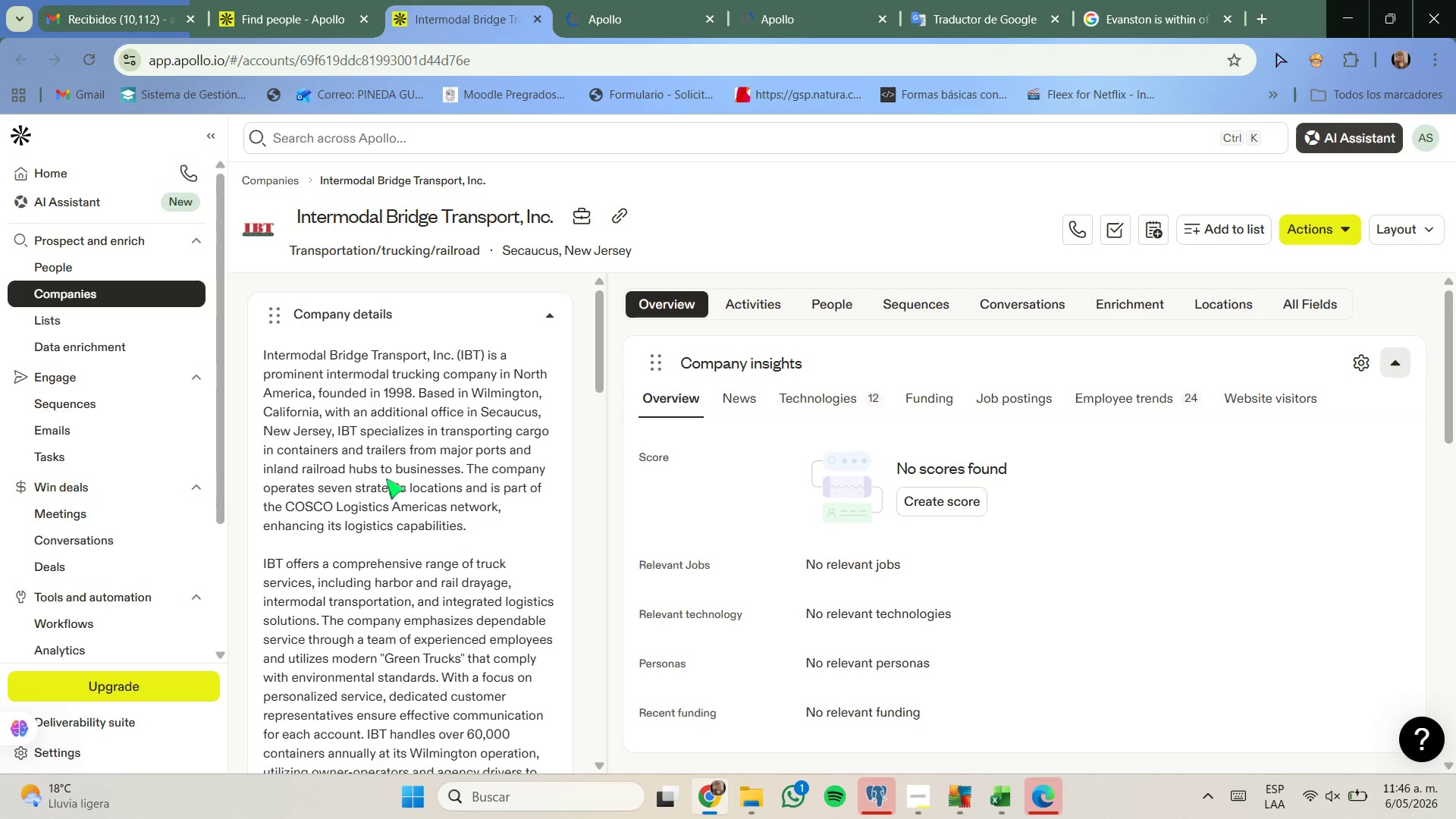 
scroll: coordinate [410, 446], scroll_direction: down, amount: 2.0
 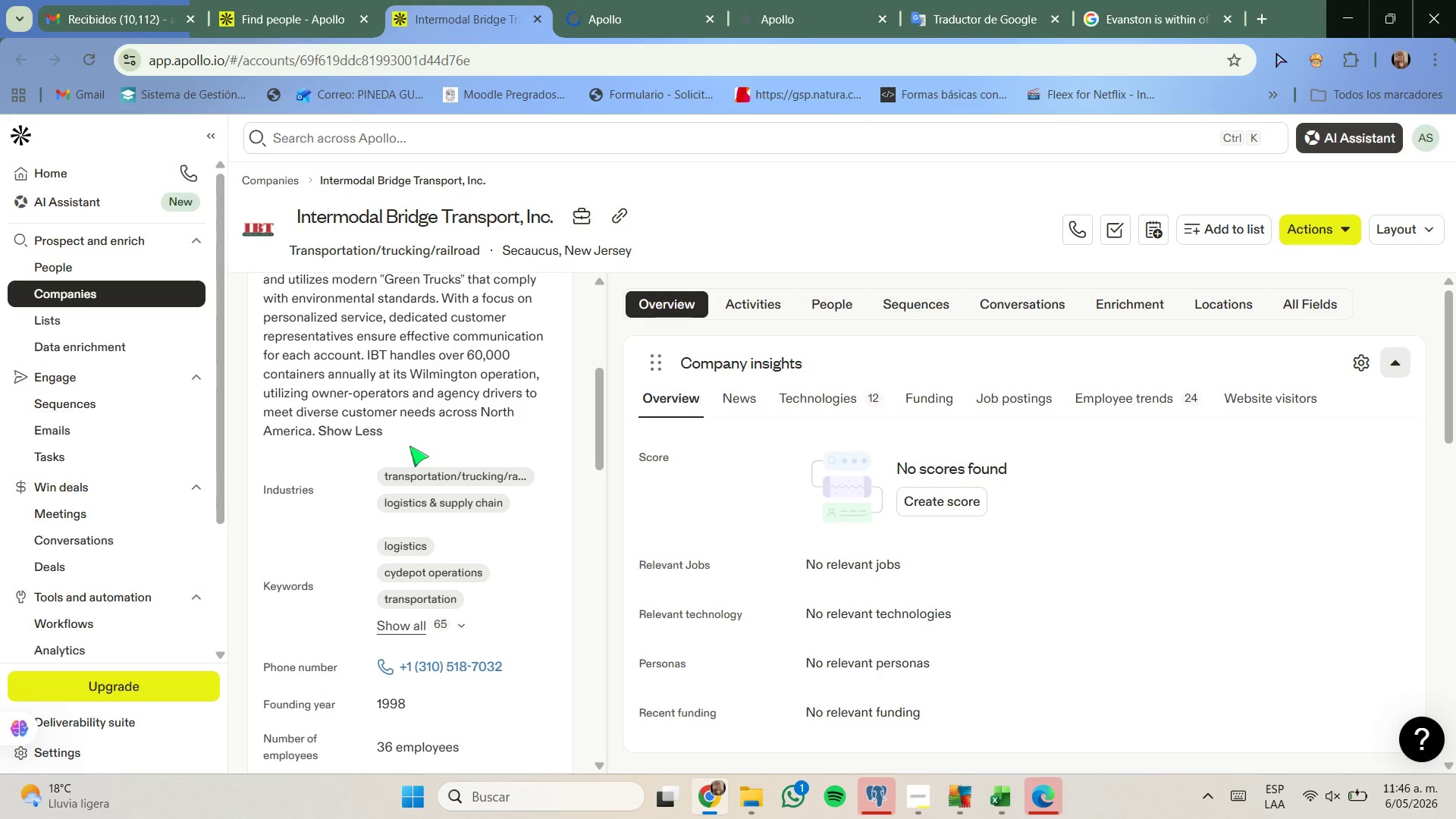 
scroll: coordinate [410, 446], scroll_direction: up, amount: 9.0
 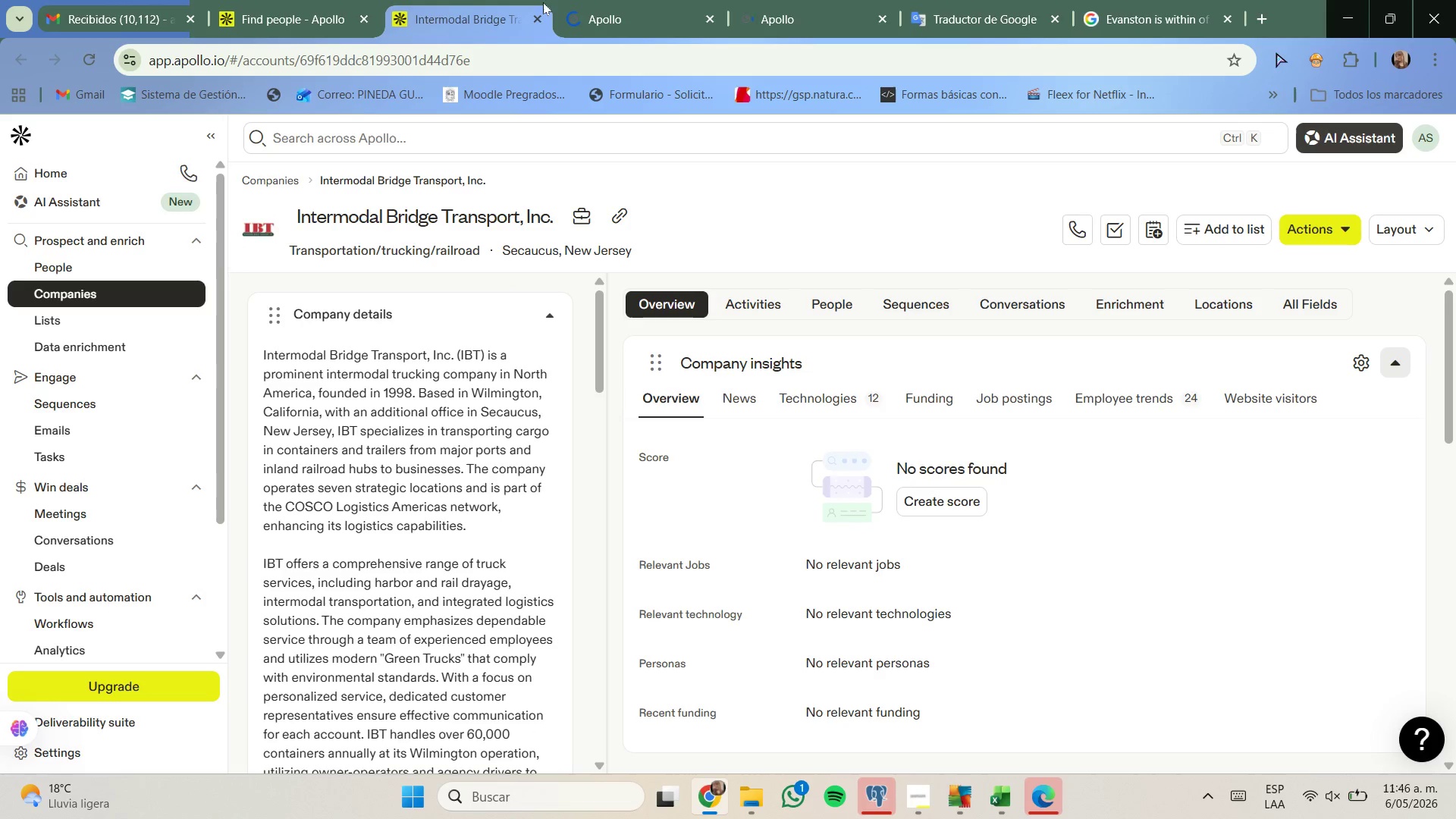 
left_click([542, 12])
 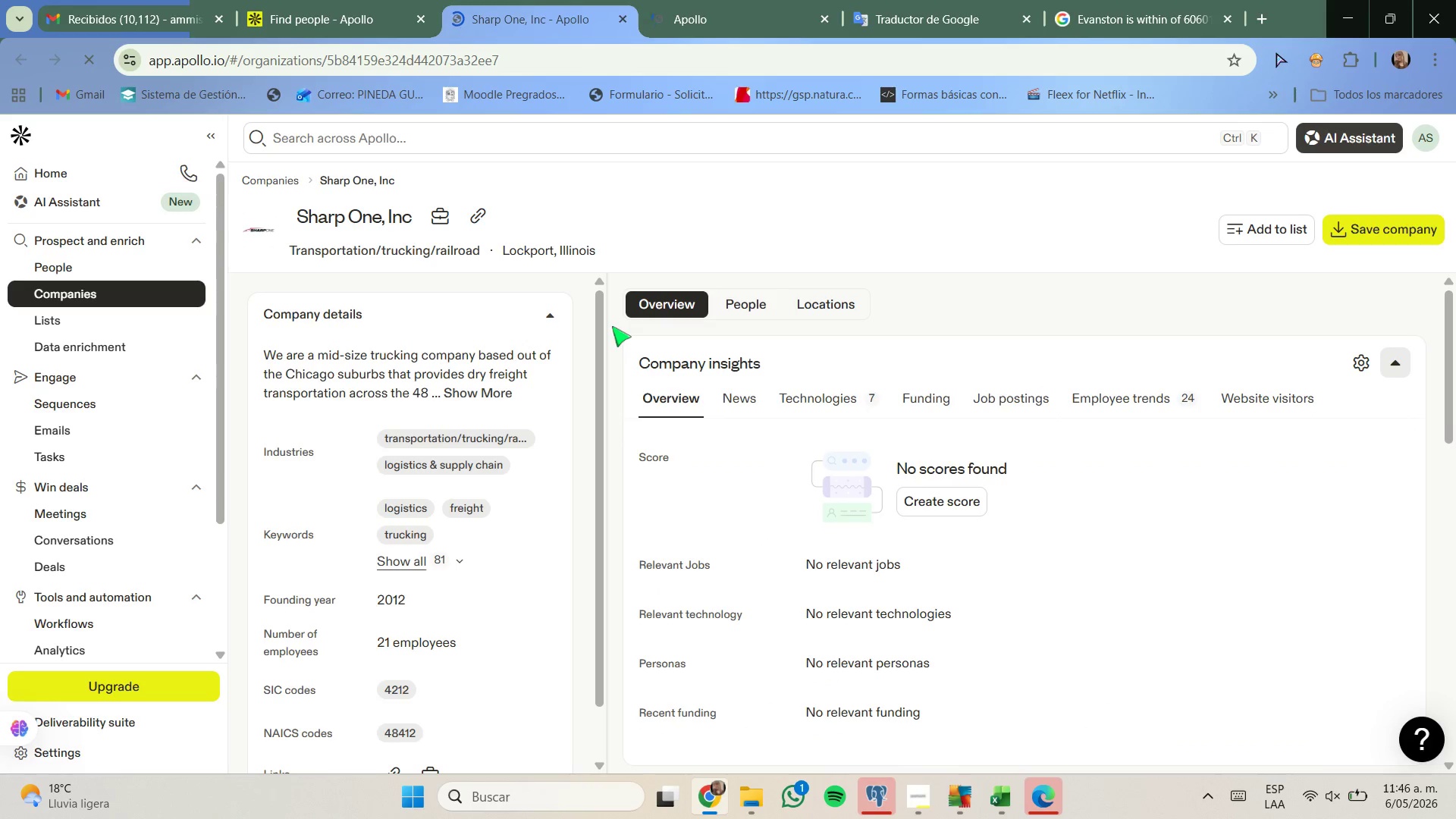 
wait(12.52)
 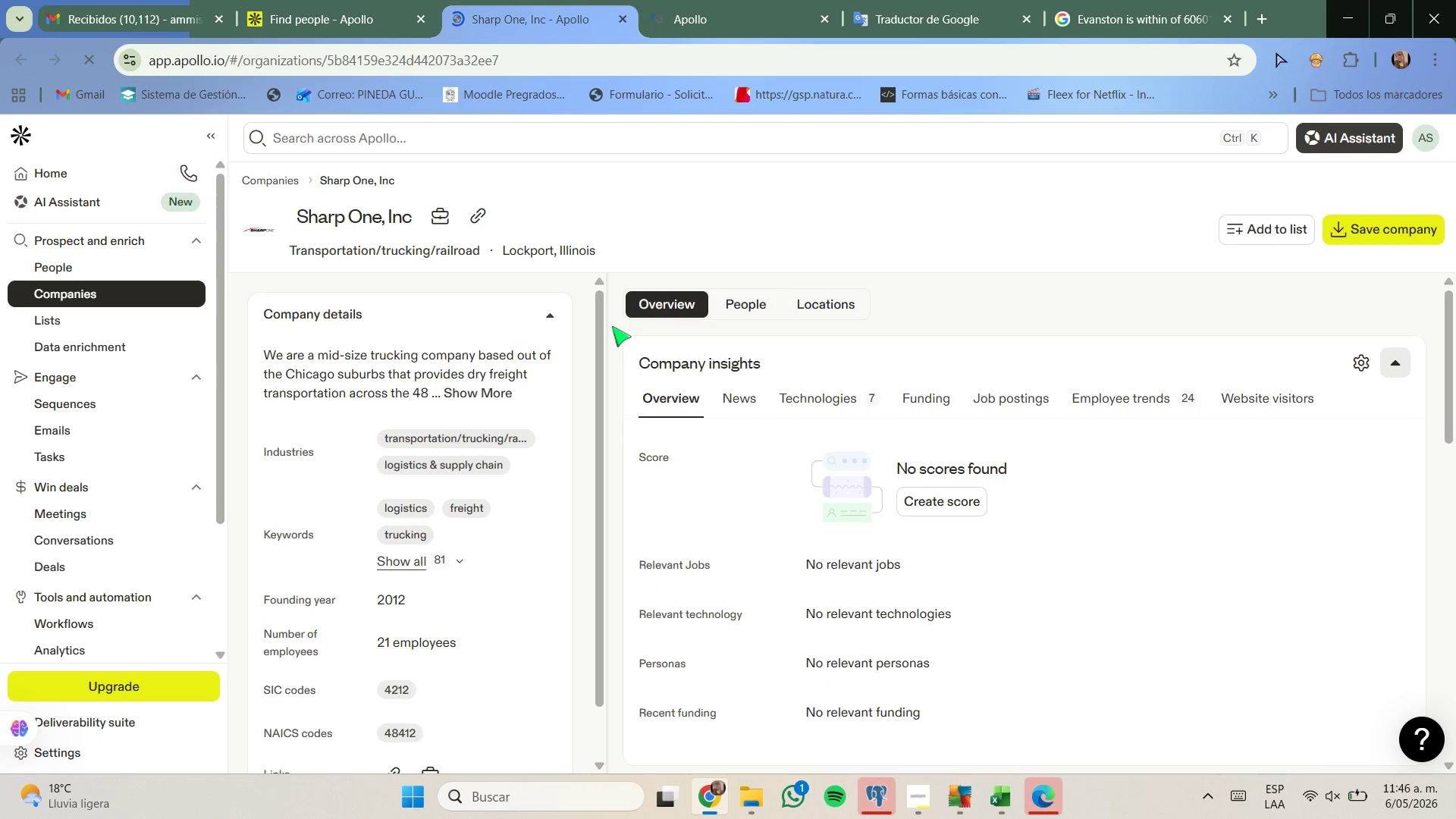 
left_click([468, 396])
 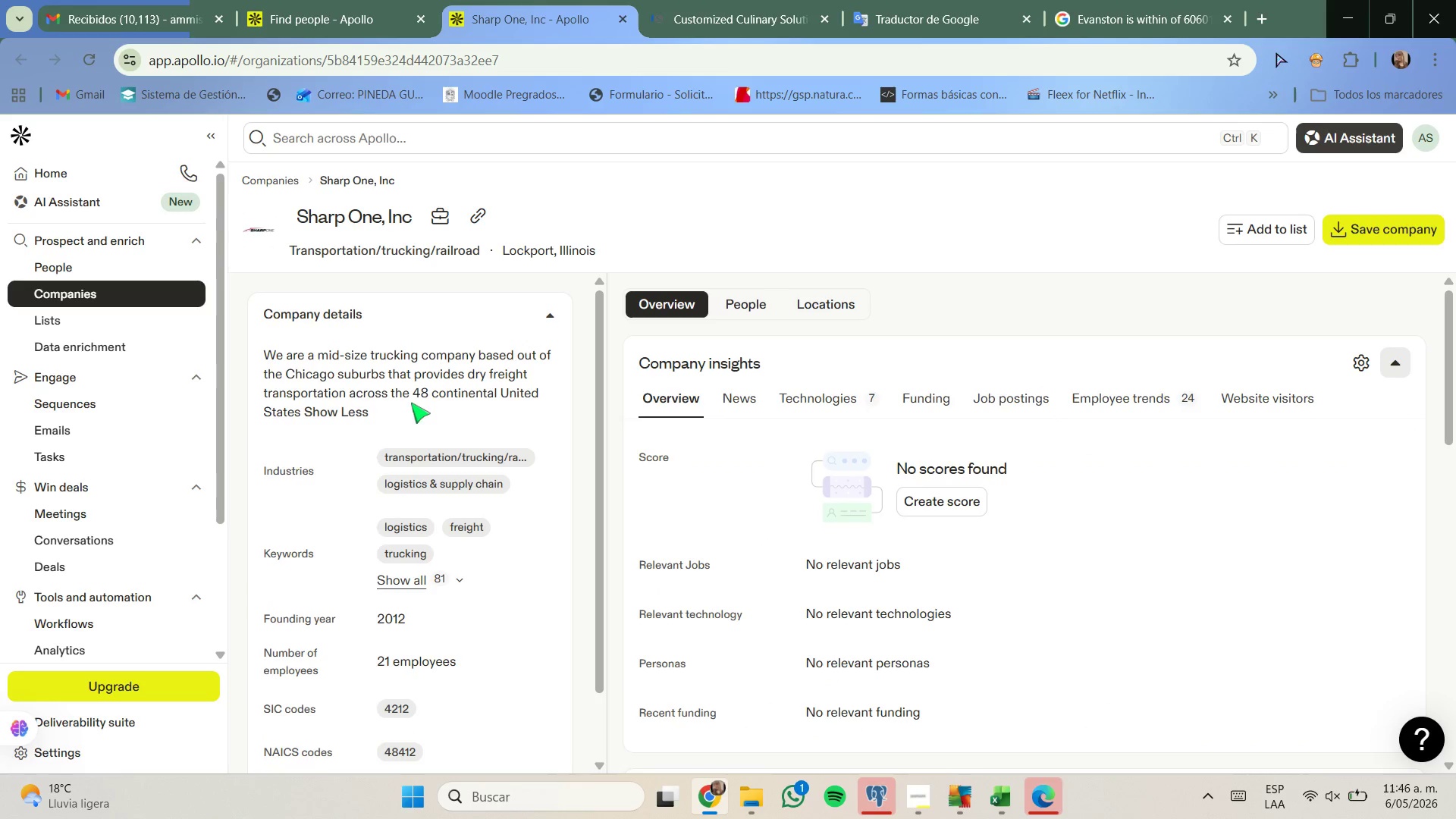 
left_click_drag(start_coordinate=[402, 393], to_coordinate=[450, 410])
 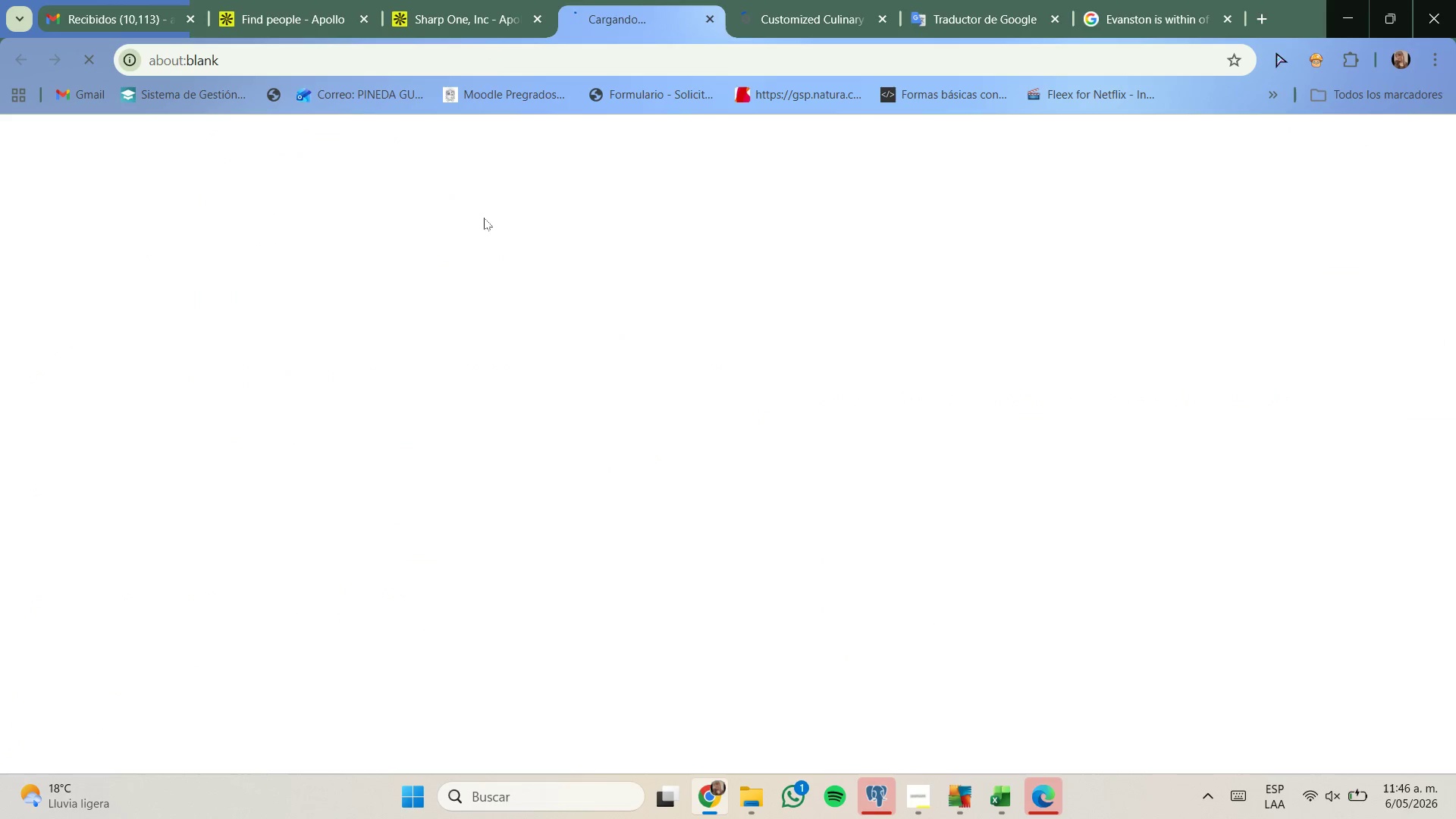 
left_click([941, 24])
 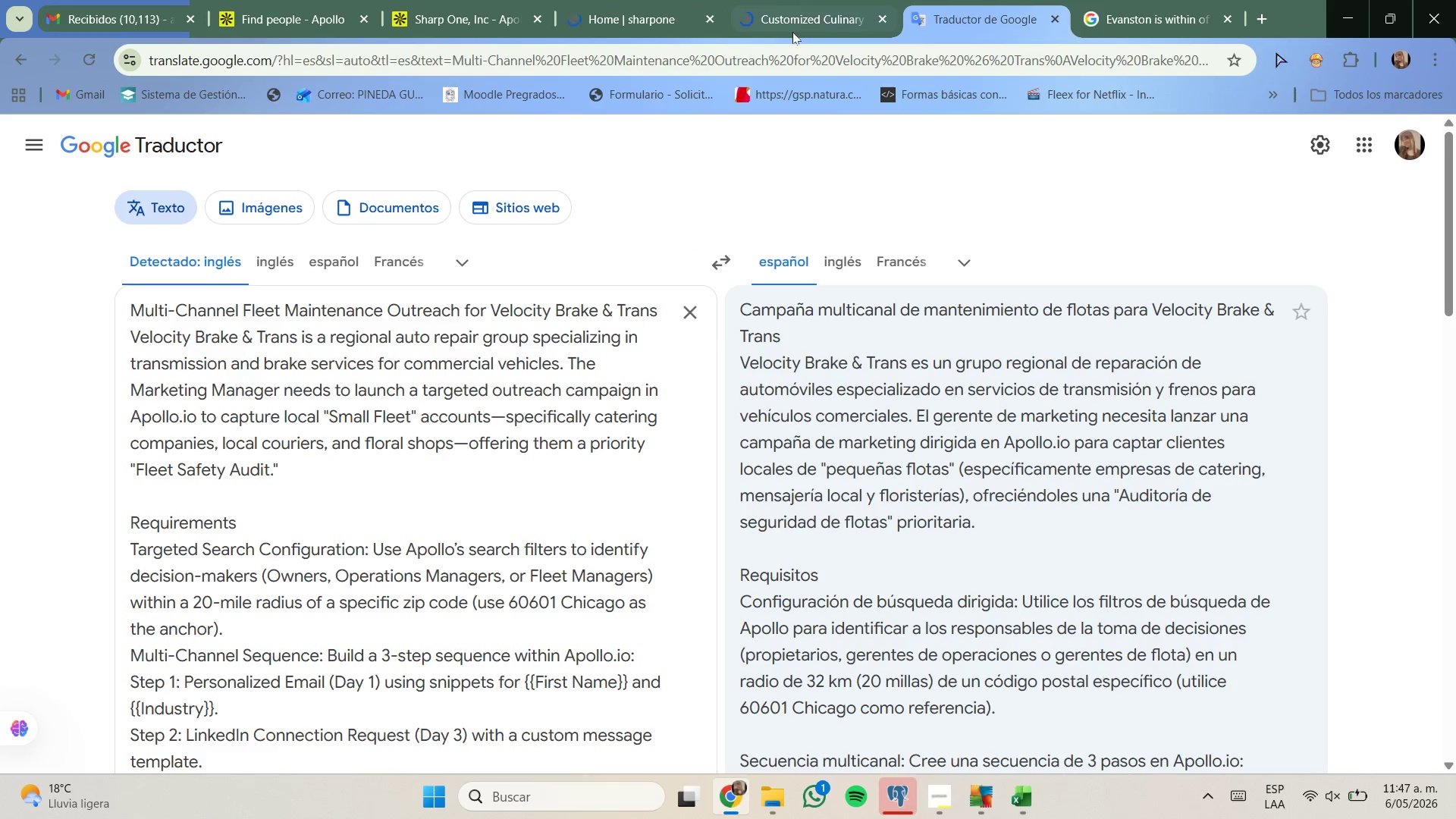 
wait(7.7)
 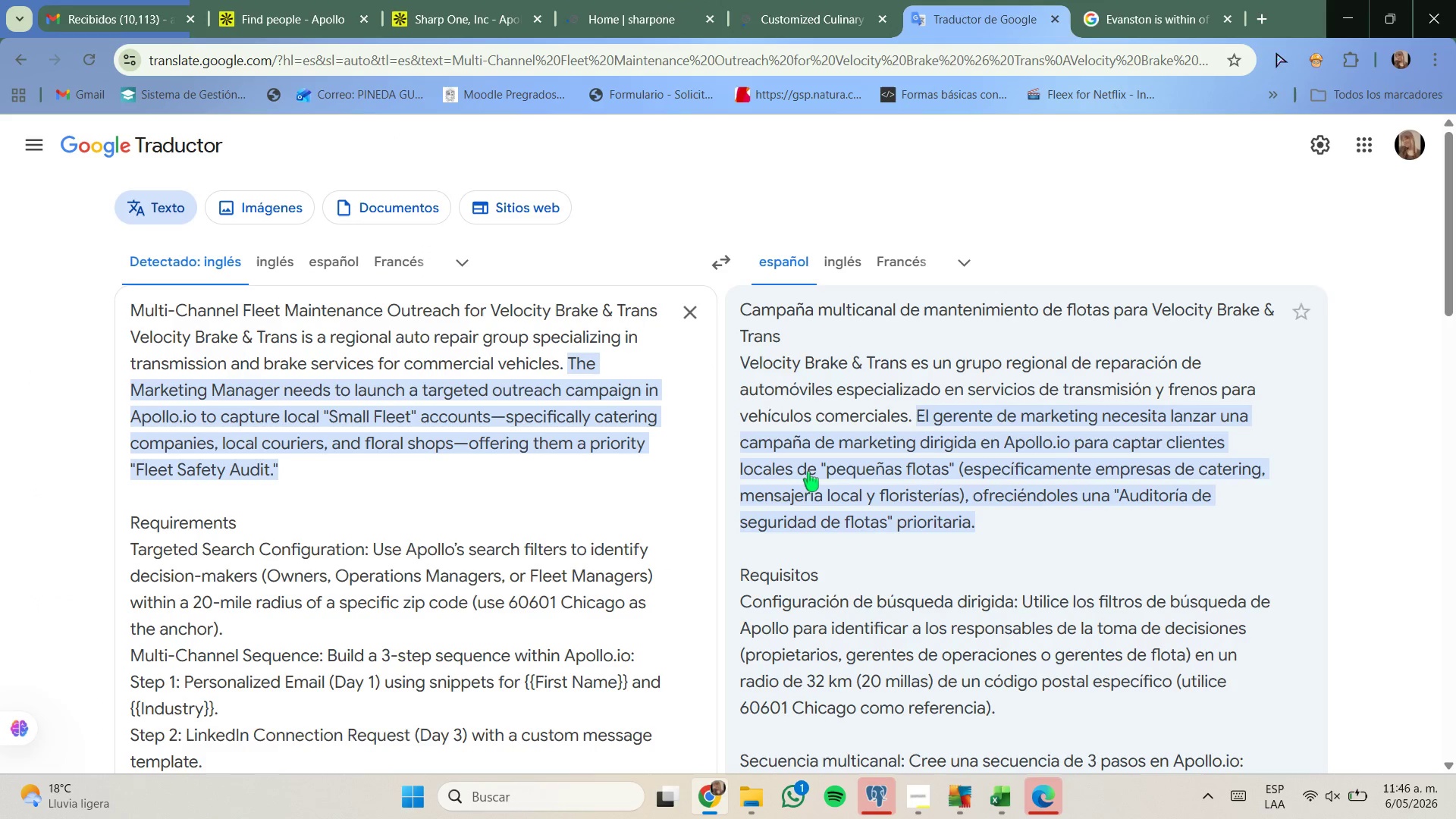 
left_click([792, 31])
 